 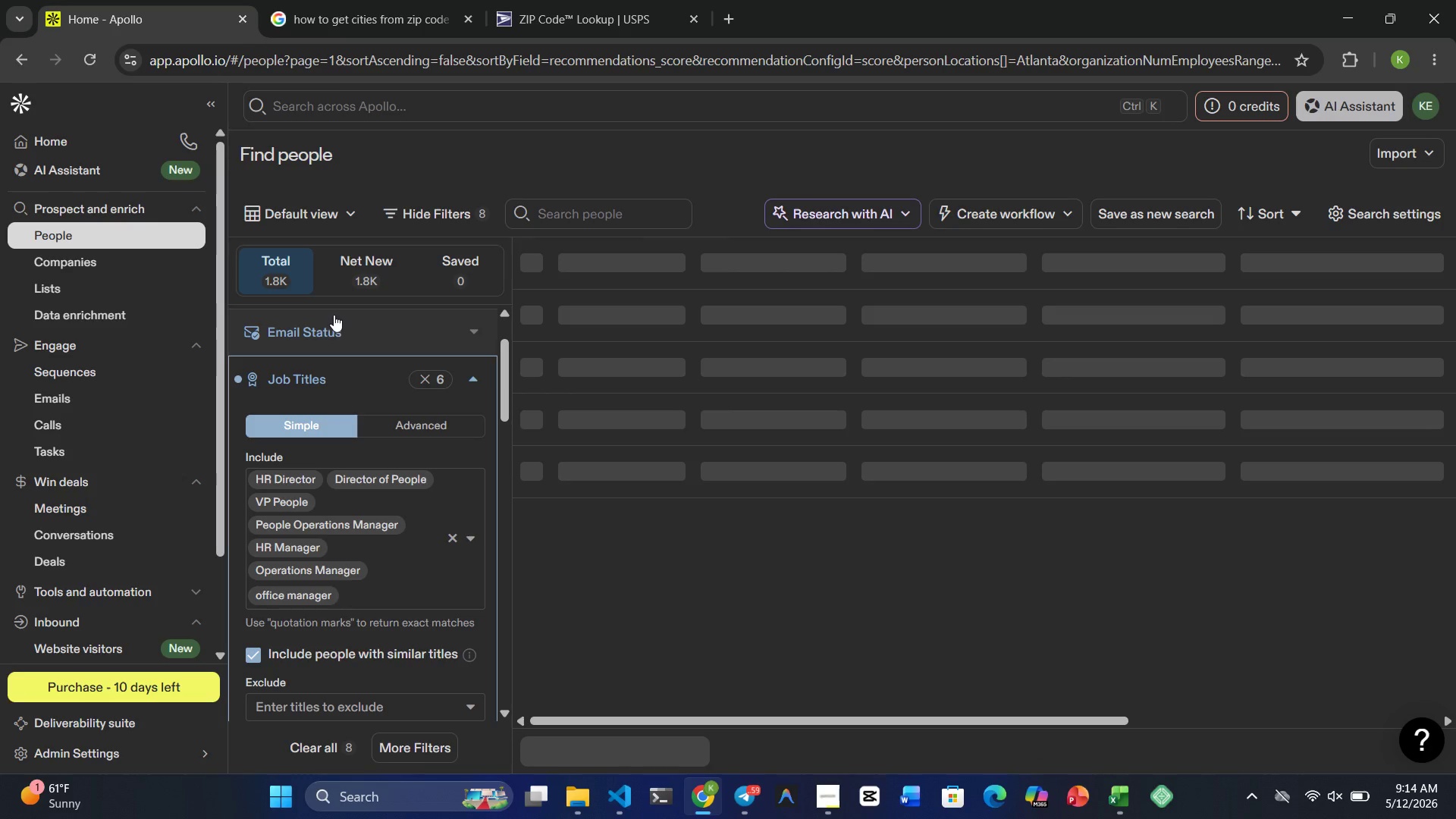 
scroll: coordinate [1126, 518], scroll_direction: down, amount: 26.0
 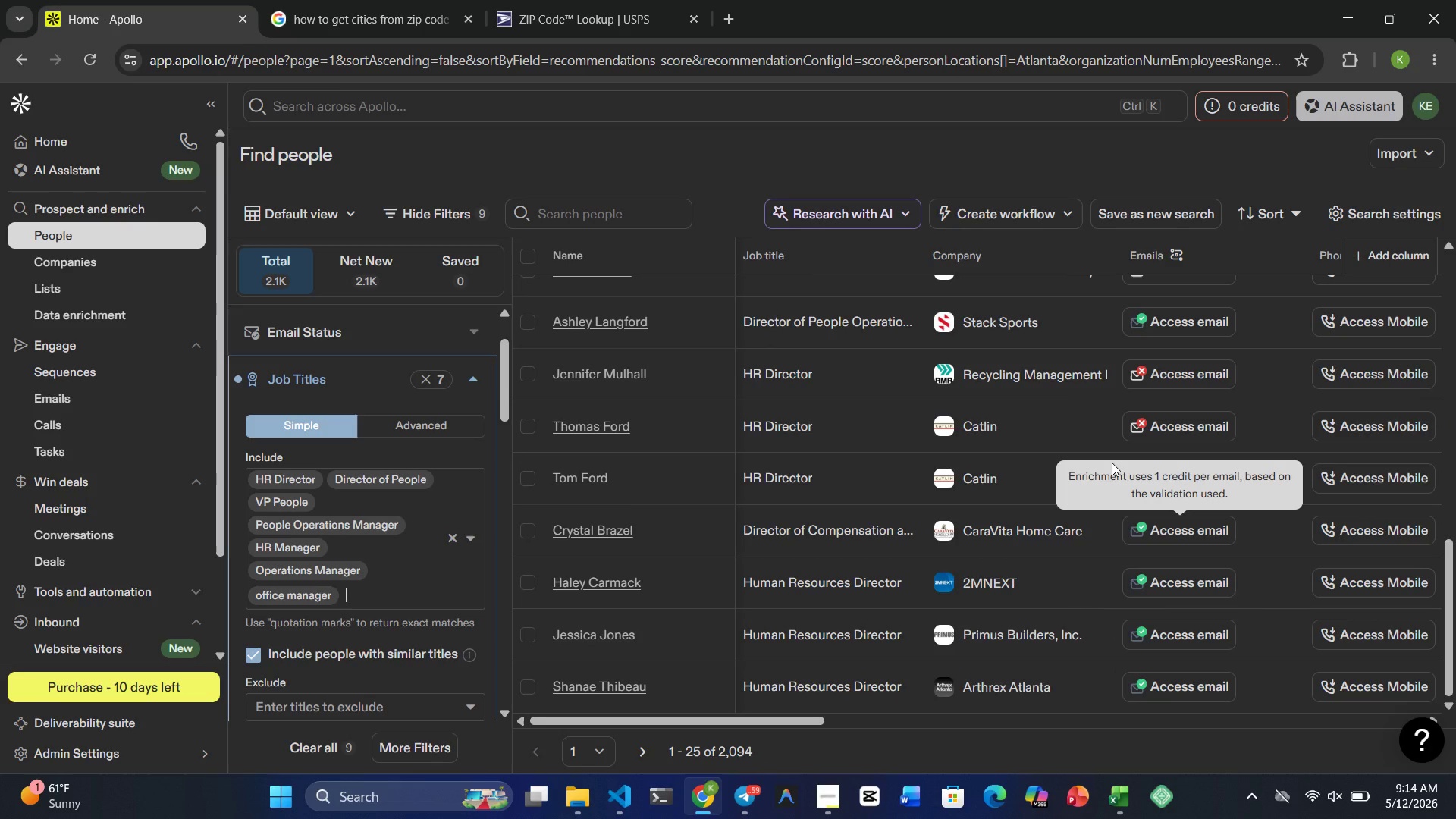 
wait(8.84)
 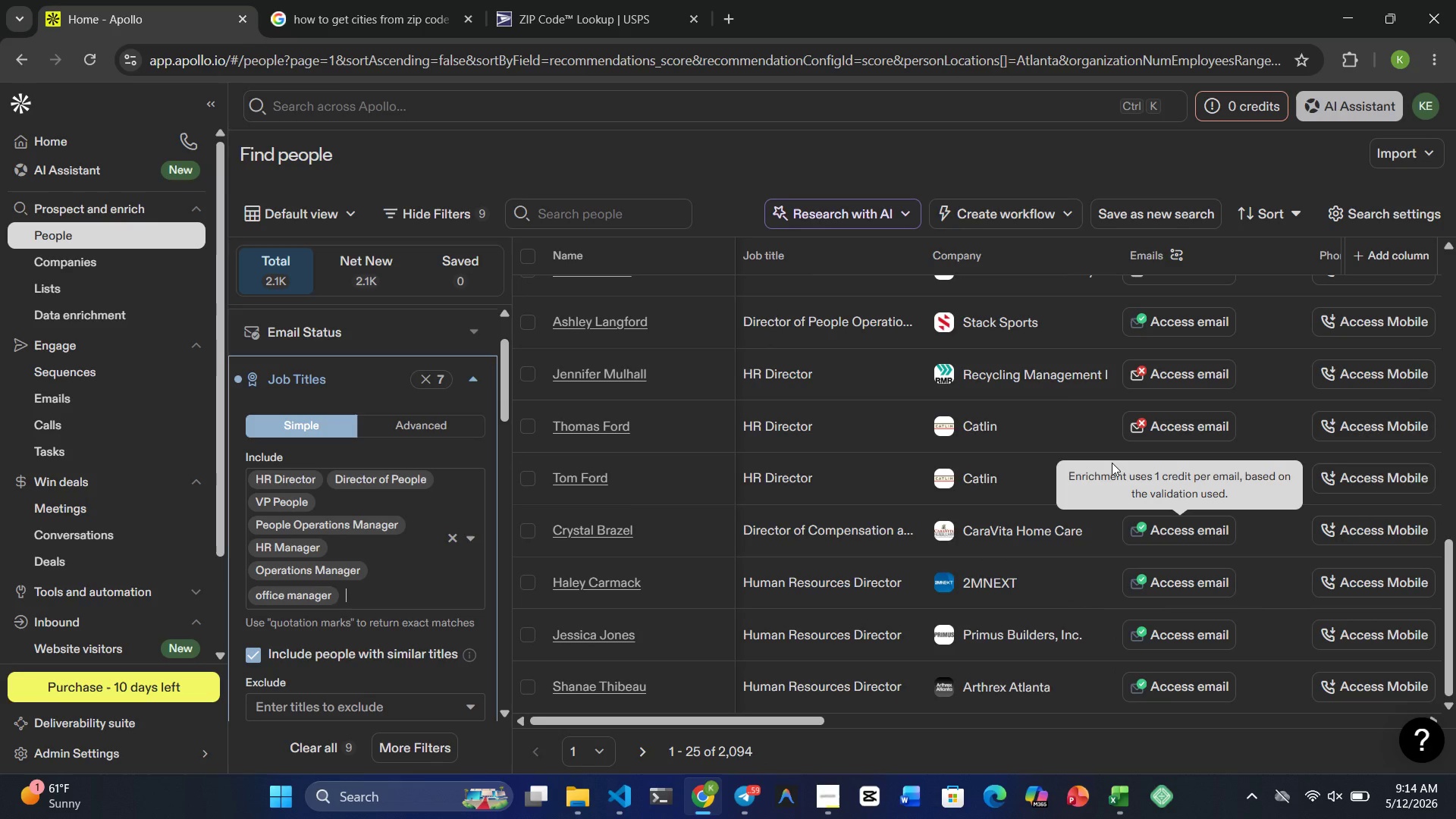 
left_click([474, 380])
 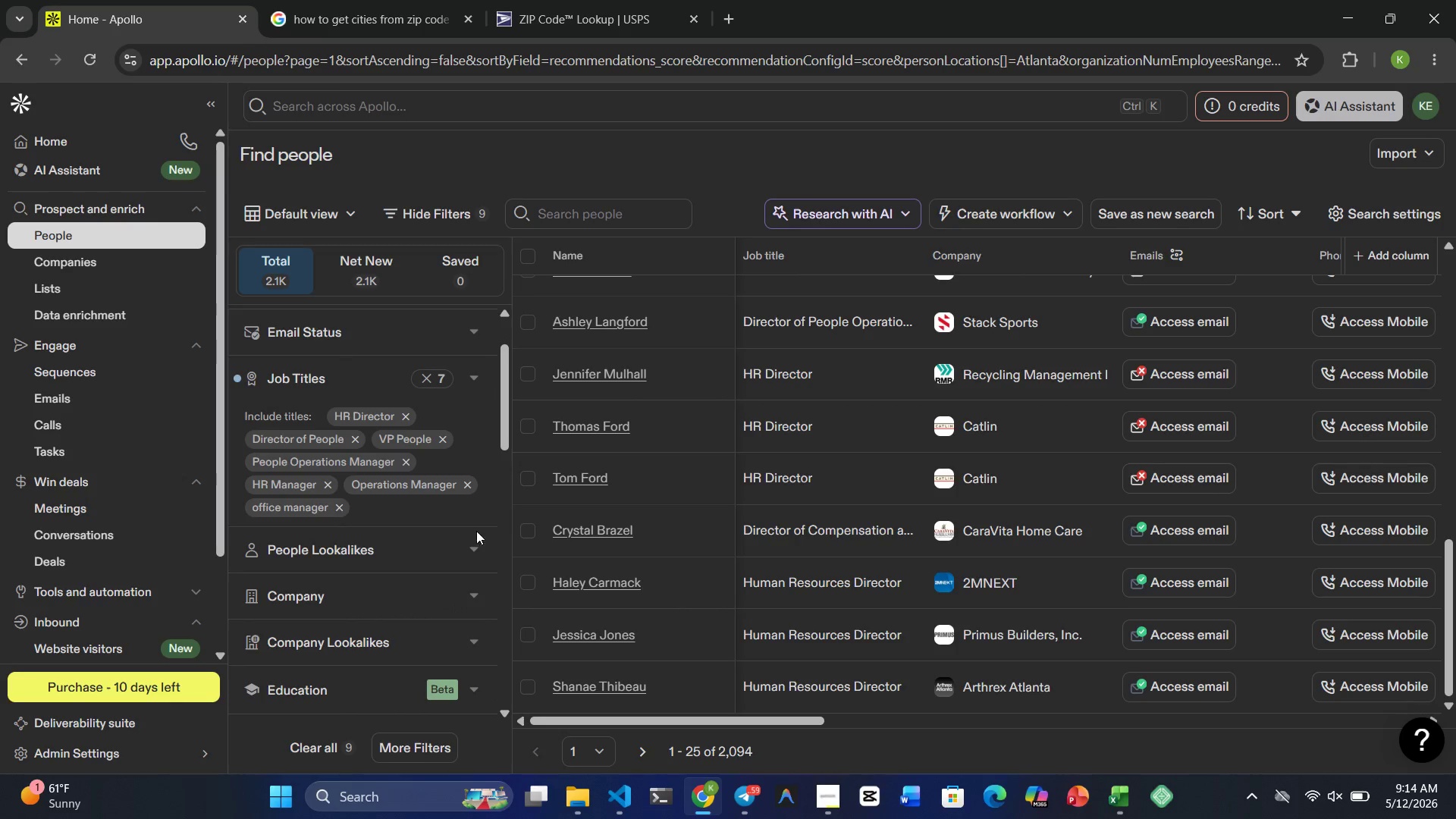 
scroll: coordinate [480, 538], scroll_direction: down, amount: 4.0
 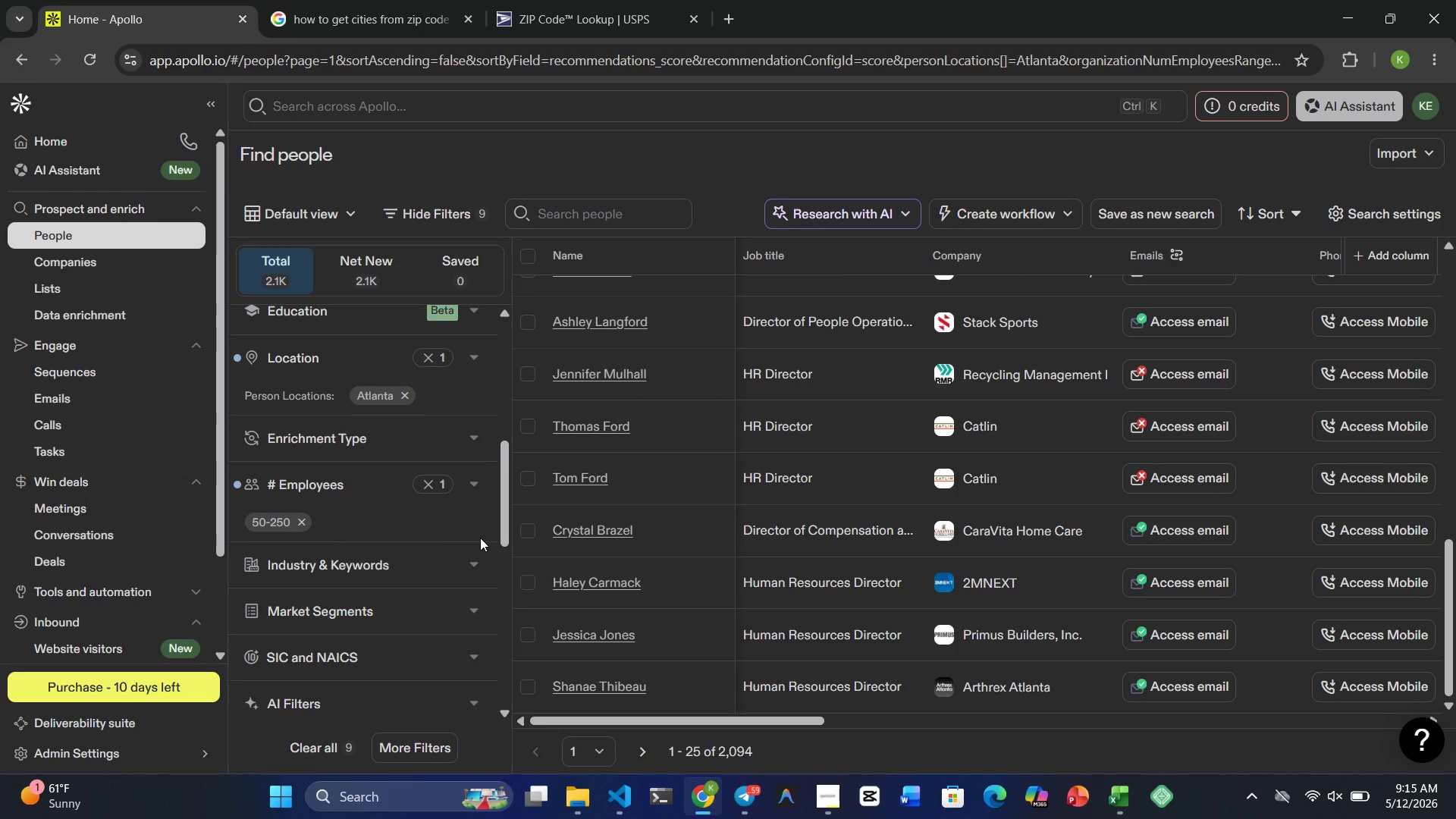 
scroll: coordinate [480, 538], scroll_direction: none, amount: 0.0
 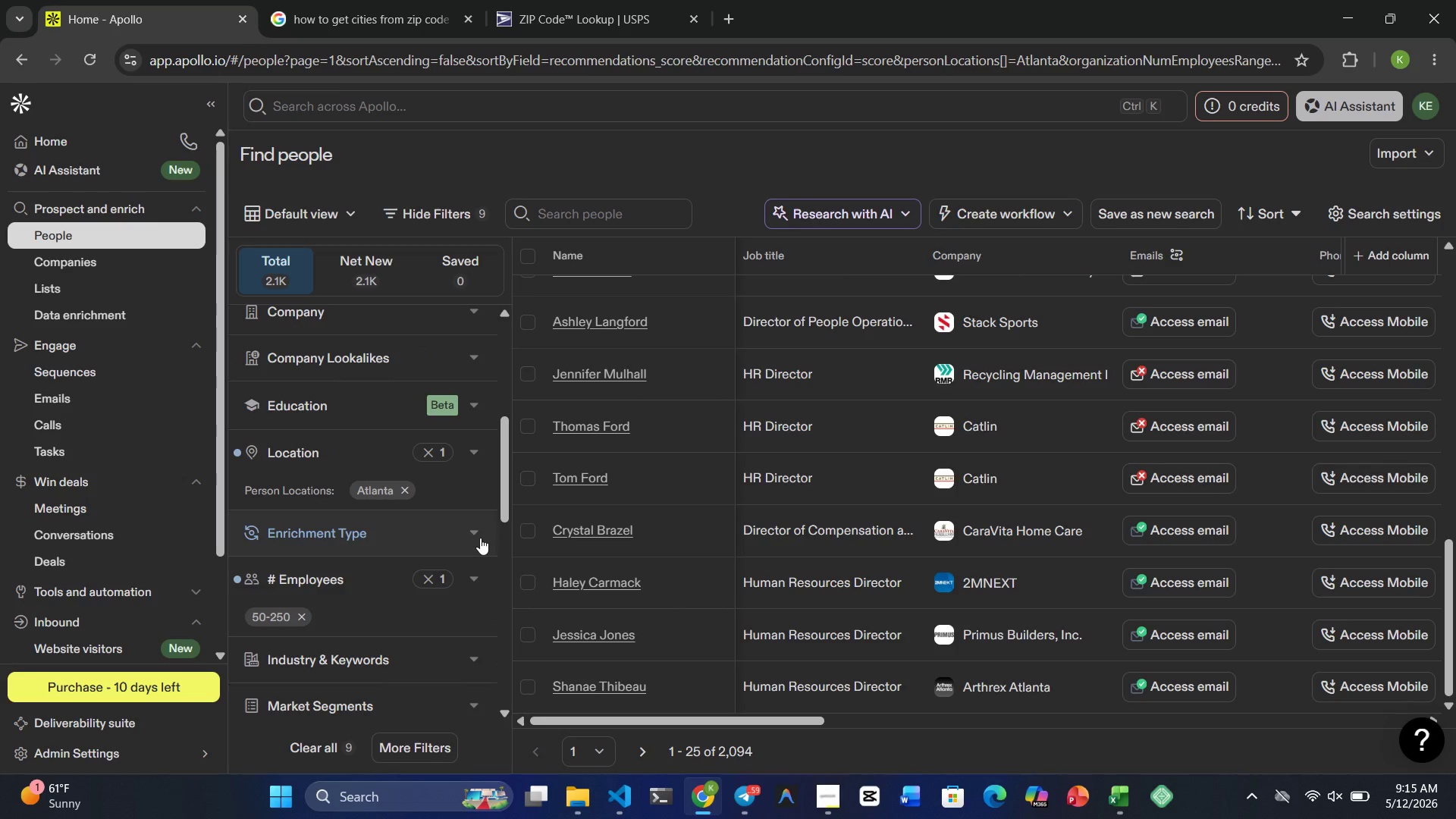 
scroll: coordinate [379, 386], scroll_direction: up, amount: 13.0
 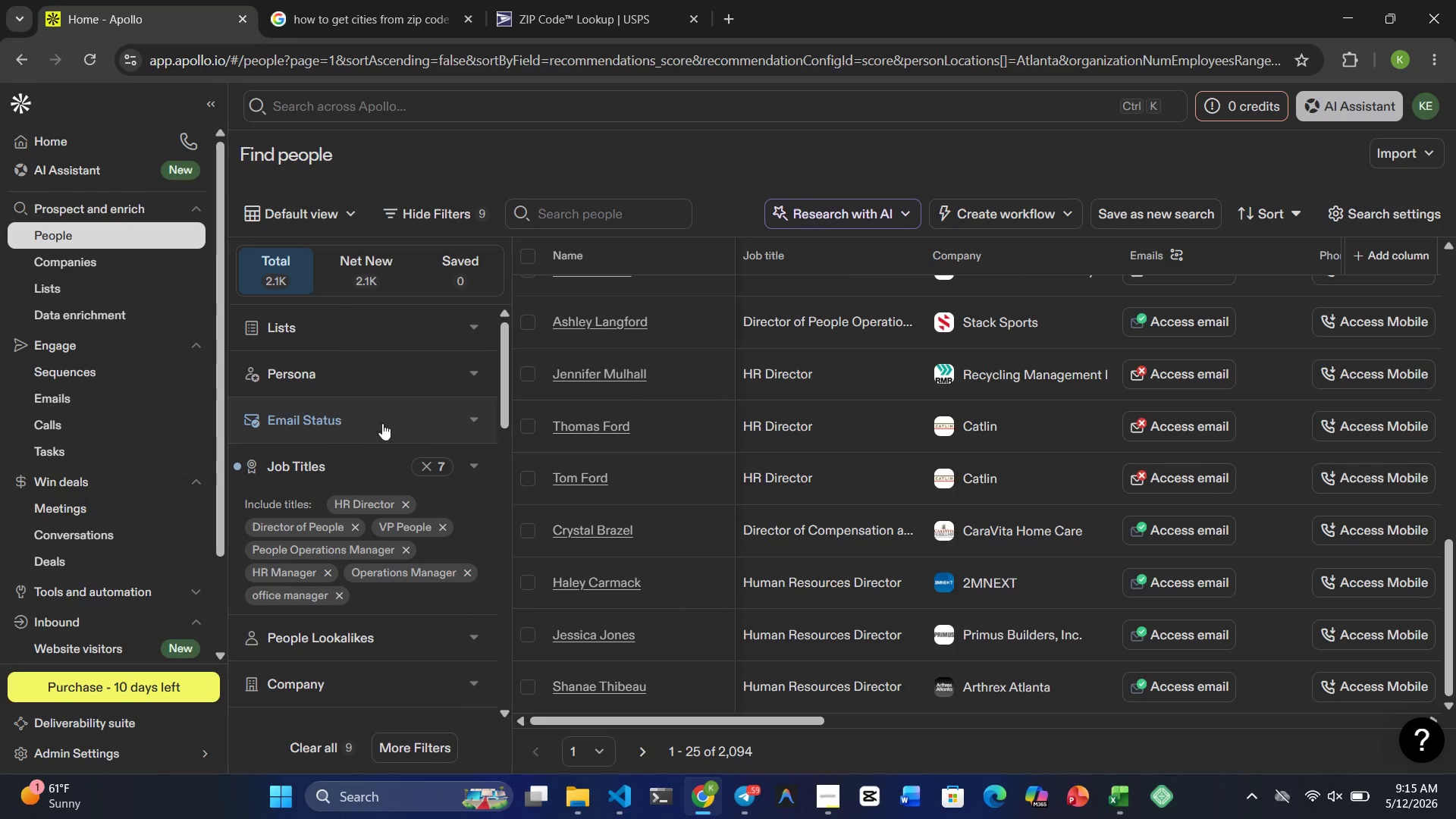 
left_click([450, 423])
 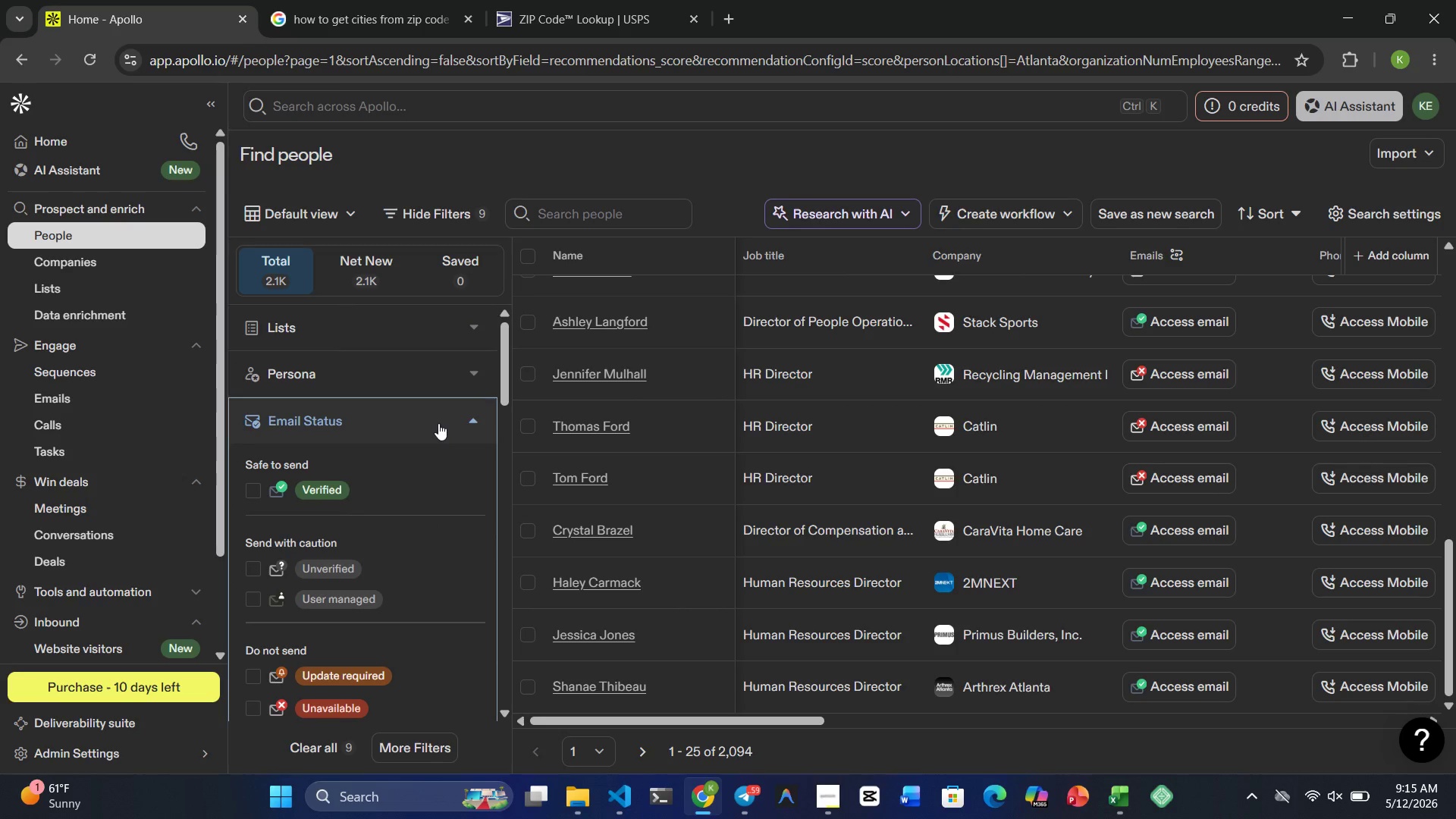 
scroll: coordinate [438, 423], scroll_direction: down, amount: 1.0
 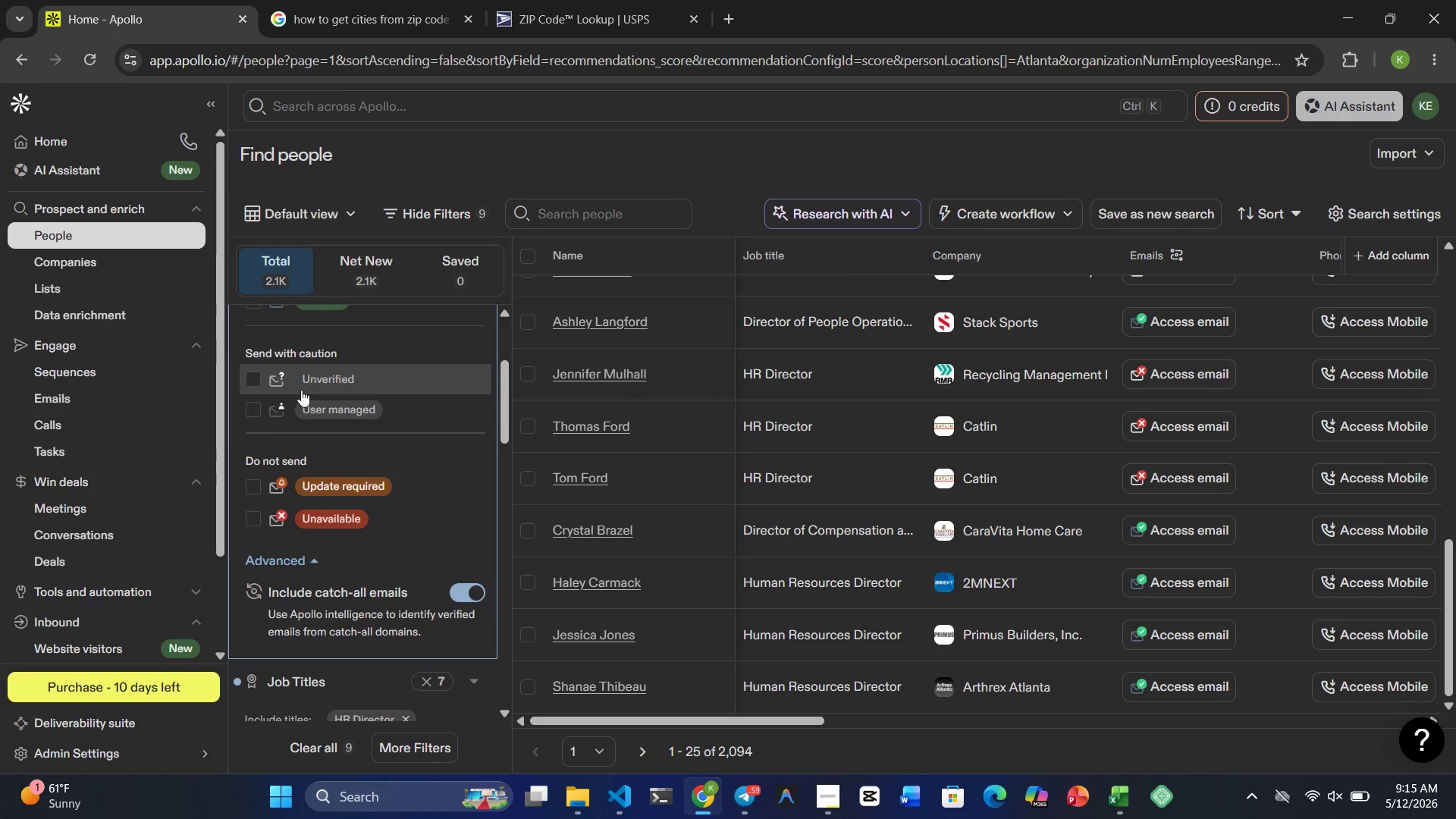 
scroll: coordinate [301, 390], scroll_direction: none, amount: 0.0
 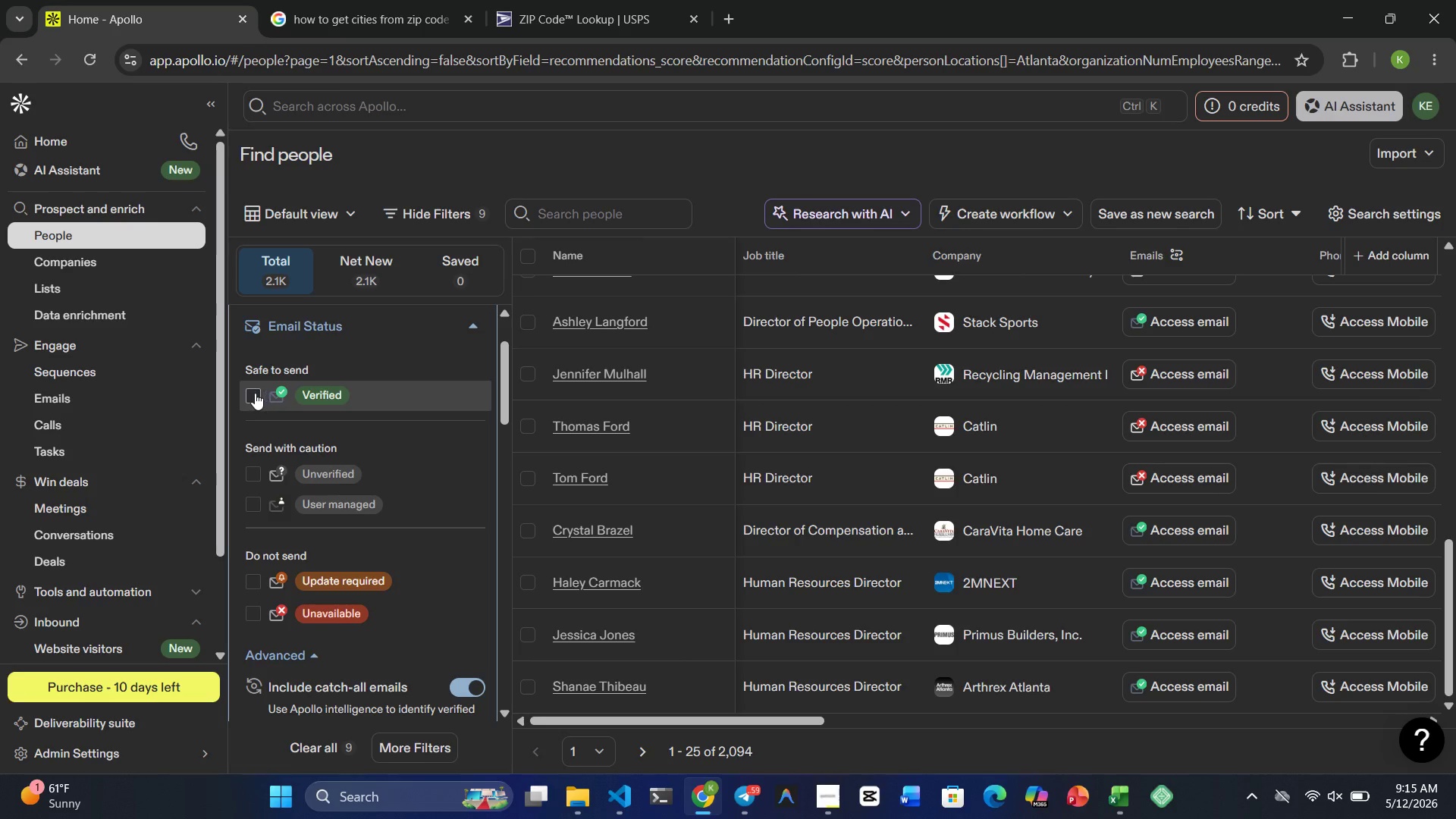 
left_click([255, 393])
 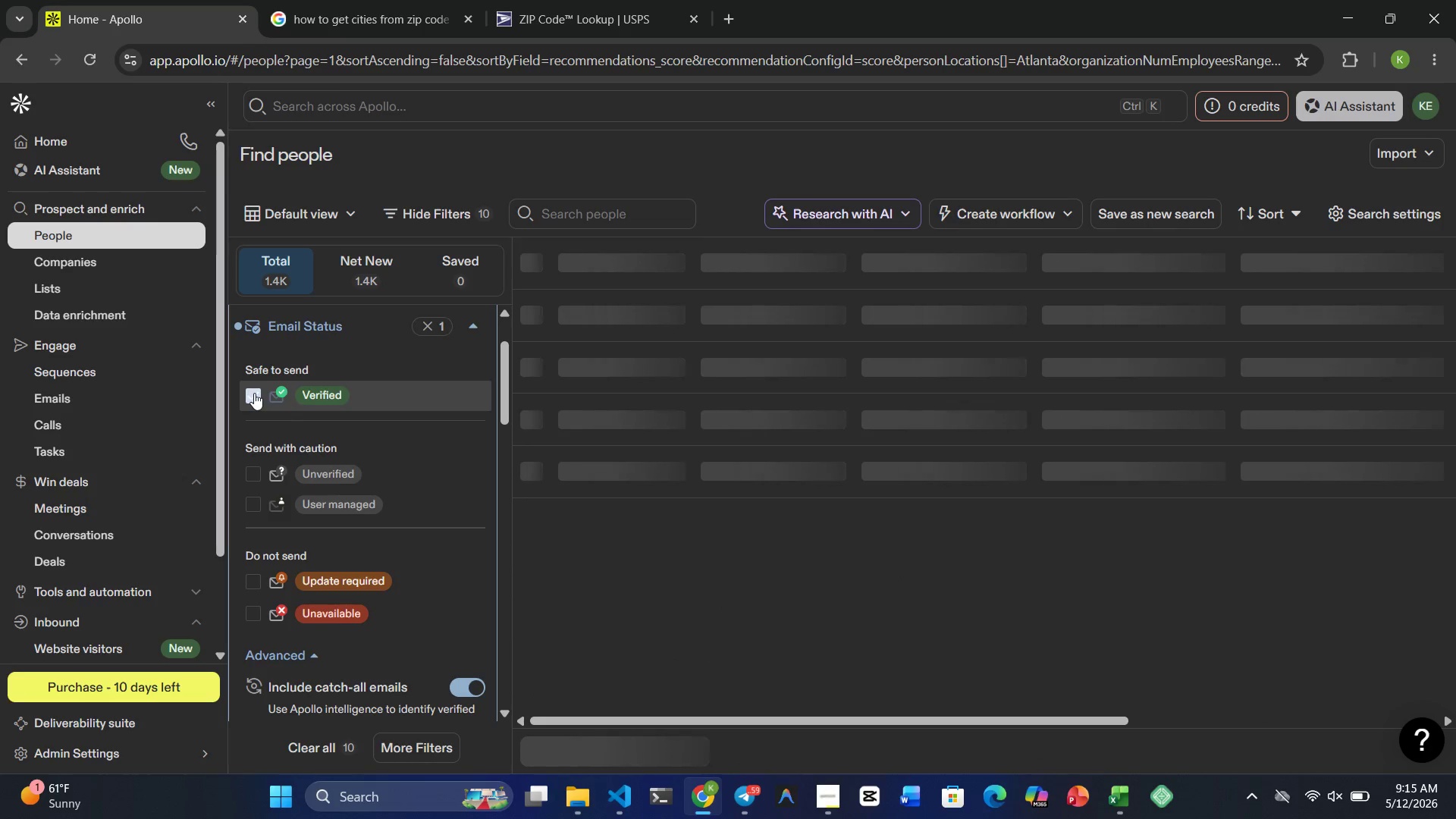 
scroll: coordinate [368, 403], scroll_direction: up, amount: 2.0
 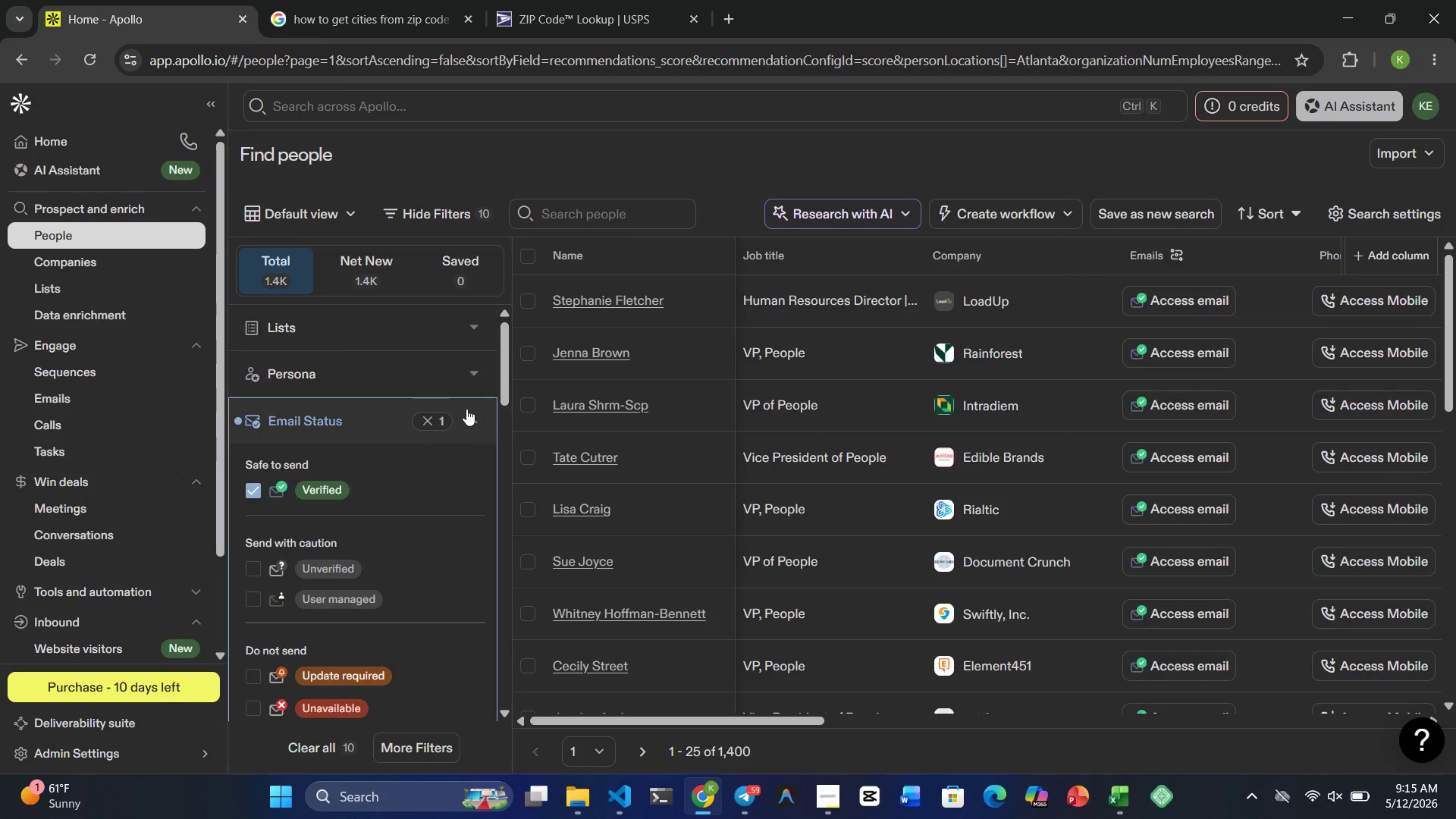 
left_click([474, 416])
 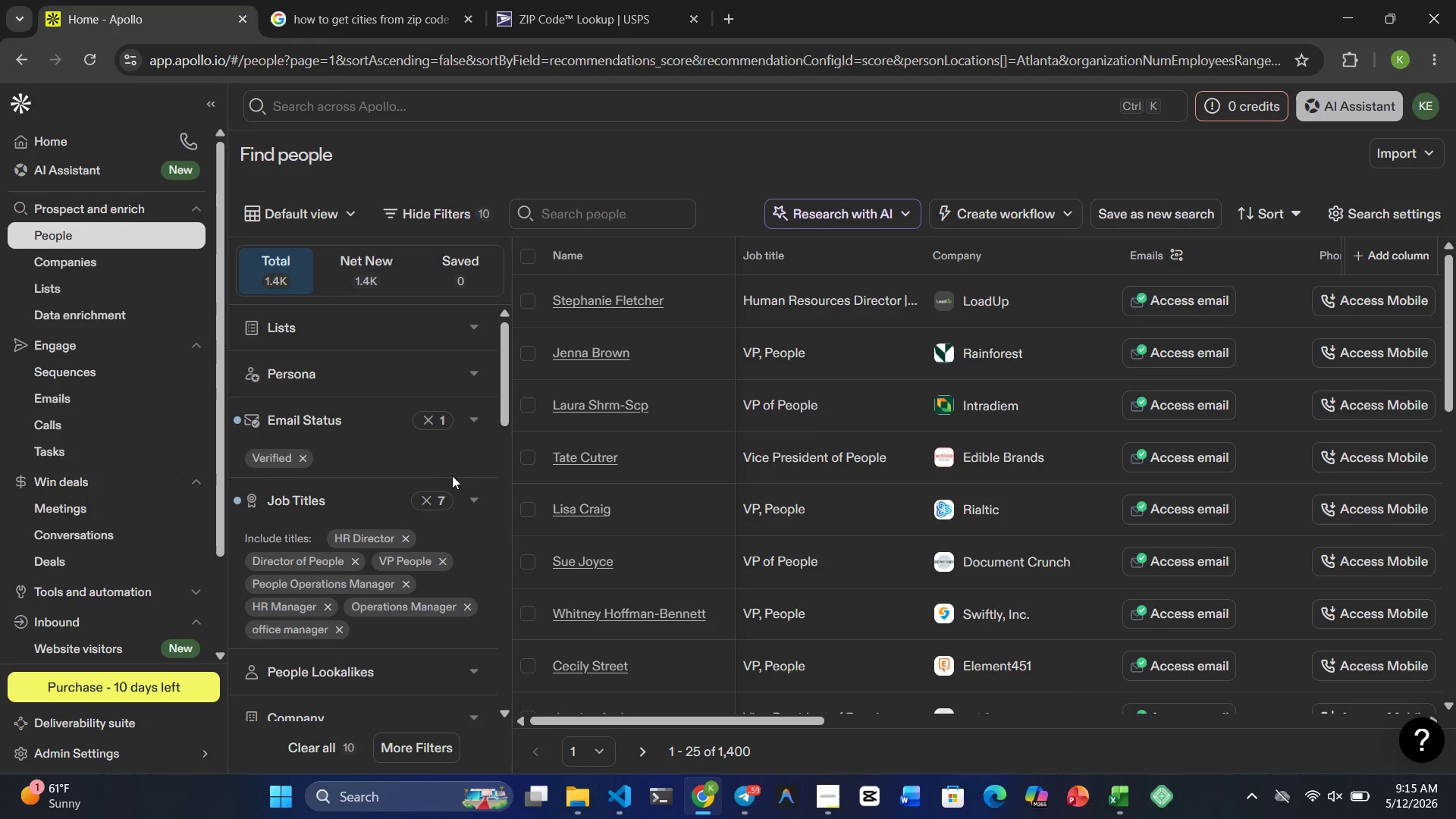 
mouse_move([444, 521])
 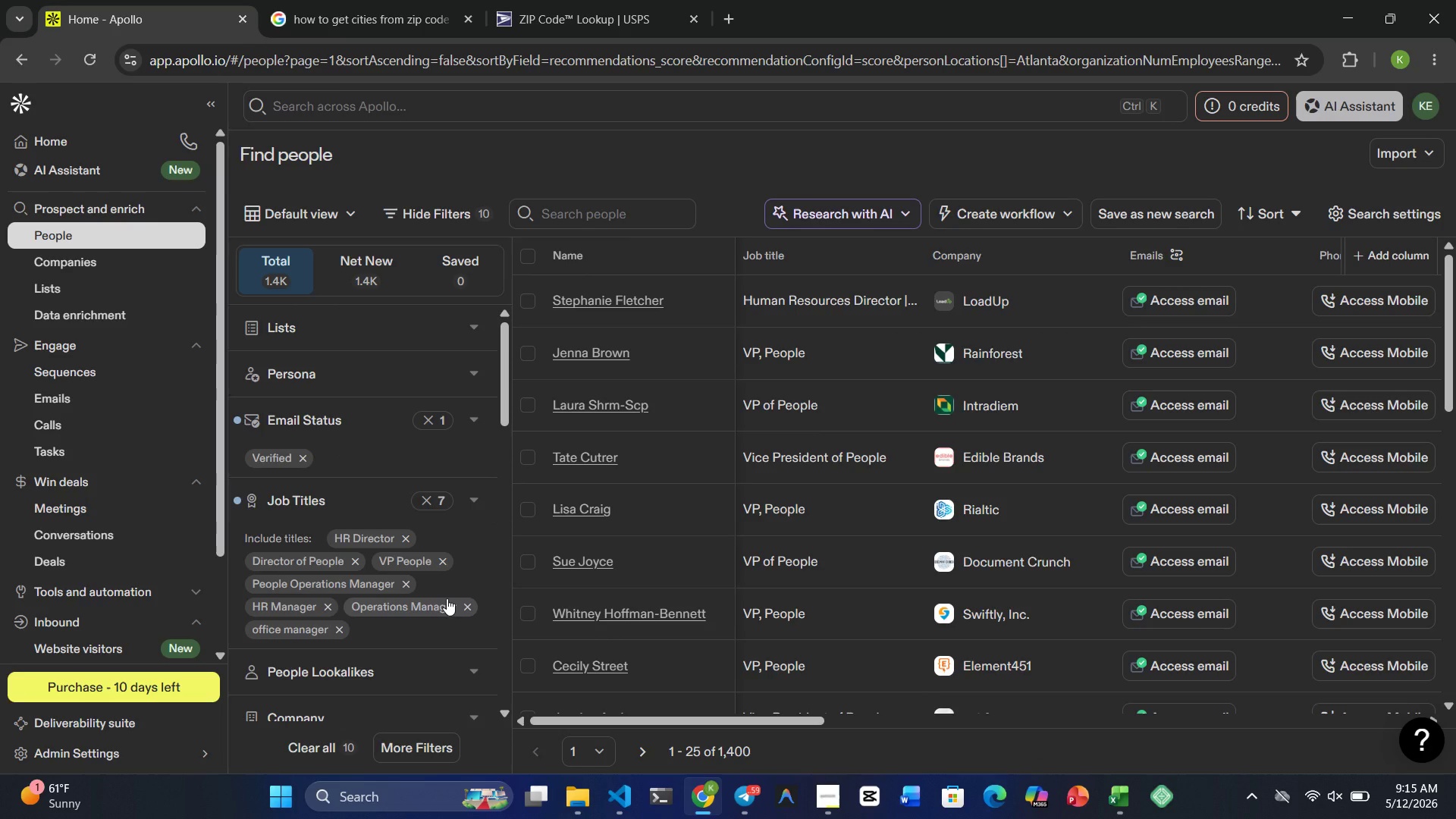 
wait(9.16)
 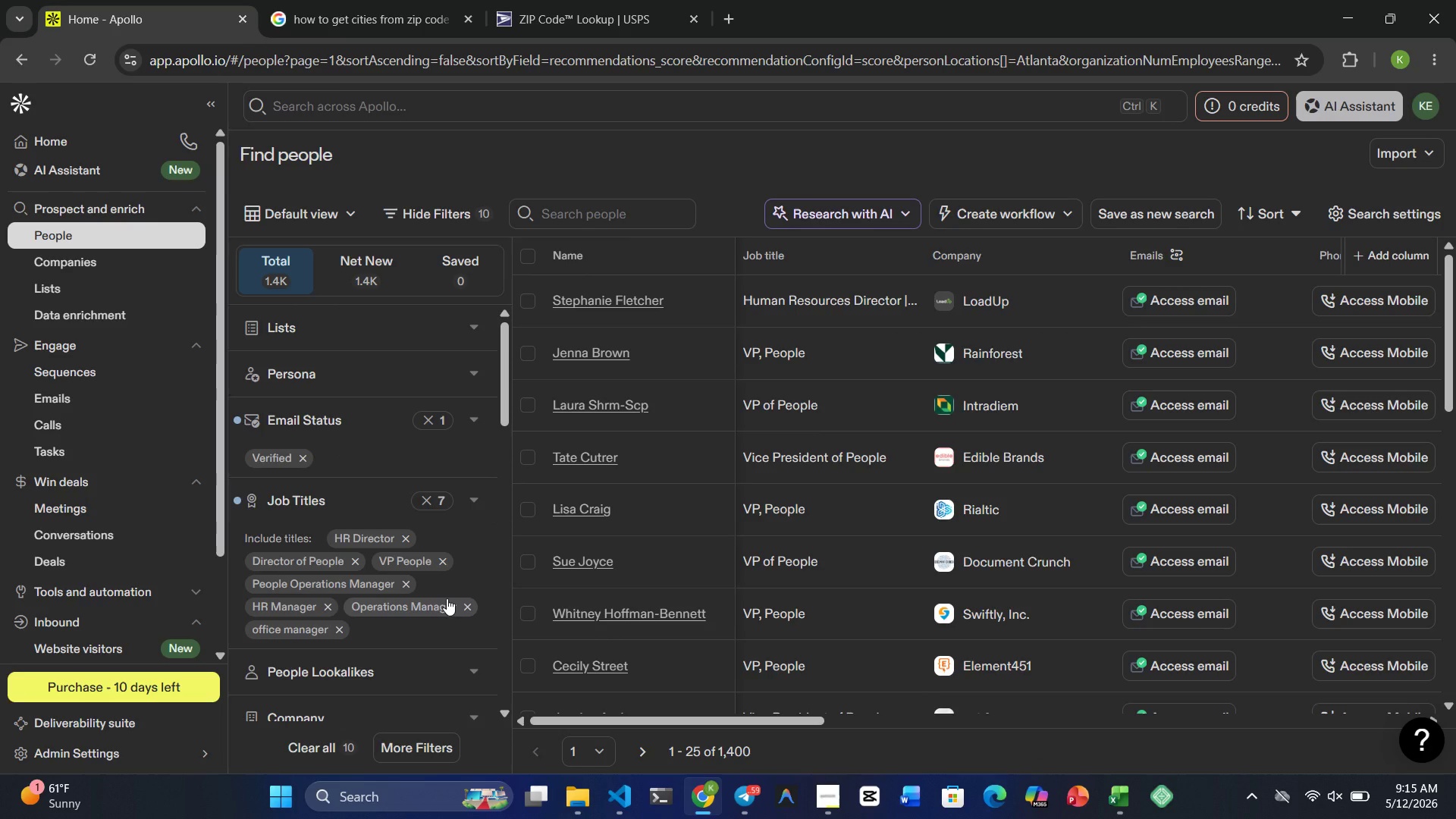 
scroll: coordinate [435, 566], scroll_direction: none, amount: 0.0
 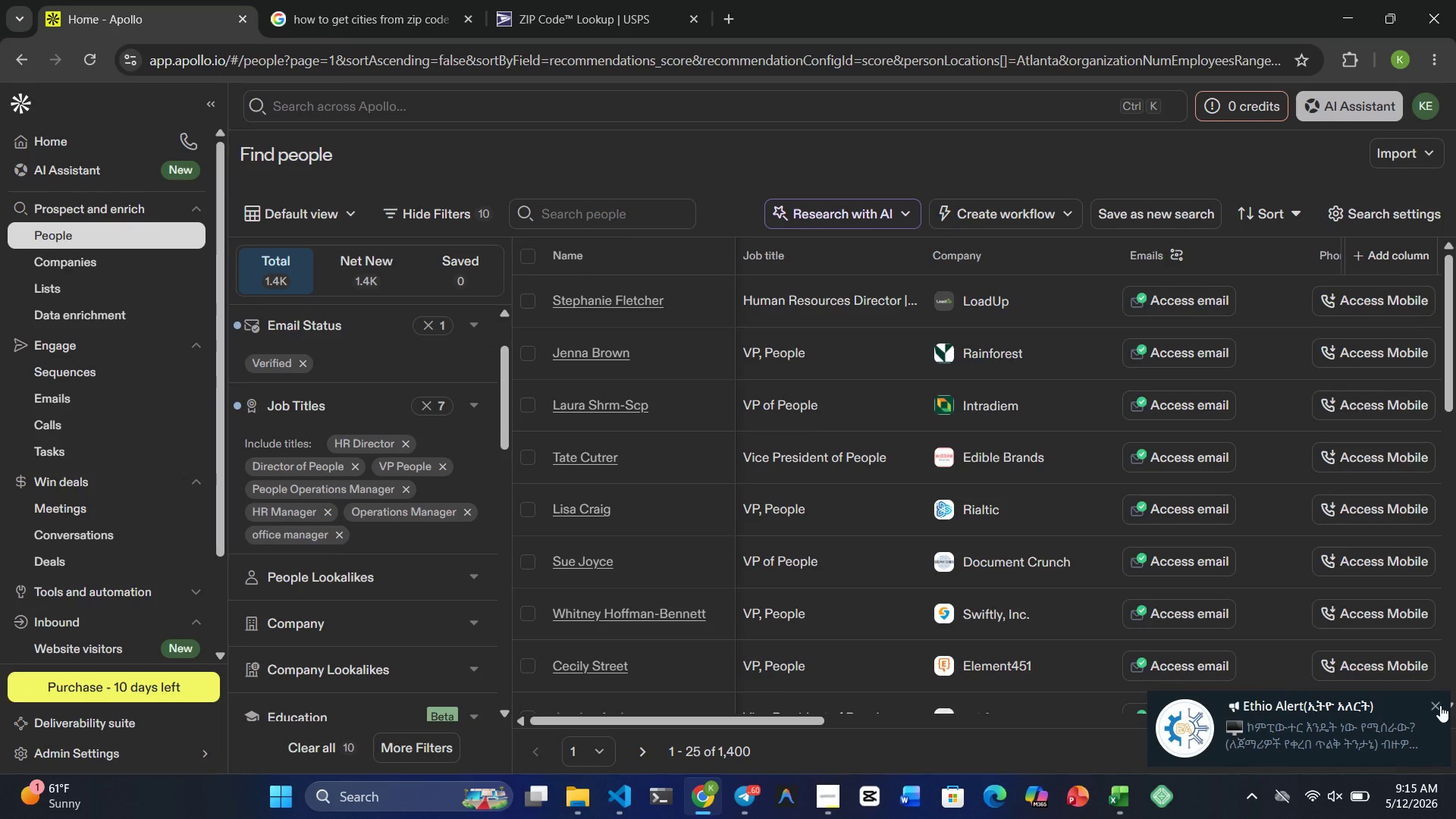 
left_click([1439, 701])
 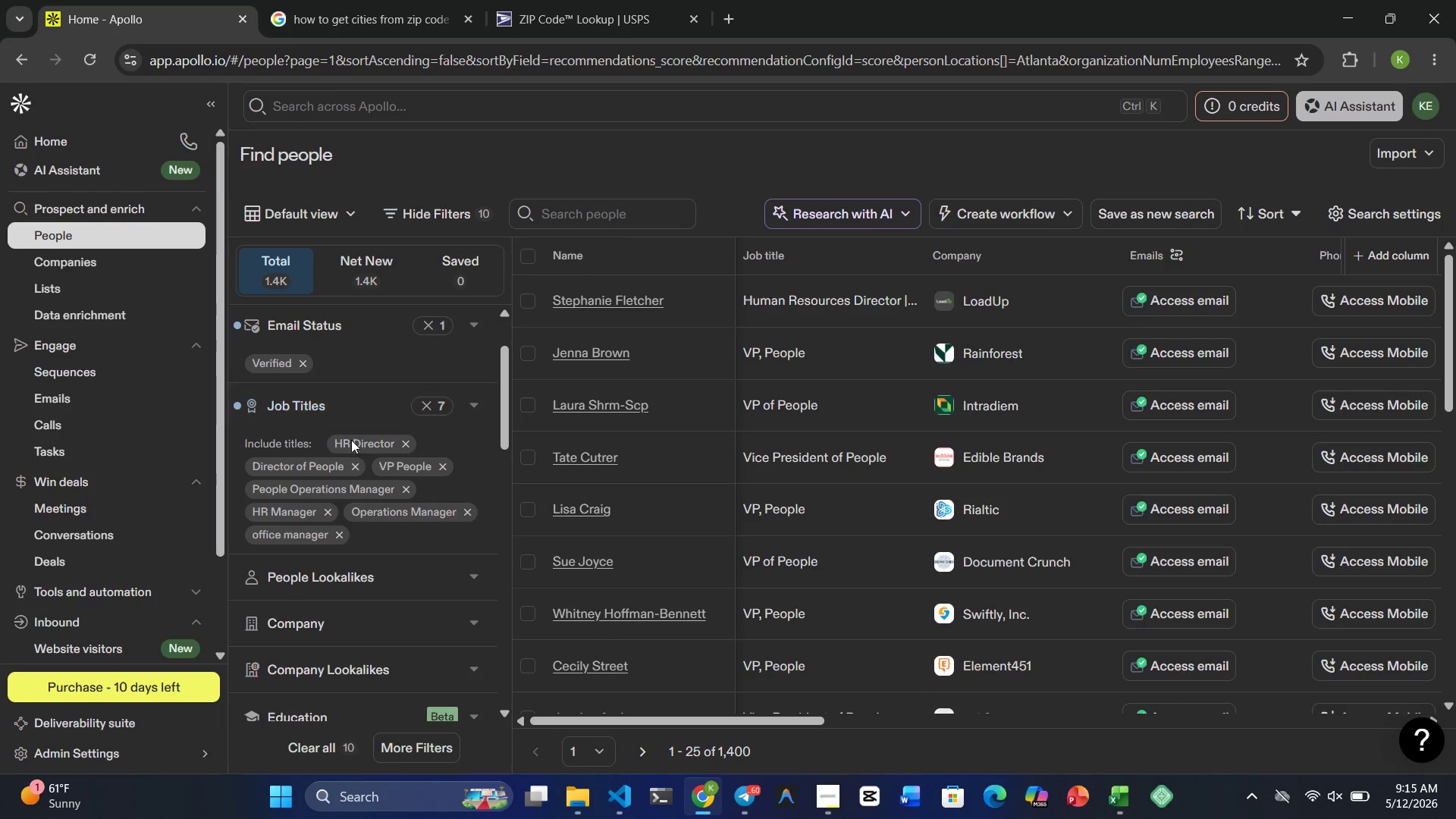 
scroll: coordinate [356, 569], scroll_direction: down, amount: 4.0
 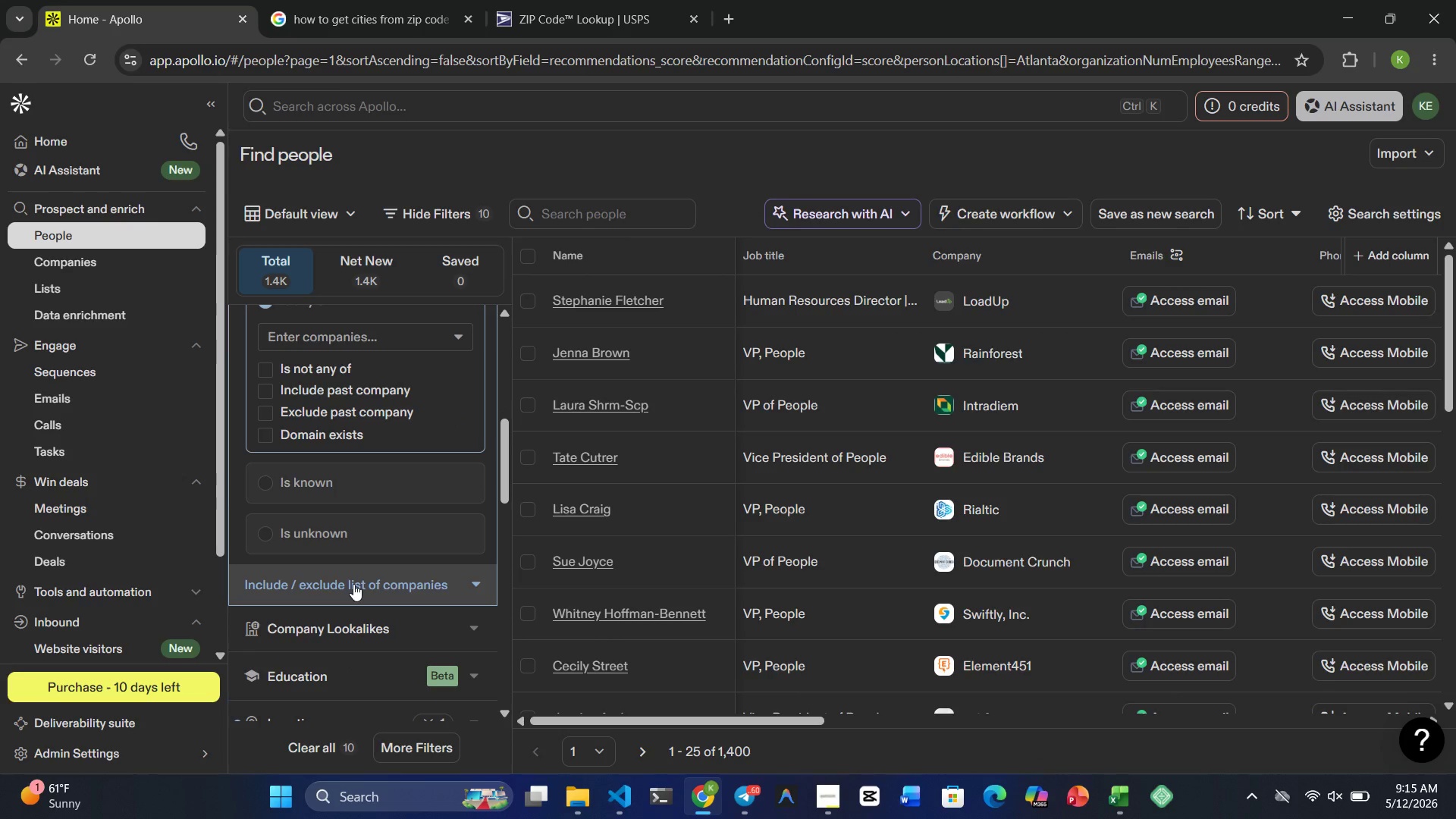 
left_click([359, 588])
 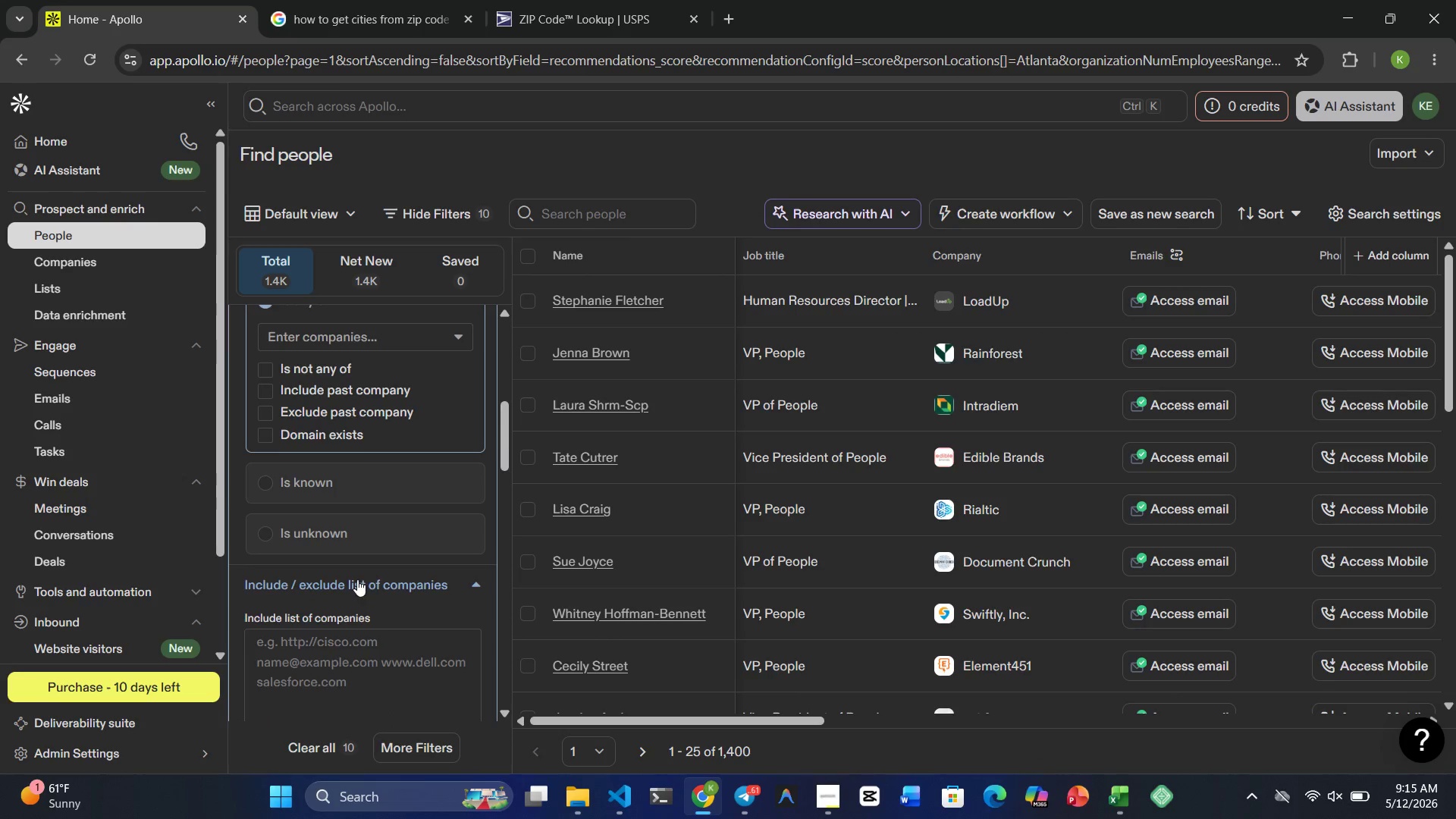 
scroll: coordinate [357, 579], scroll_direction: down, amount: 4.0
 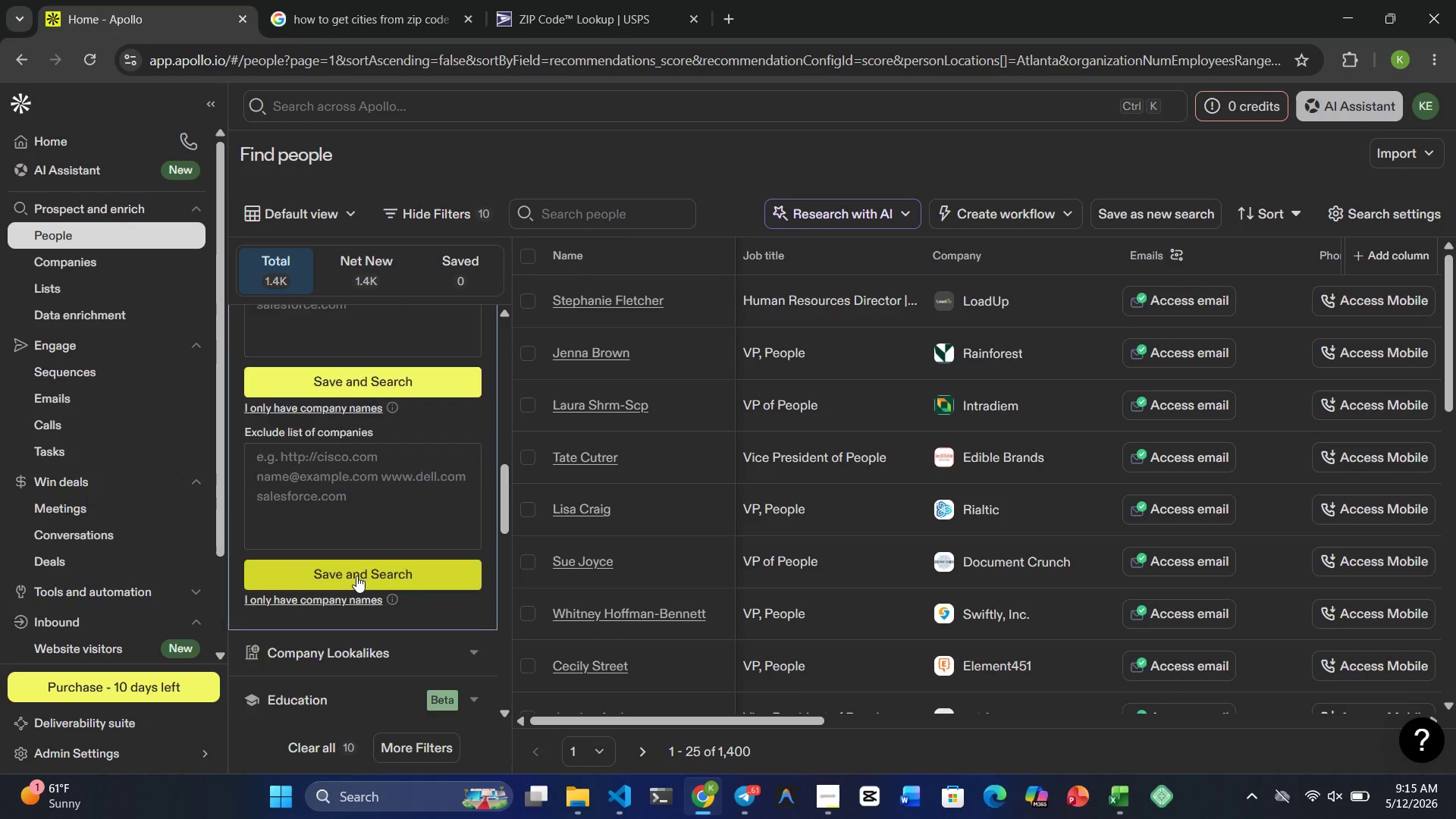 
scroll: coordinate [356, 576], scroll_direction: up, amount: 1.0
 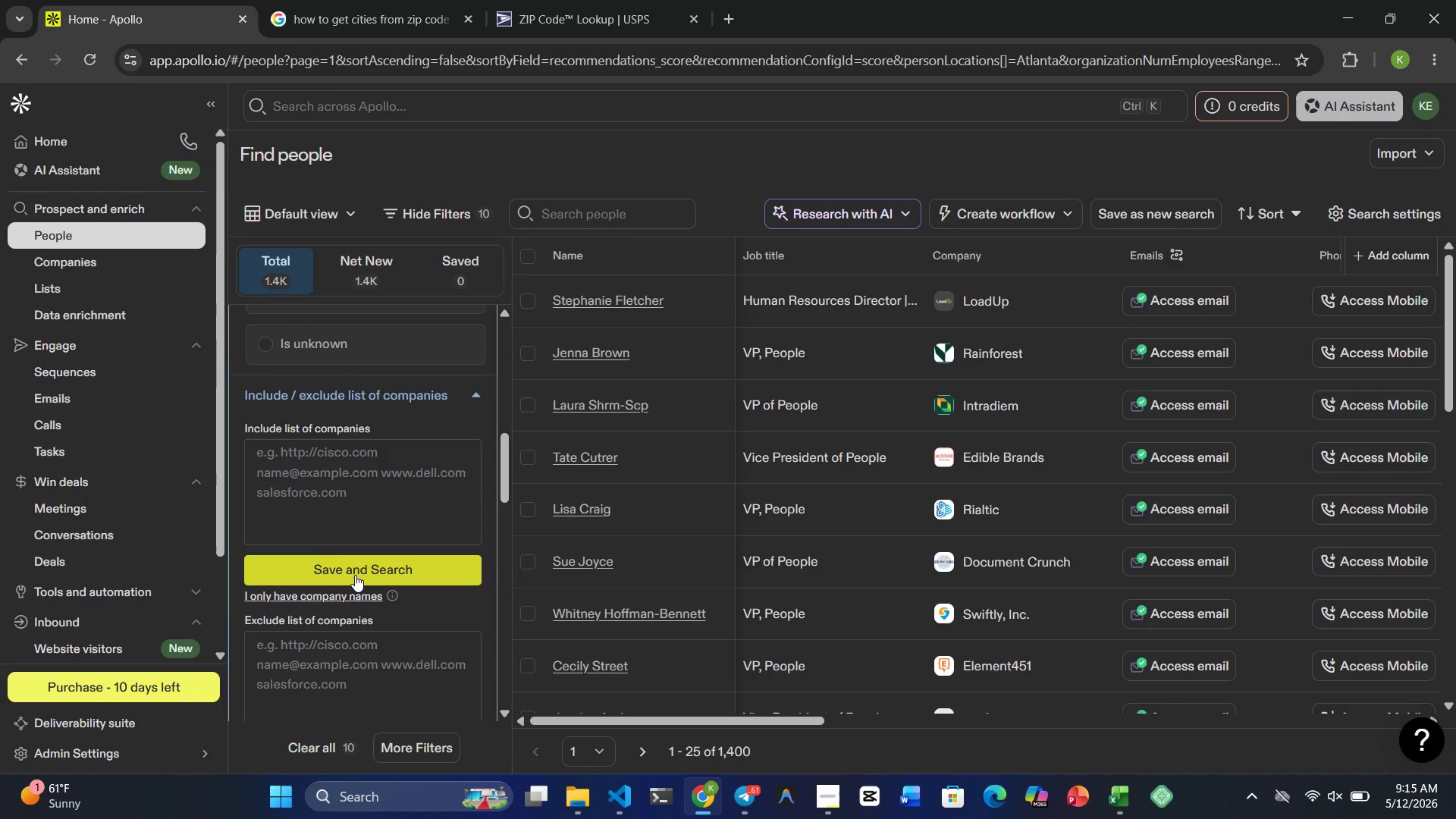 
scroll: coordinate [355, 575], scroll_direction: down, amount: 1.0
 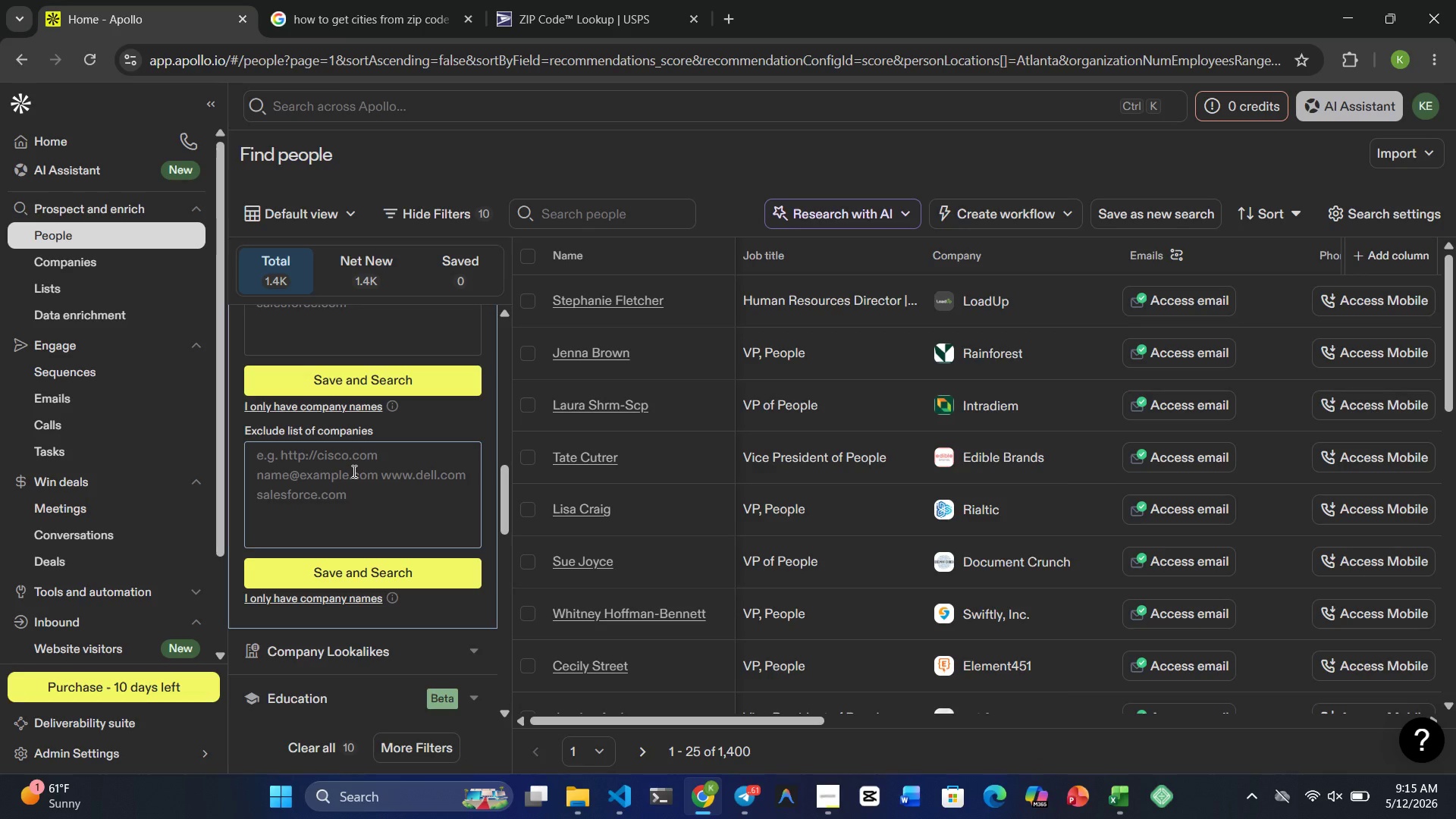 
left_click([353, 471])
 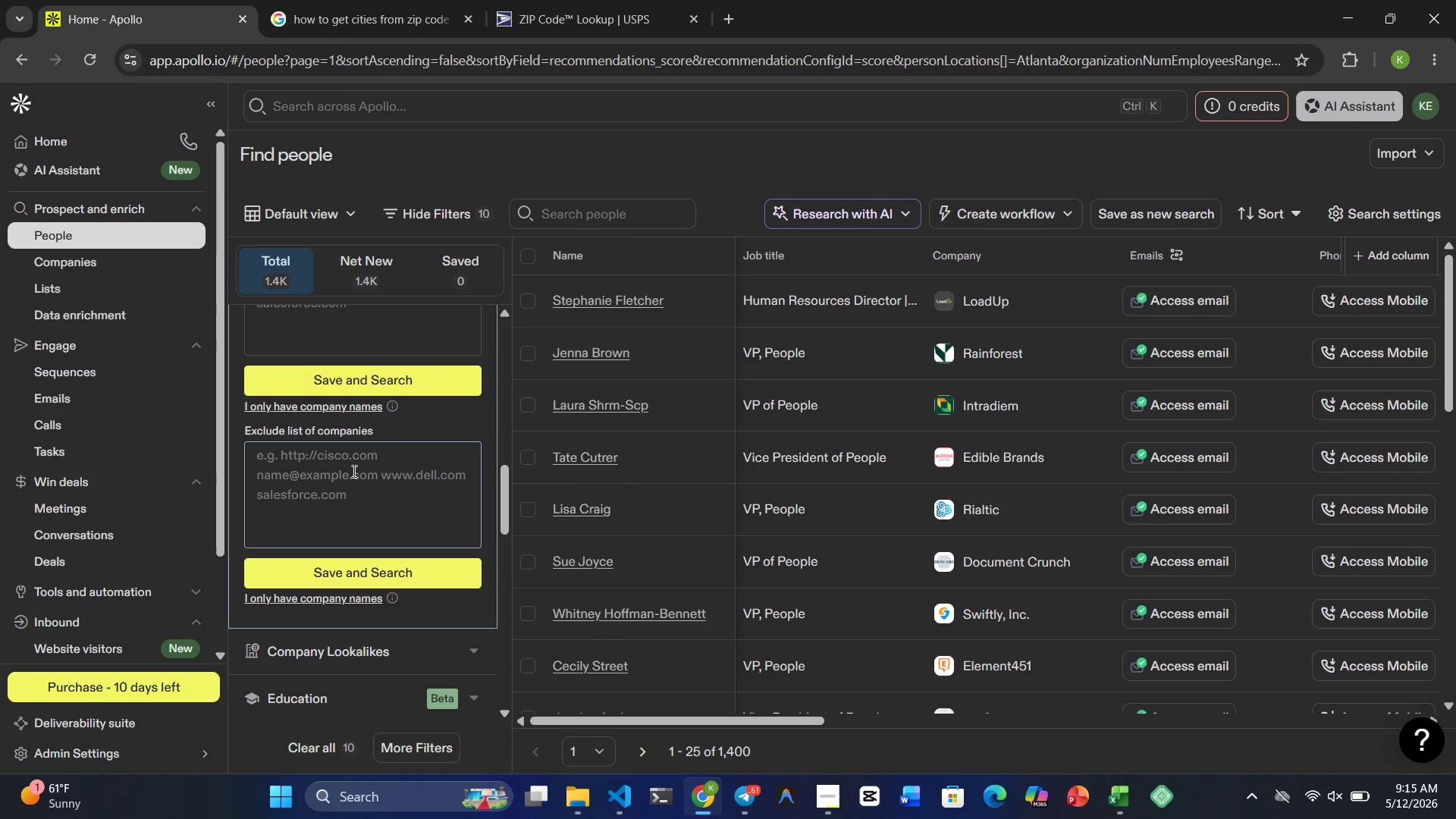 
type(gim )
 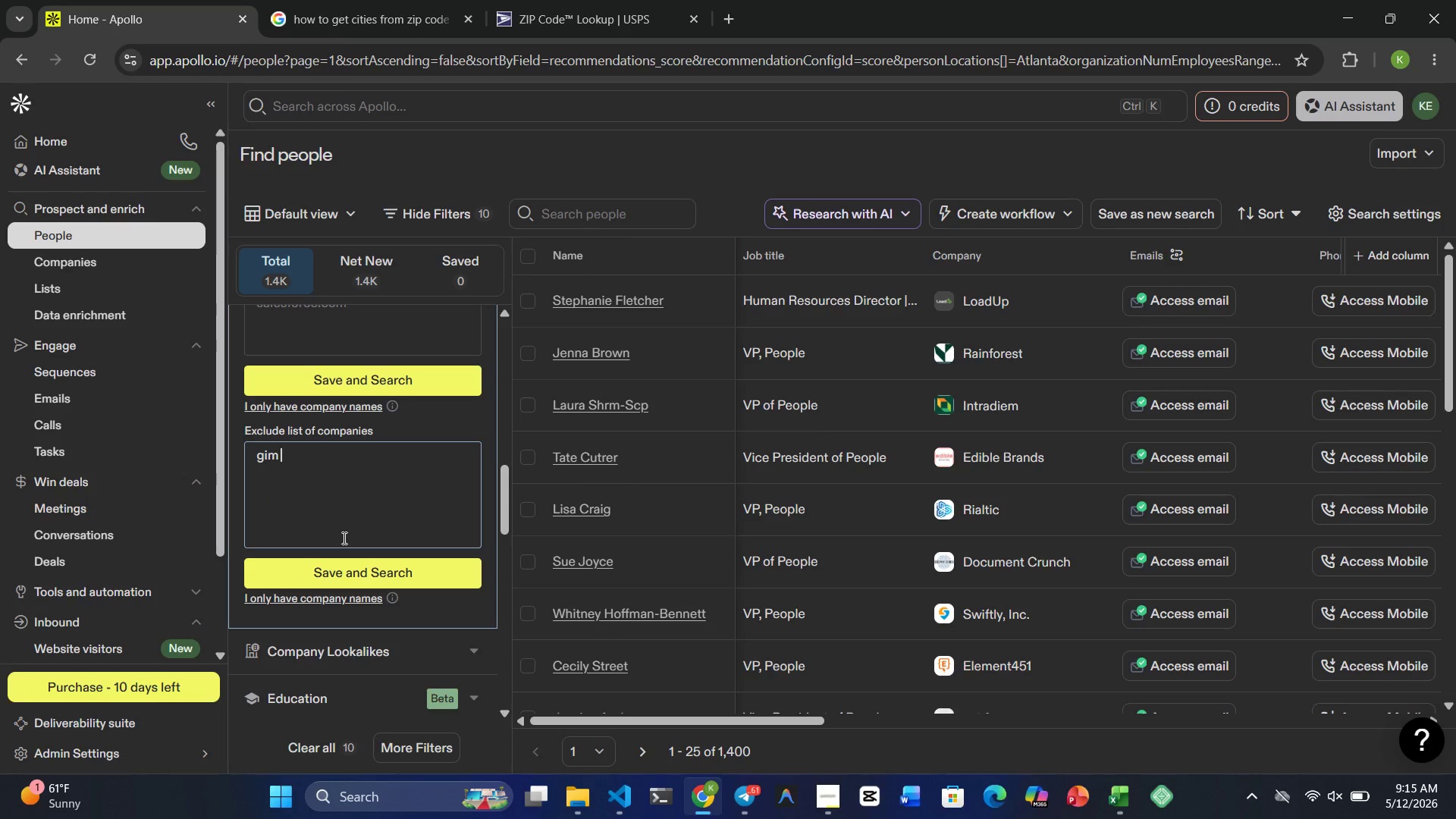 
key(Backspace)
key(Backspace)
key(Backspace)
type(ym)
 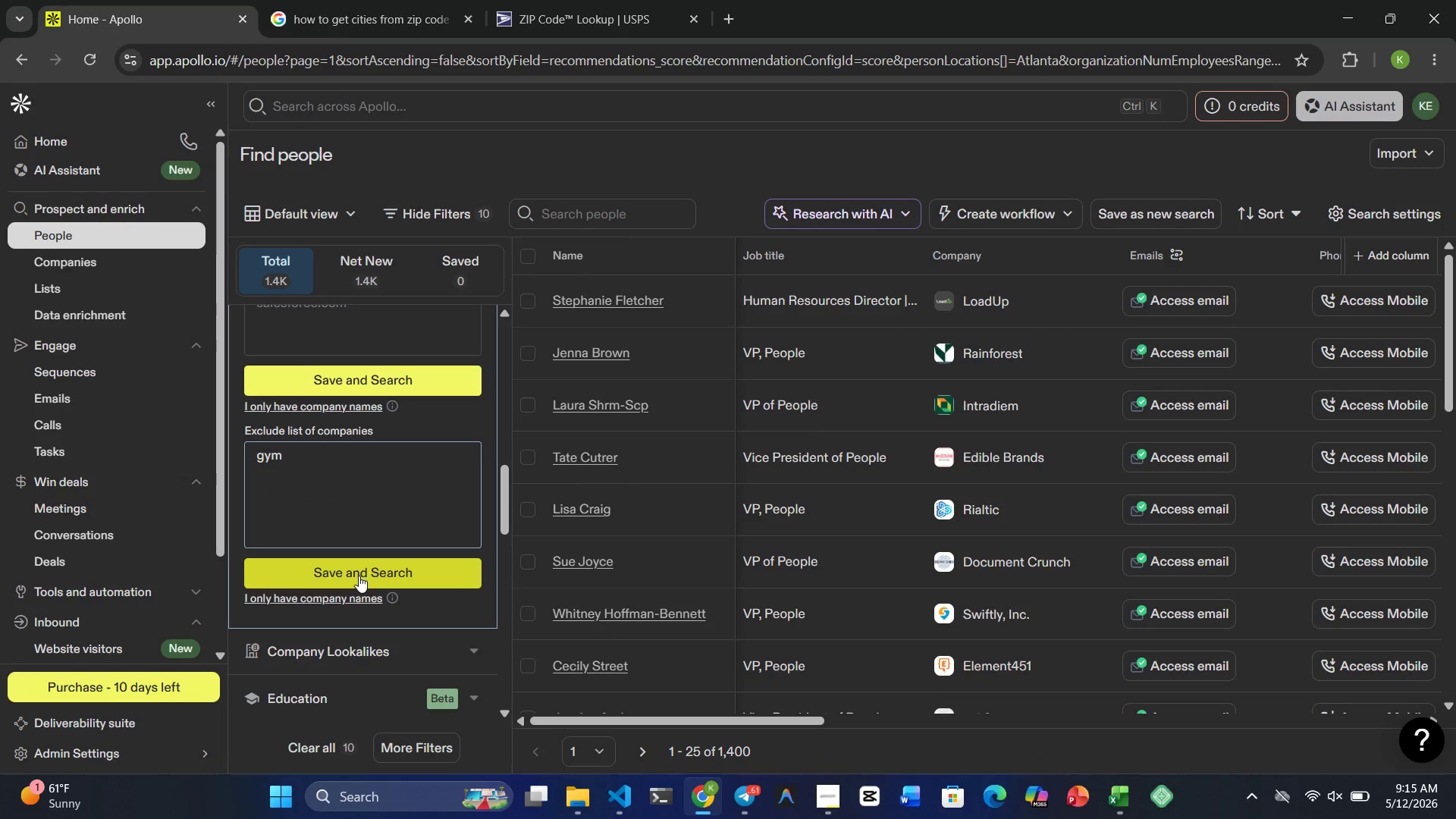 
left_click([359, 576])
 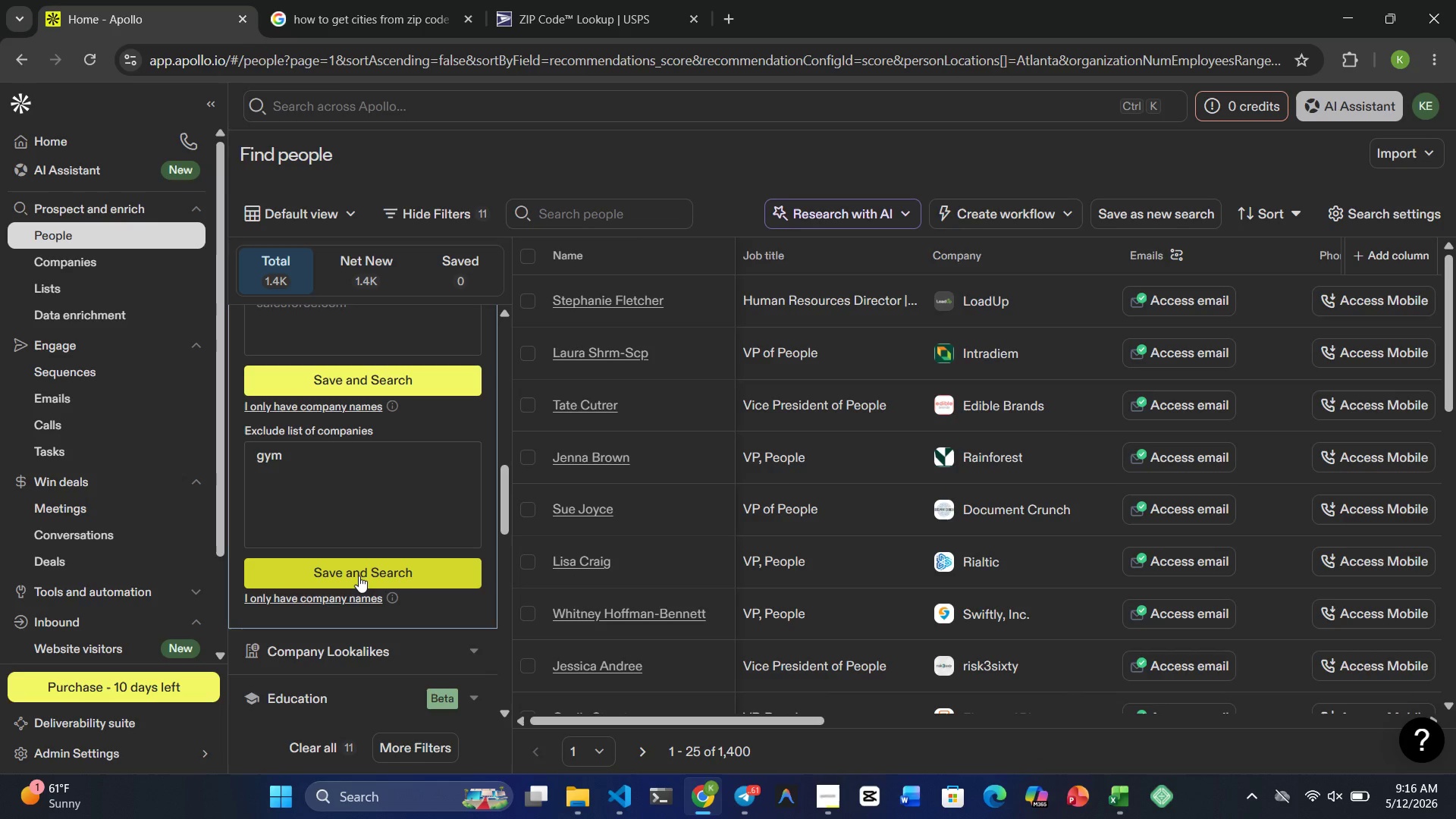 
wait(7.28)
 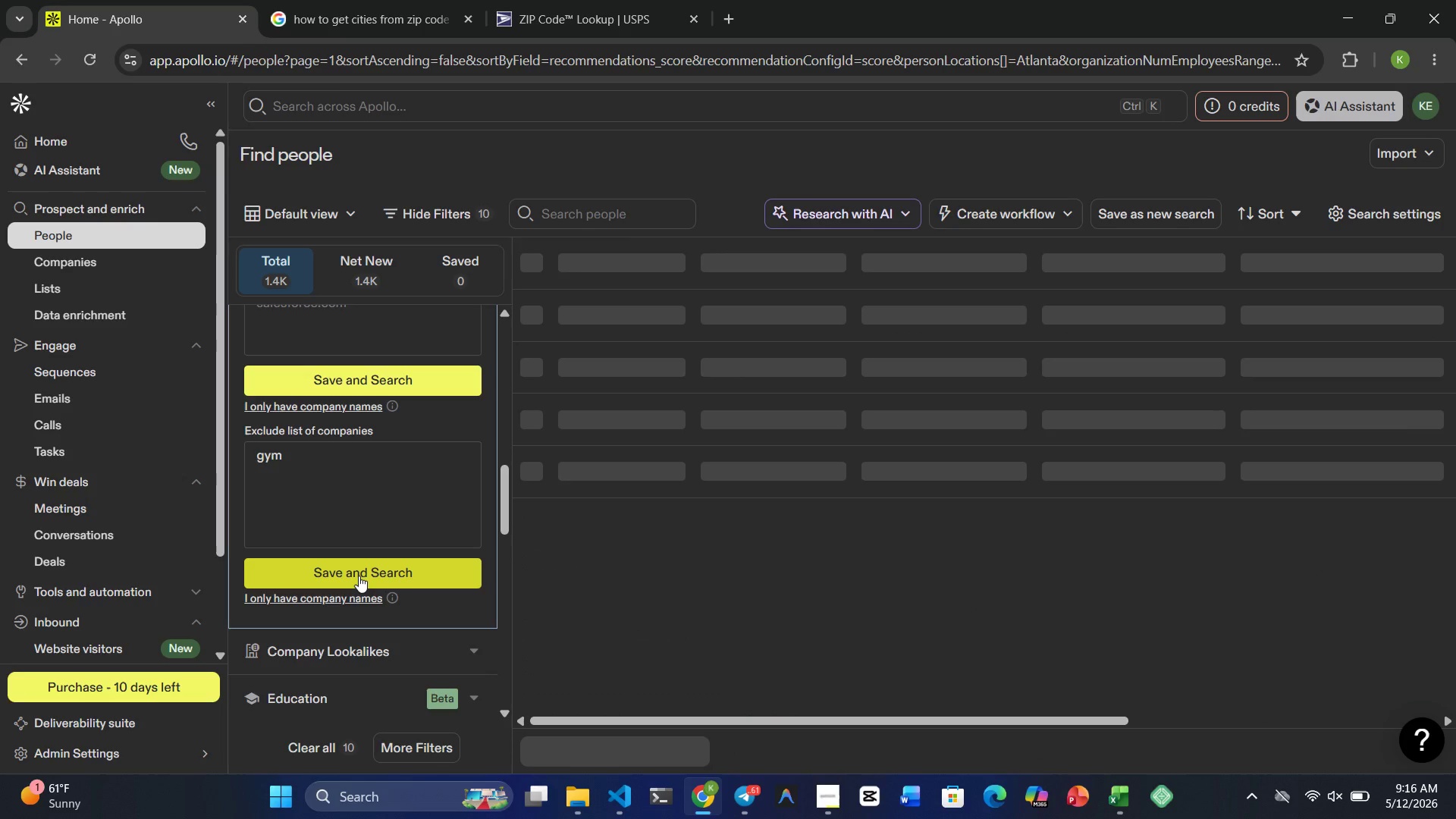 
mouse_move([367, 515])
 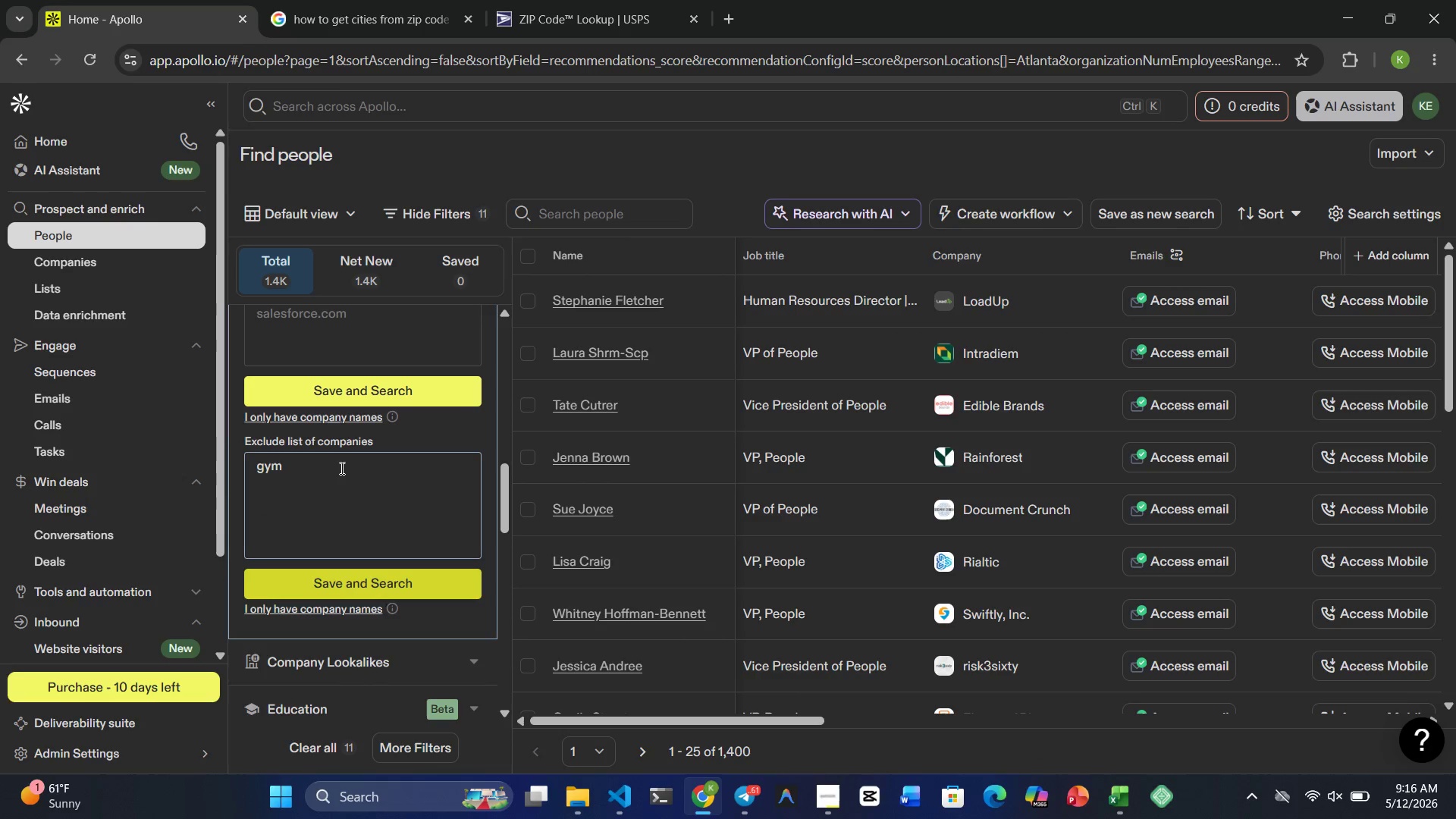 
left_click([340, 468])
 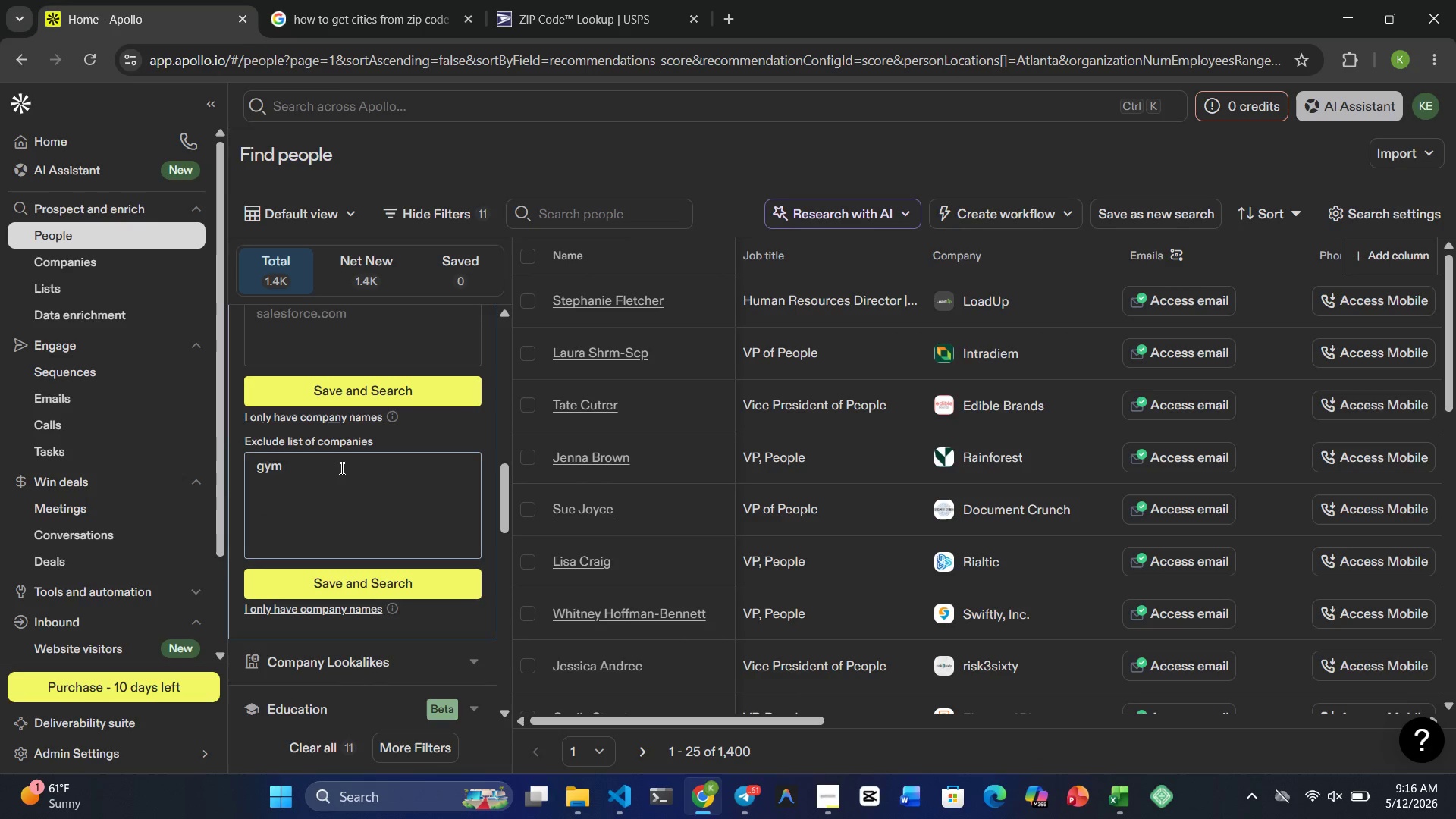 
key(Backspace)
 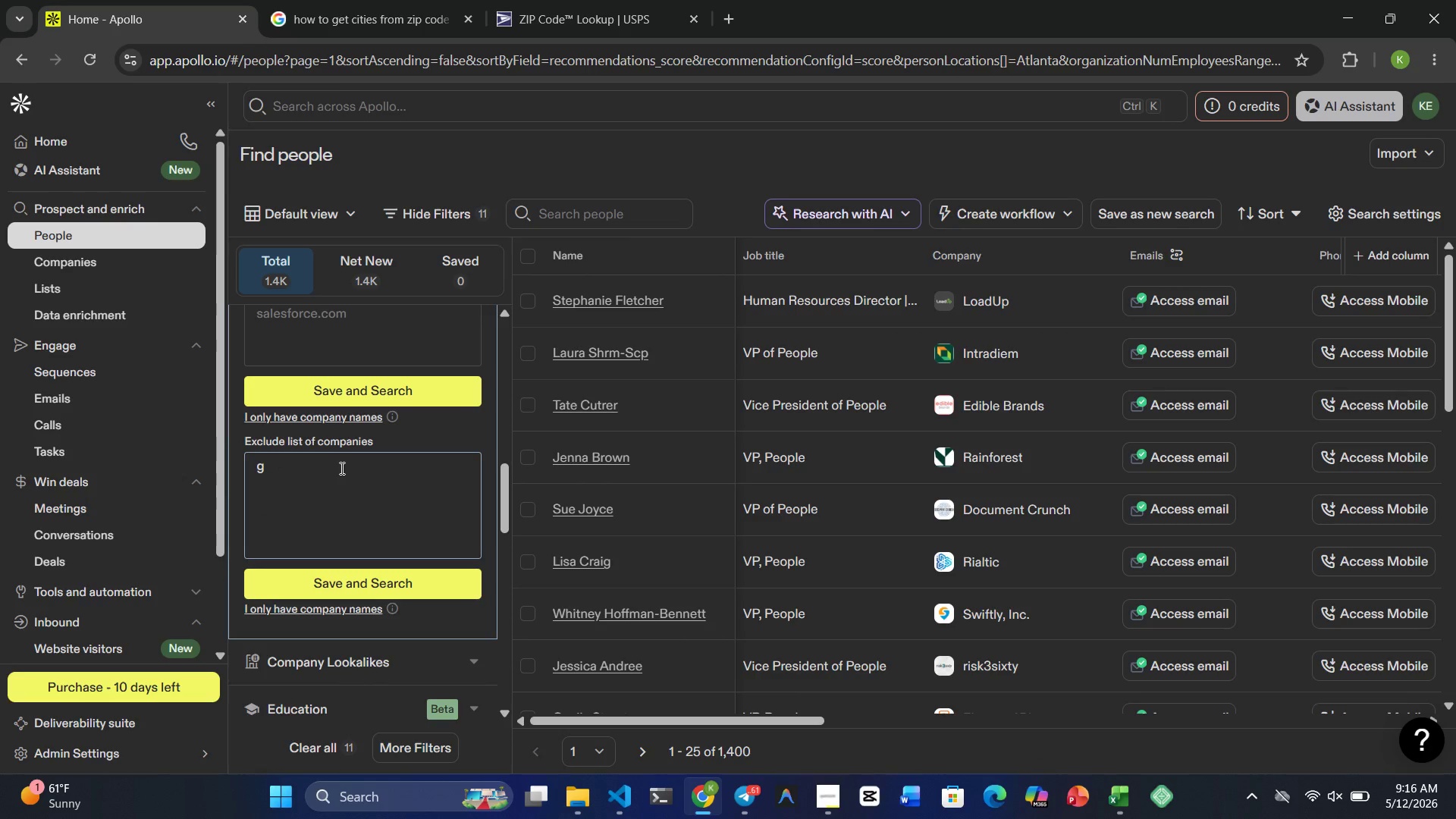 
key(Backspace)
 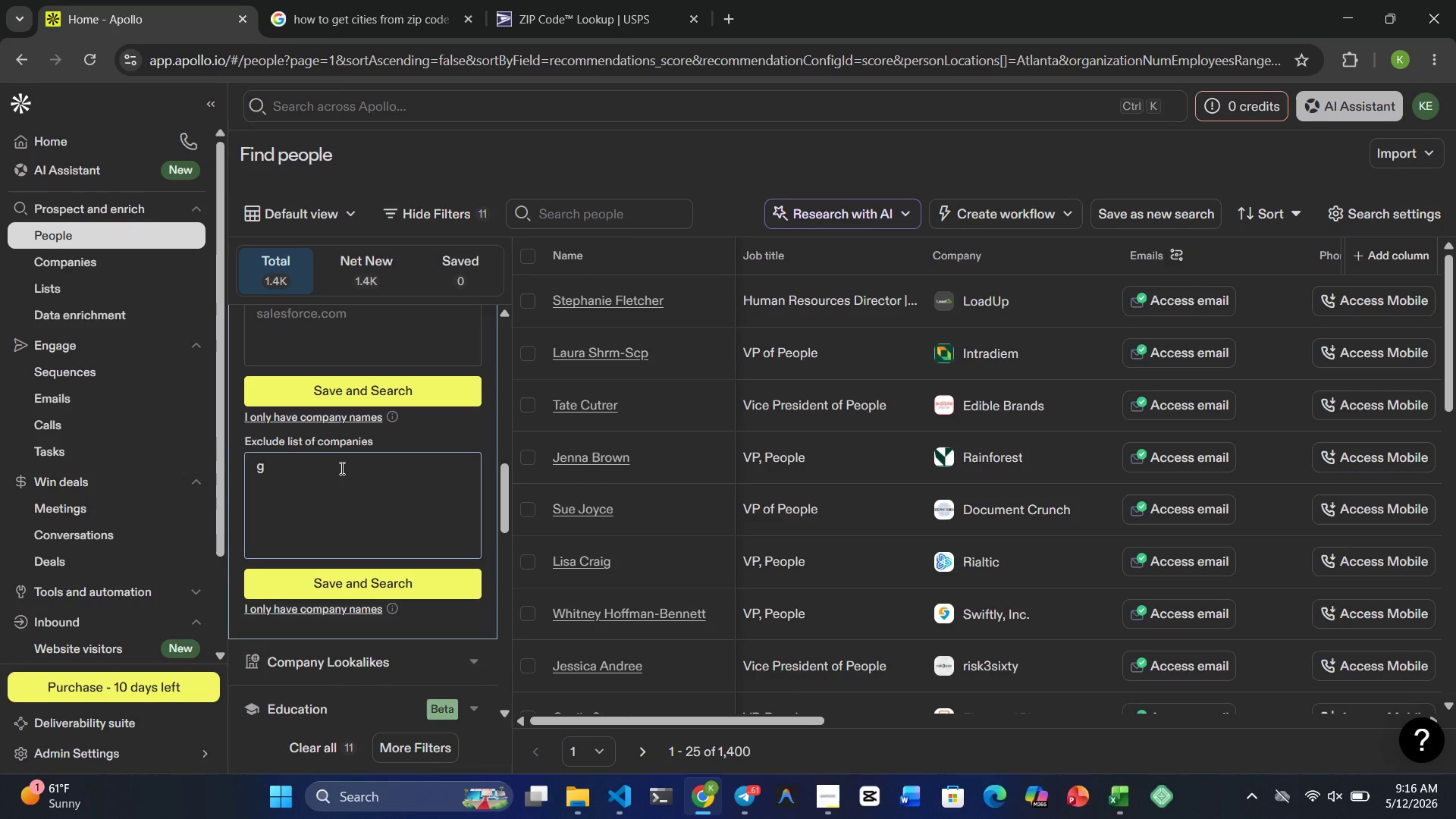 
key(Backspace)
 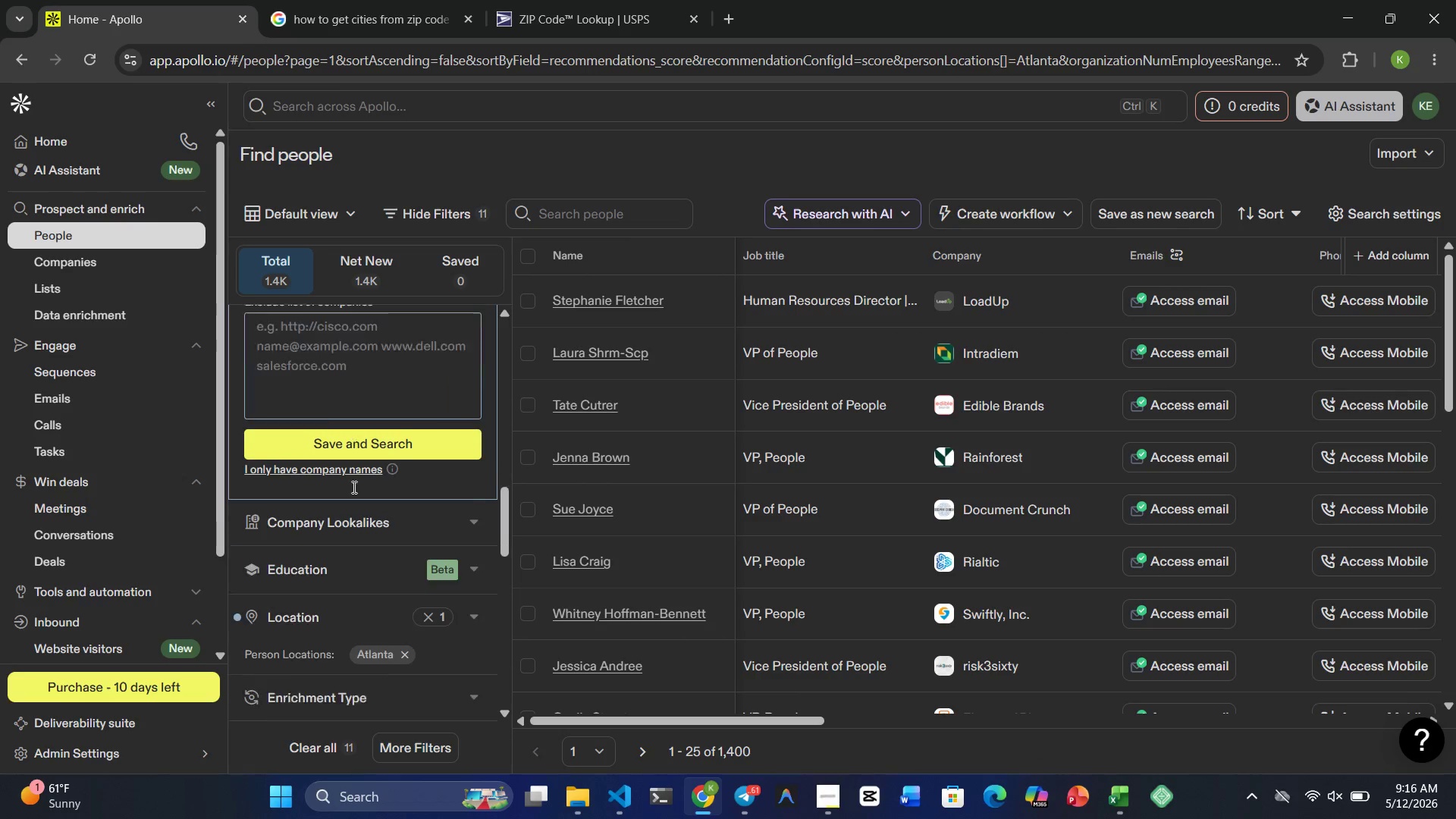 
left_click([441, 423])
 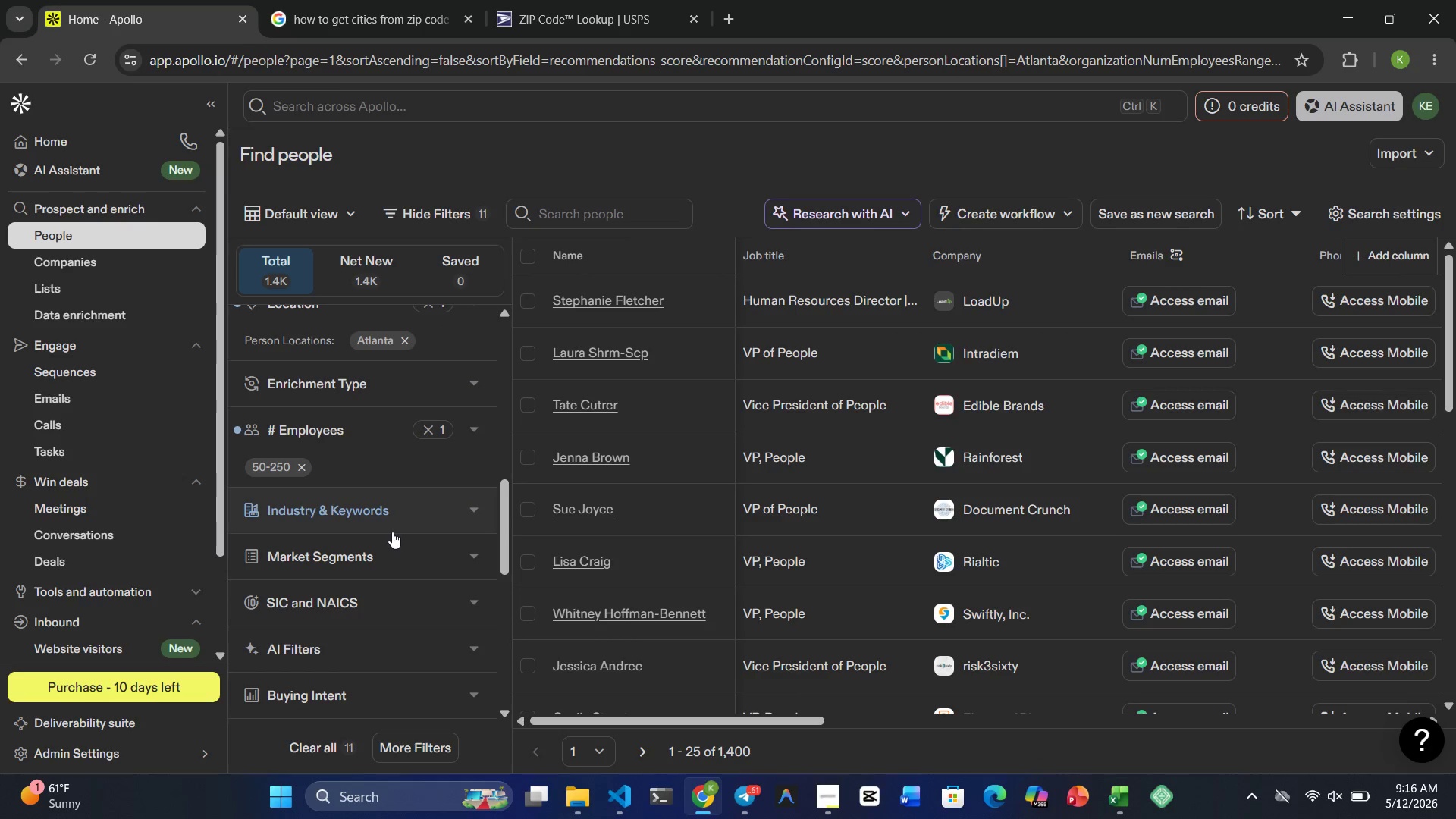 
wait(5.23)
 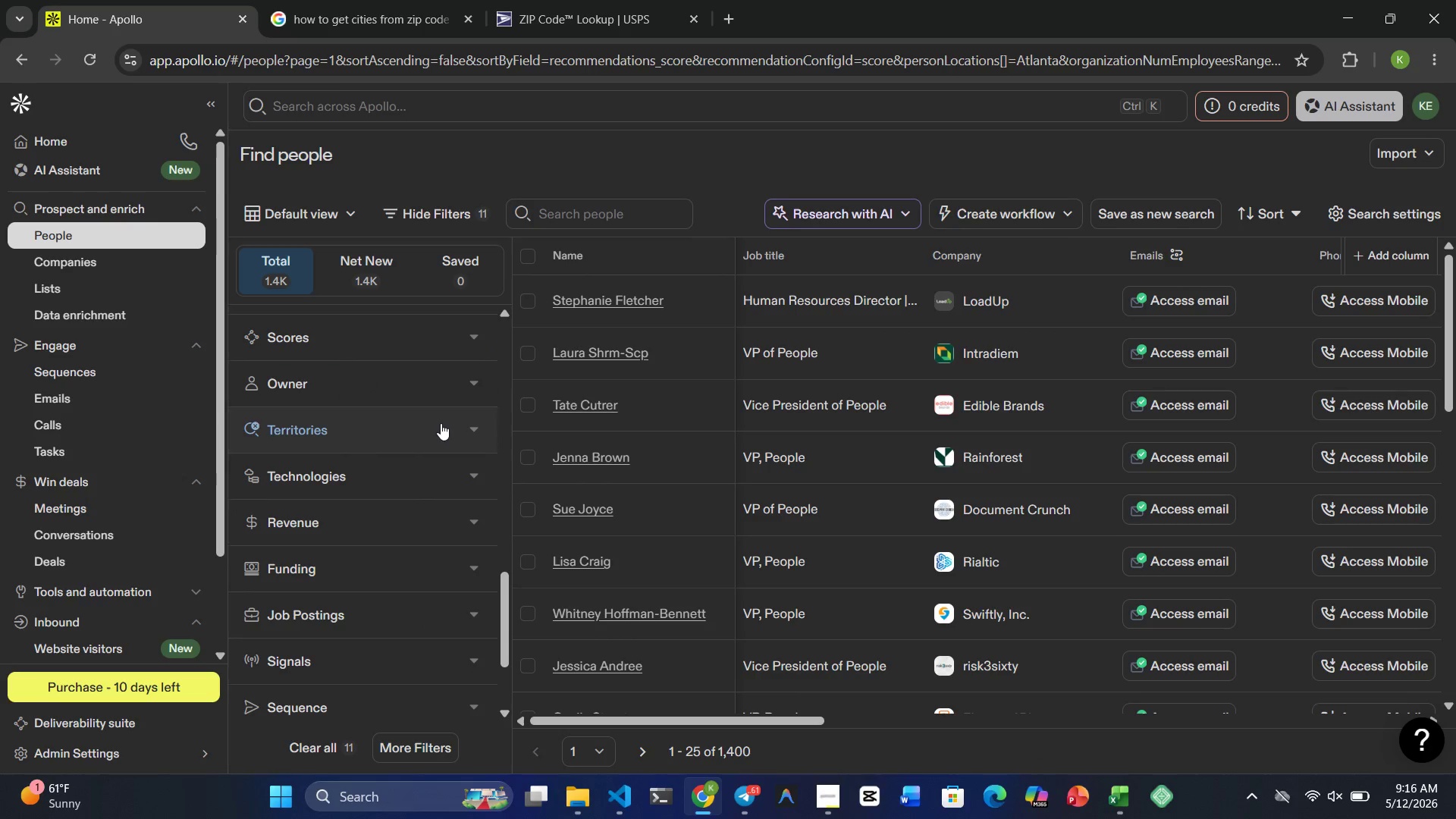 
left_click([392, 532])
 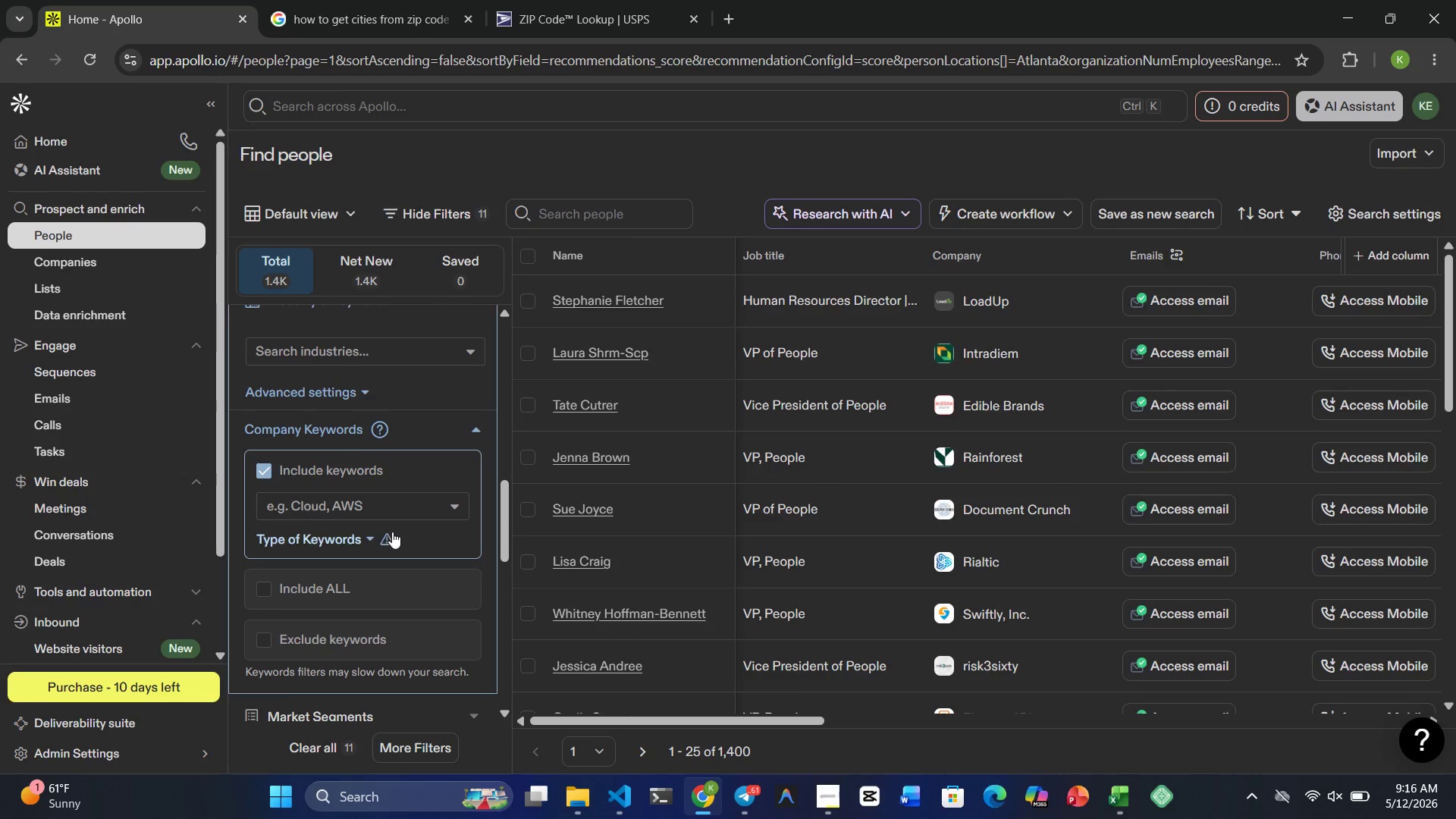 
mouse_move([383, 493])
 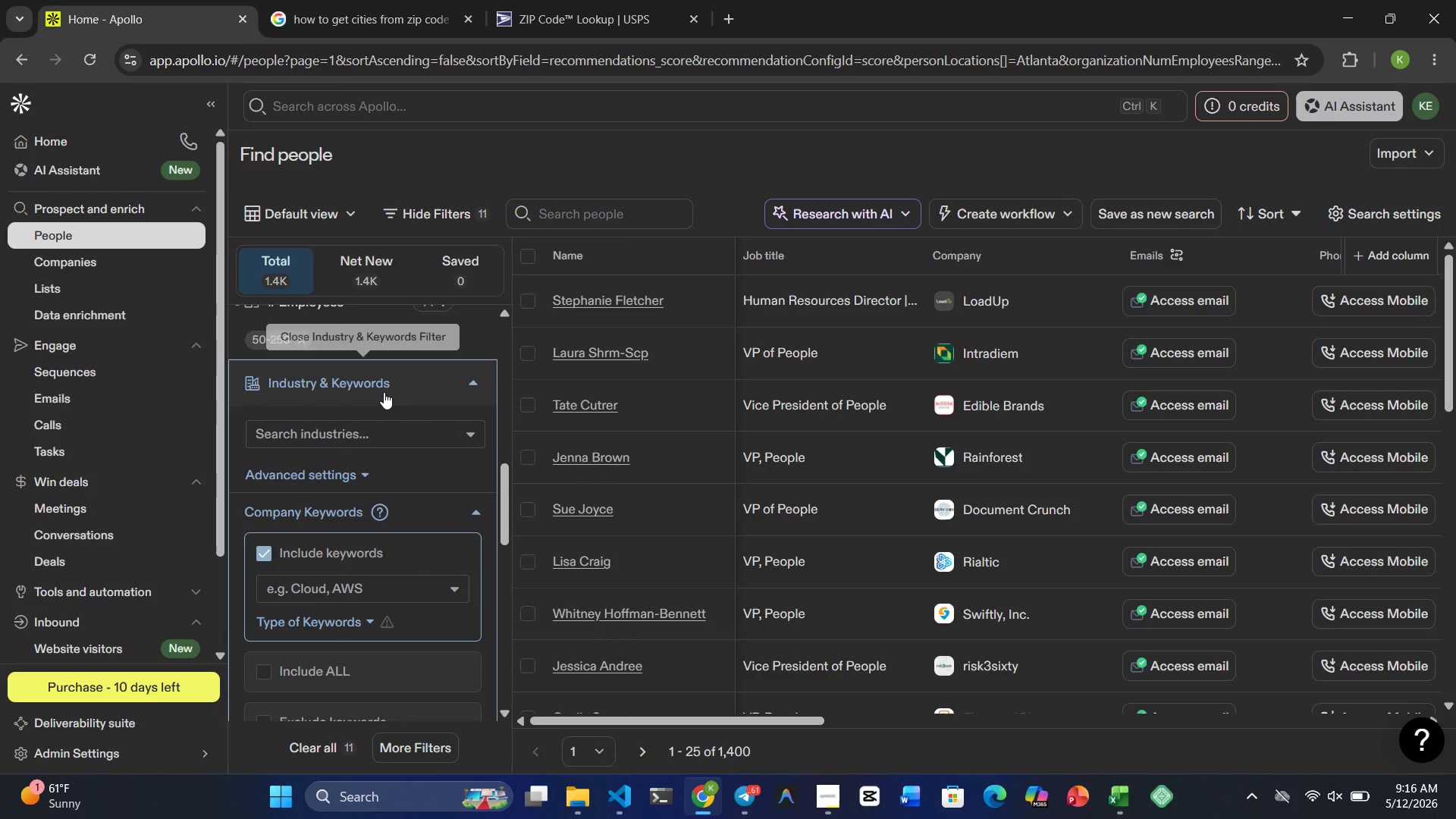 
mouse_move([343, 516])
 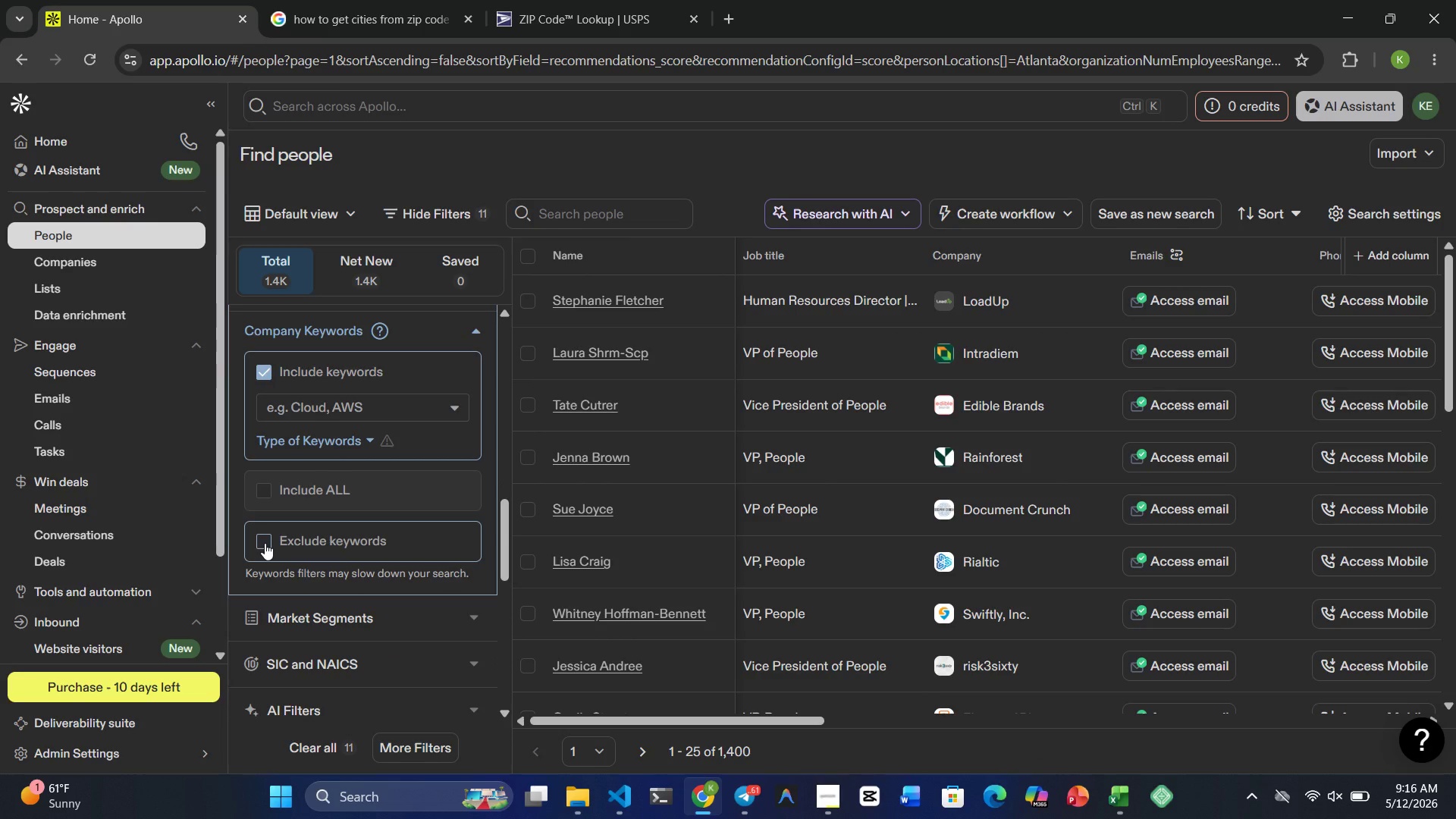 
left_click([265, 543])
 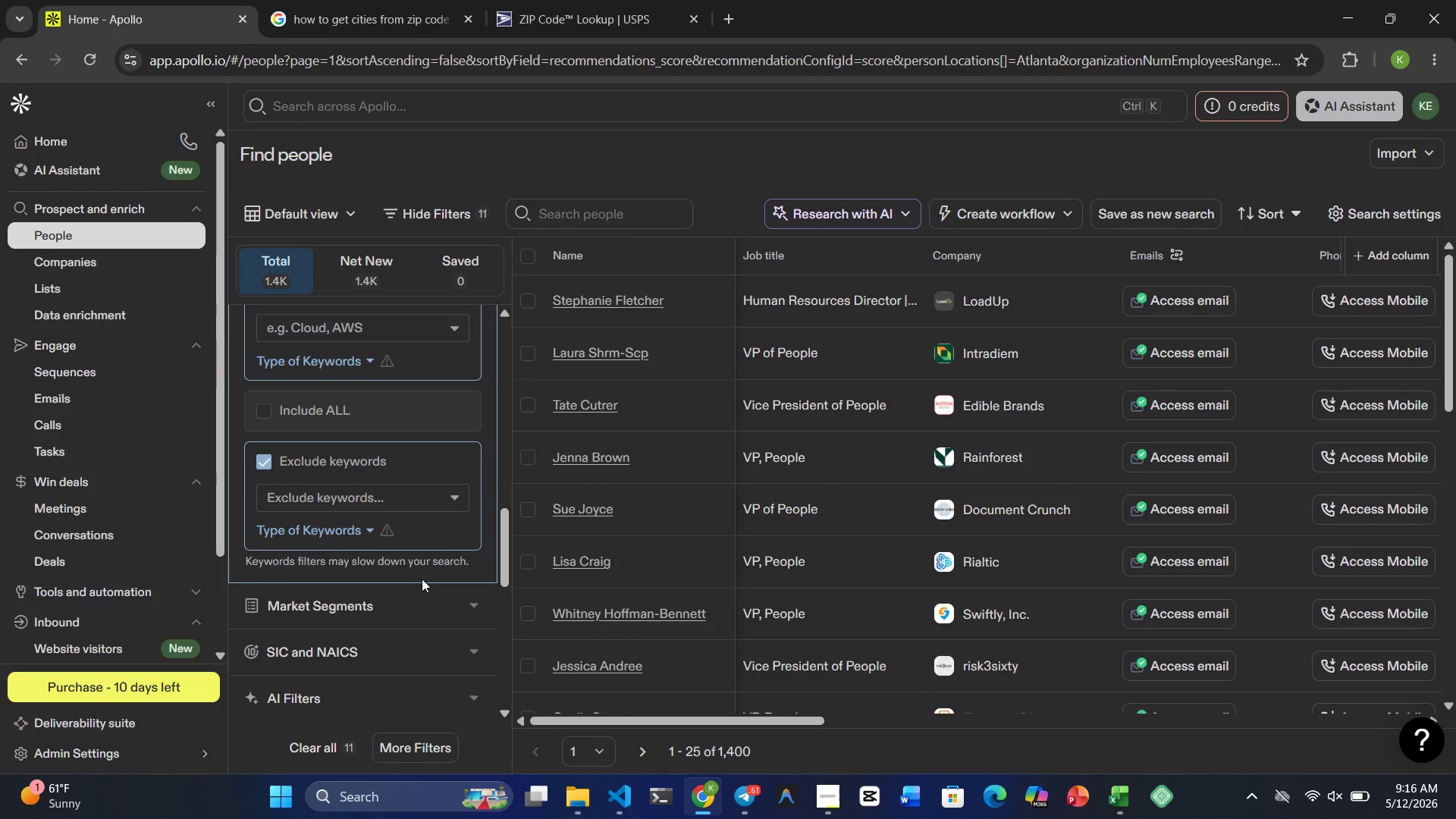 
wait(10.19)
 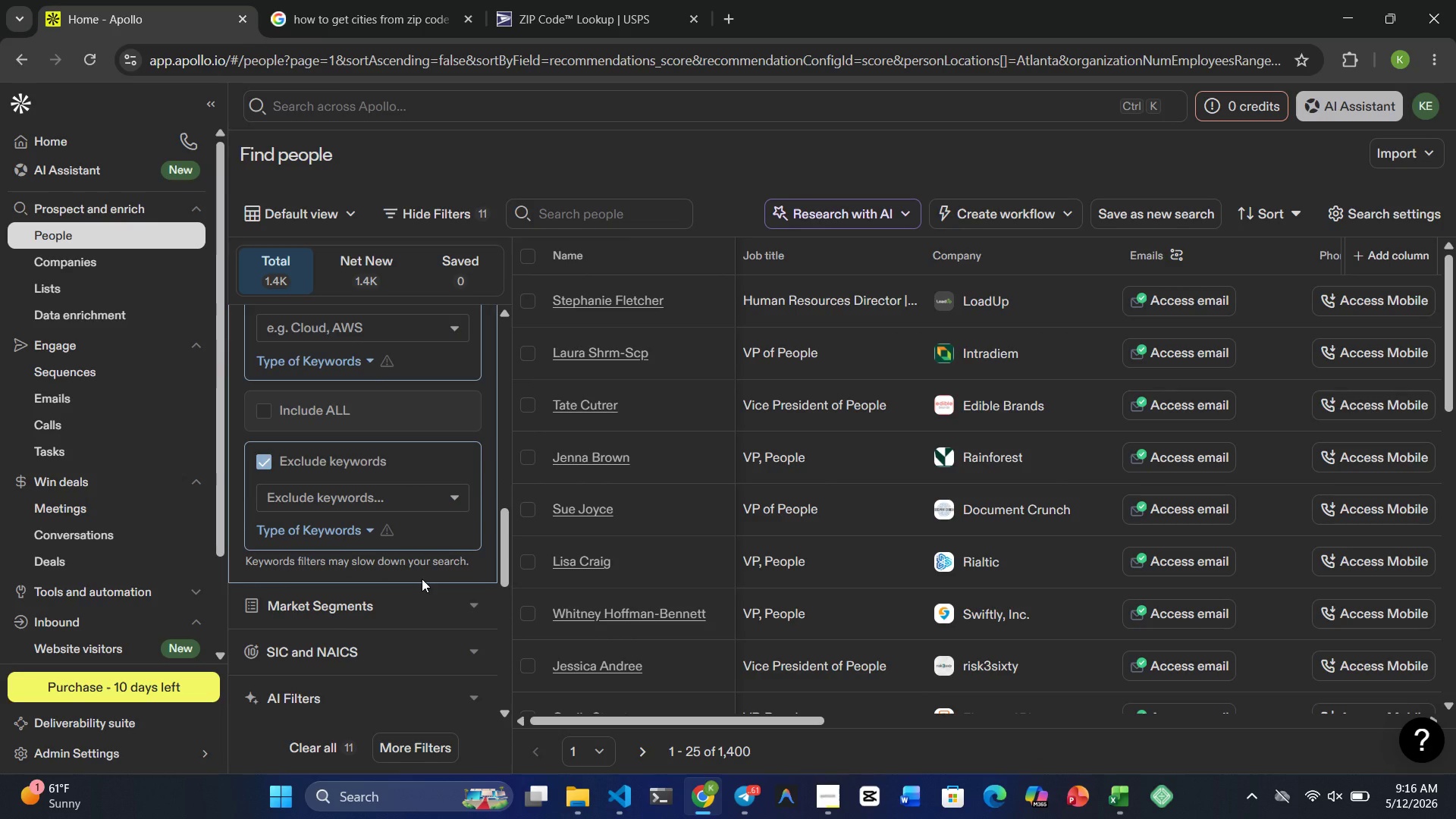 
left_click([312, 499])
 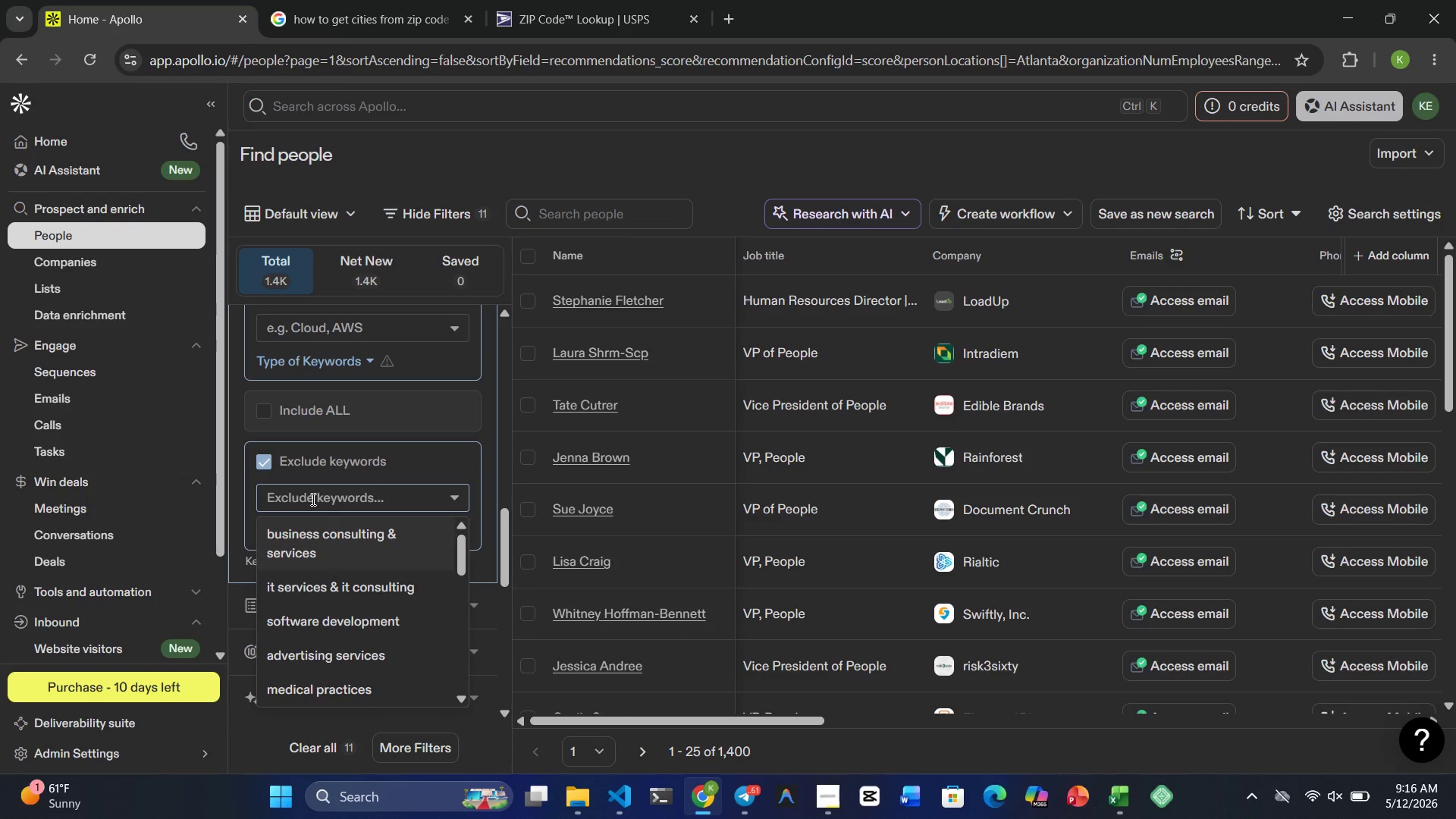 
type(gym)
 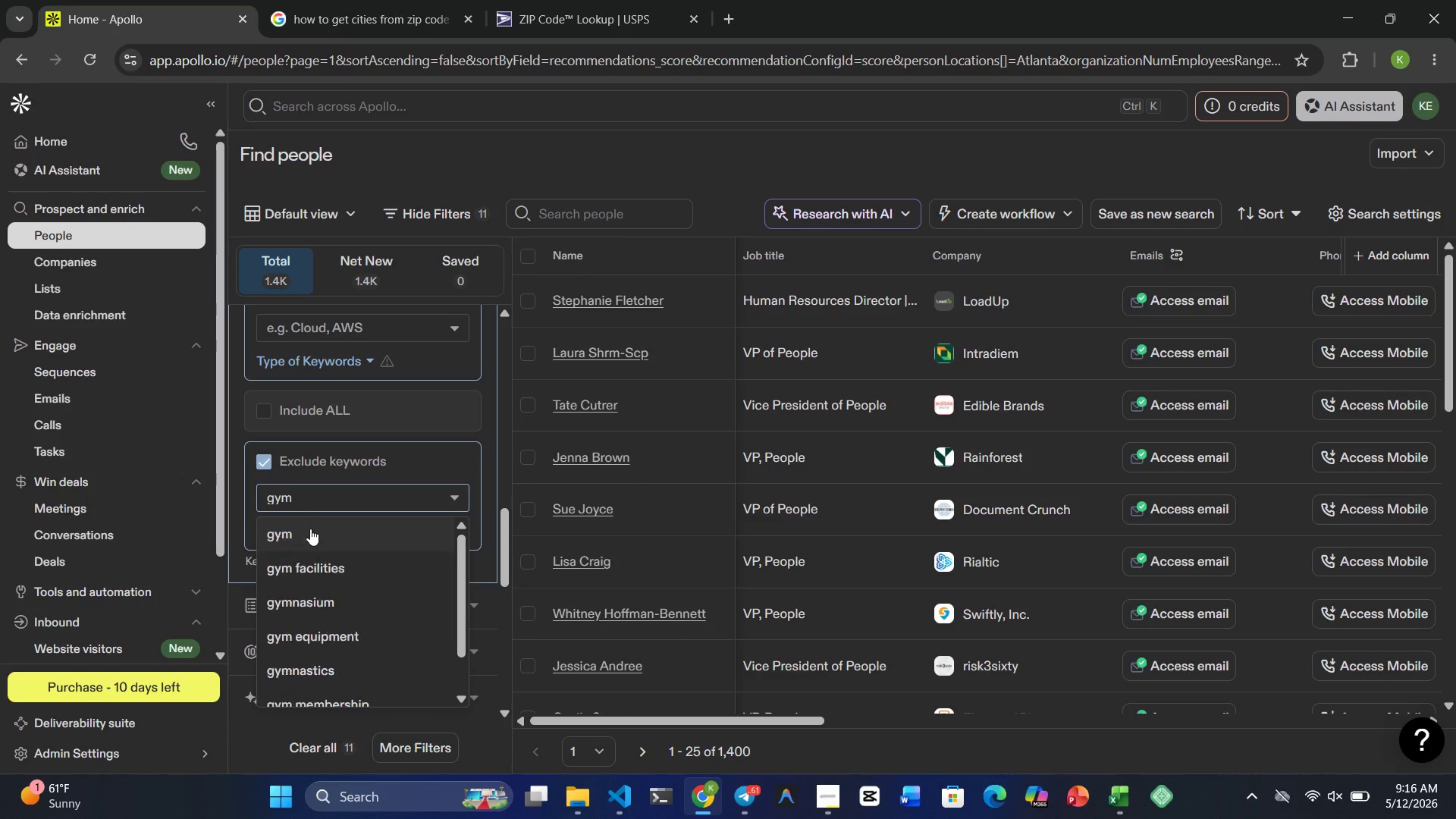 
left_click([312, 534])
 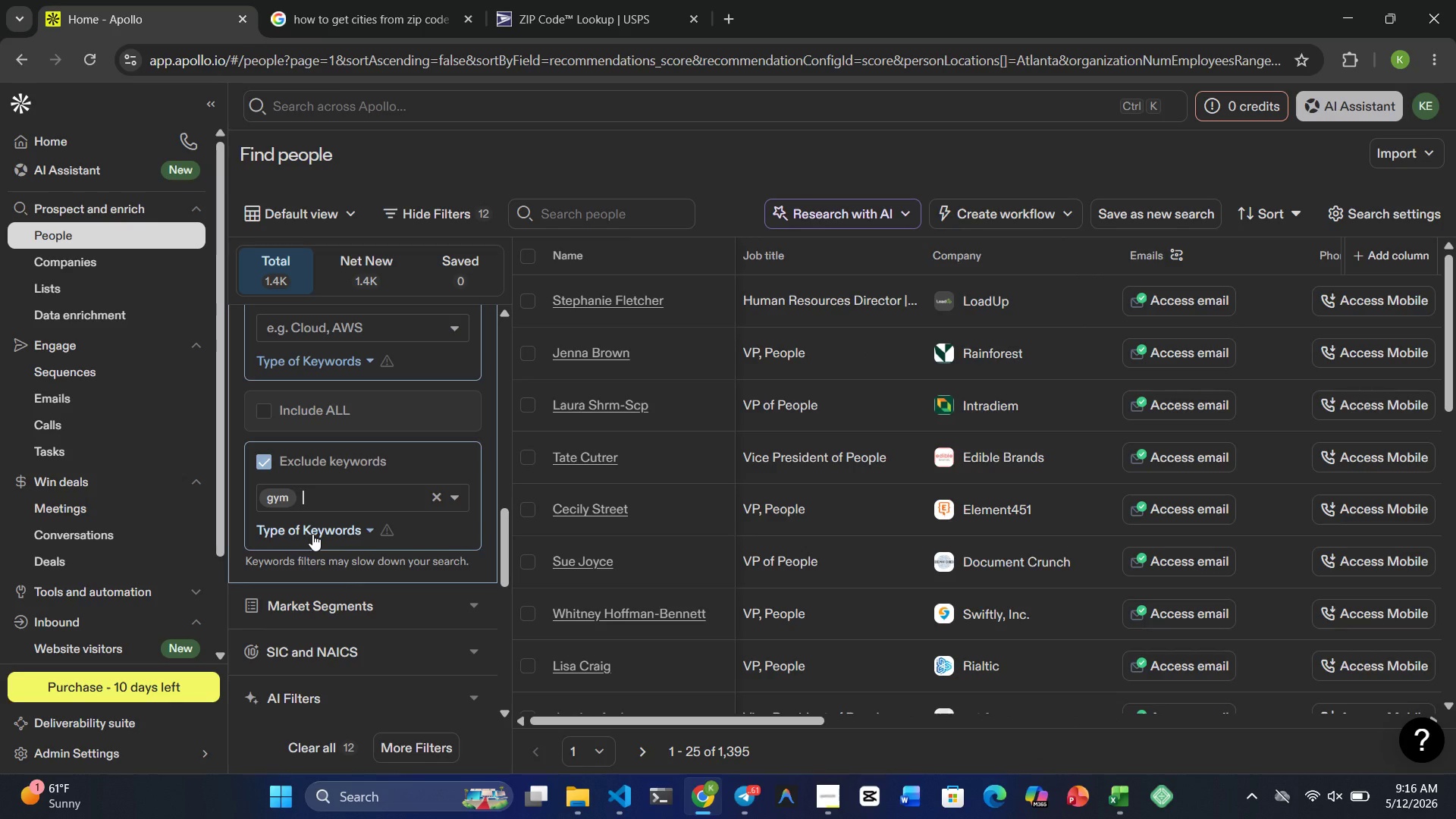 
wait(6.36)
 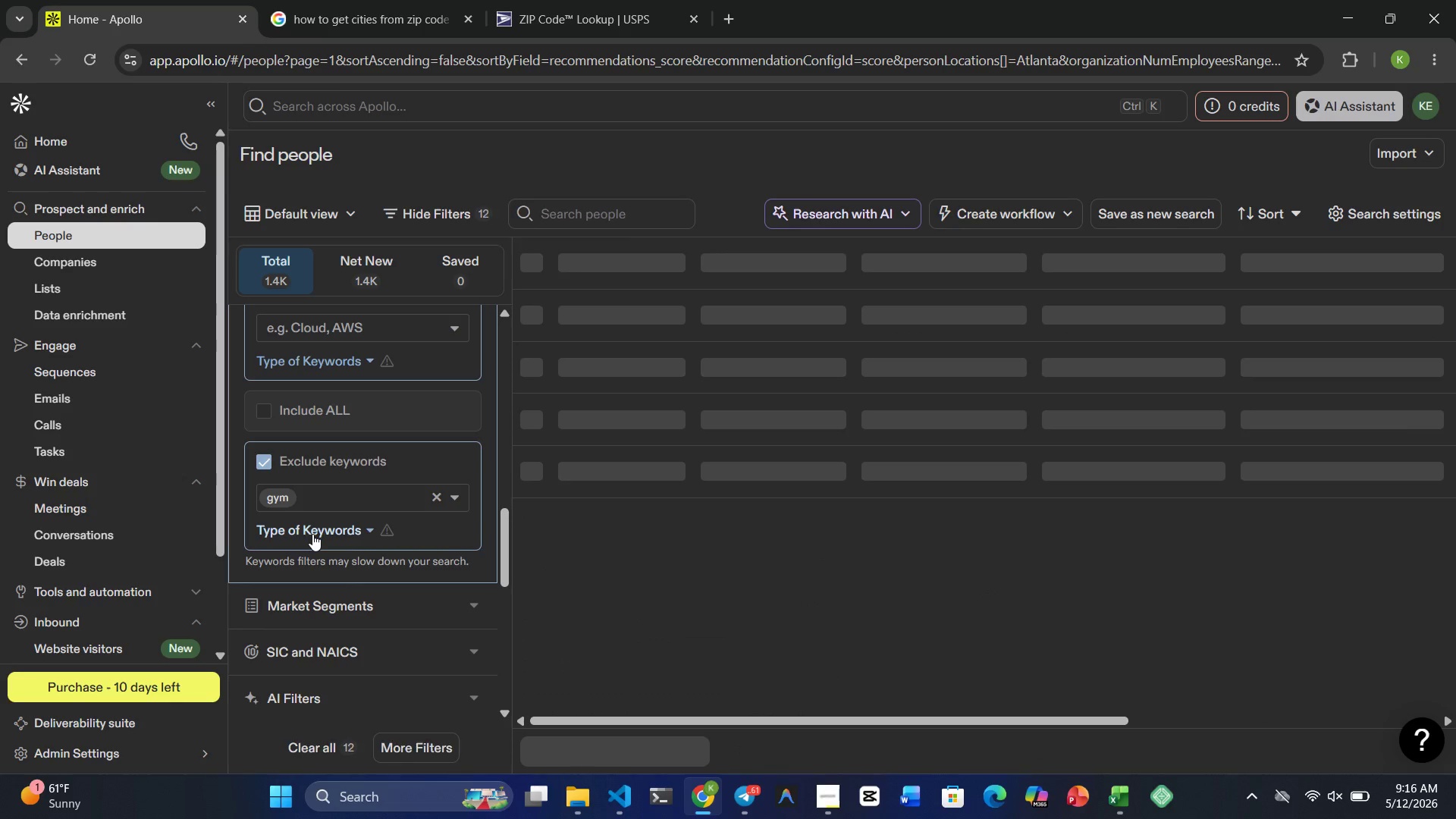 
type(fitness cen)
 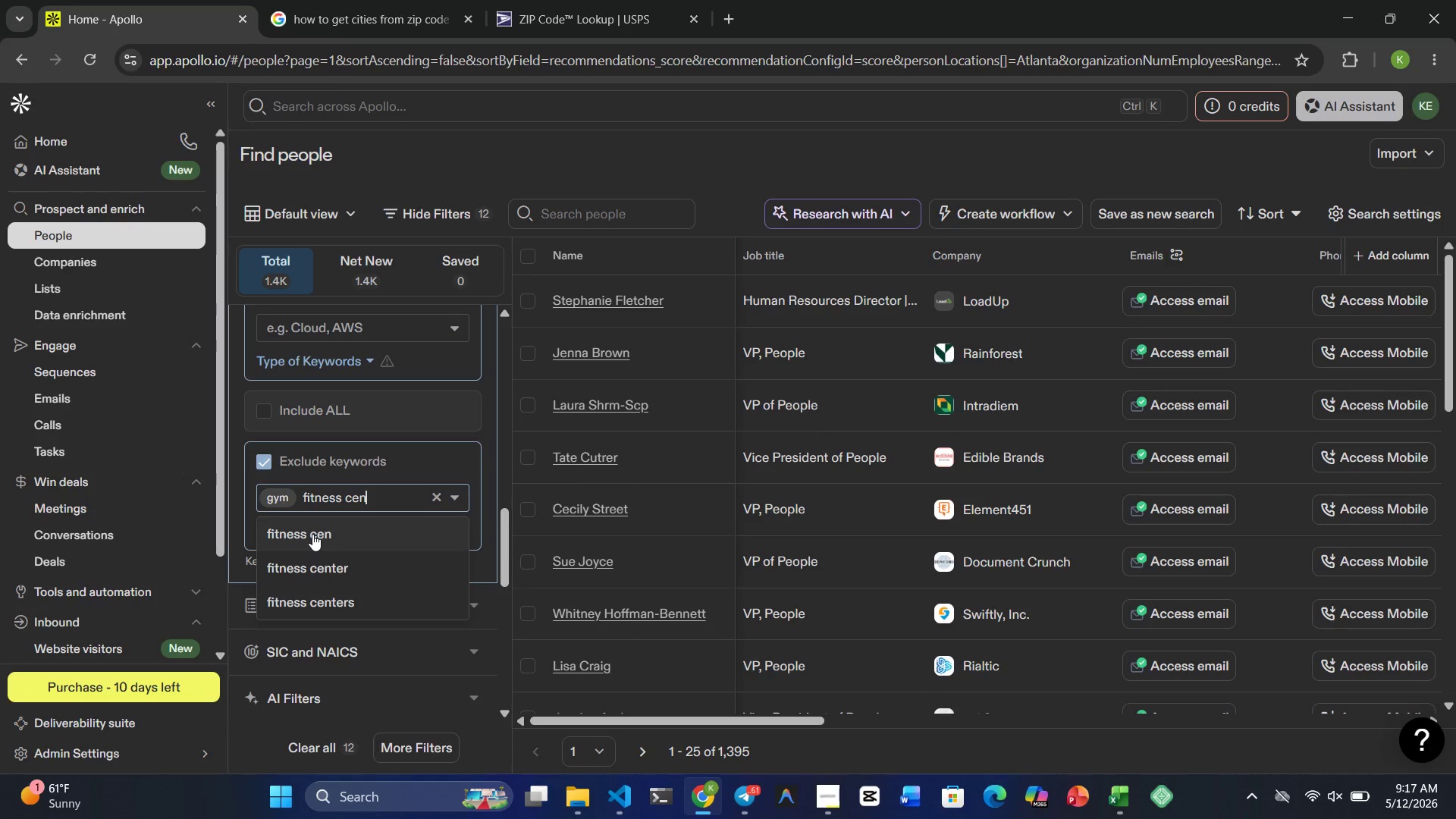 
wait(5.83)
 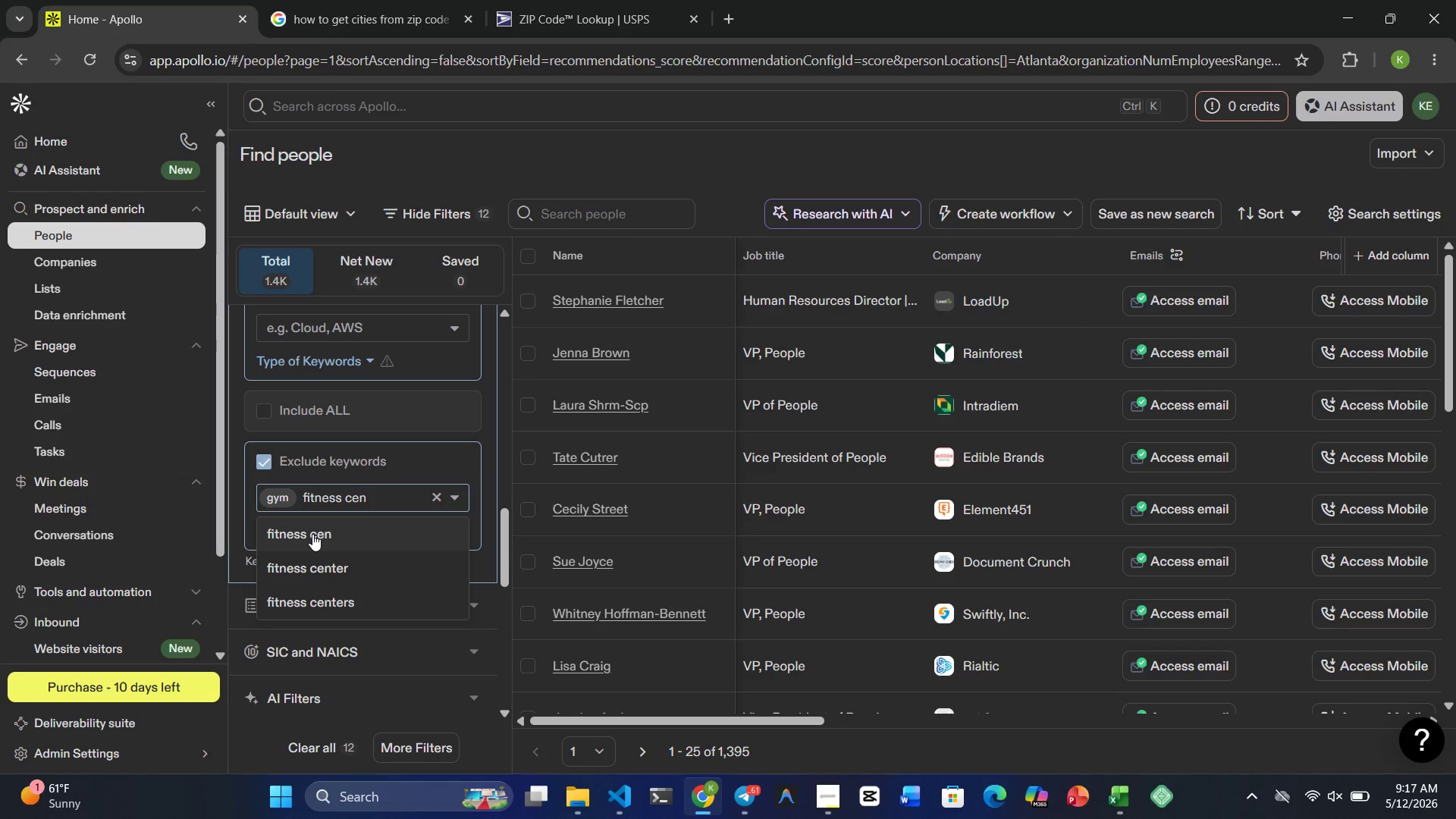 
left_click([312, 560])
 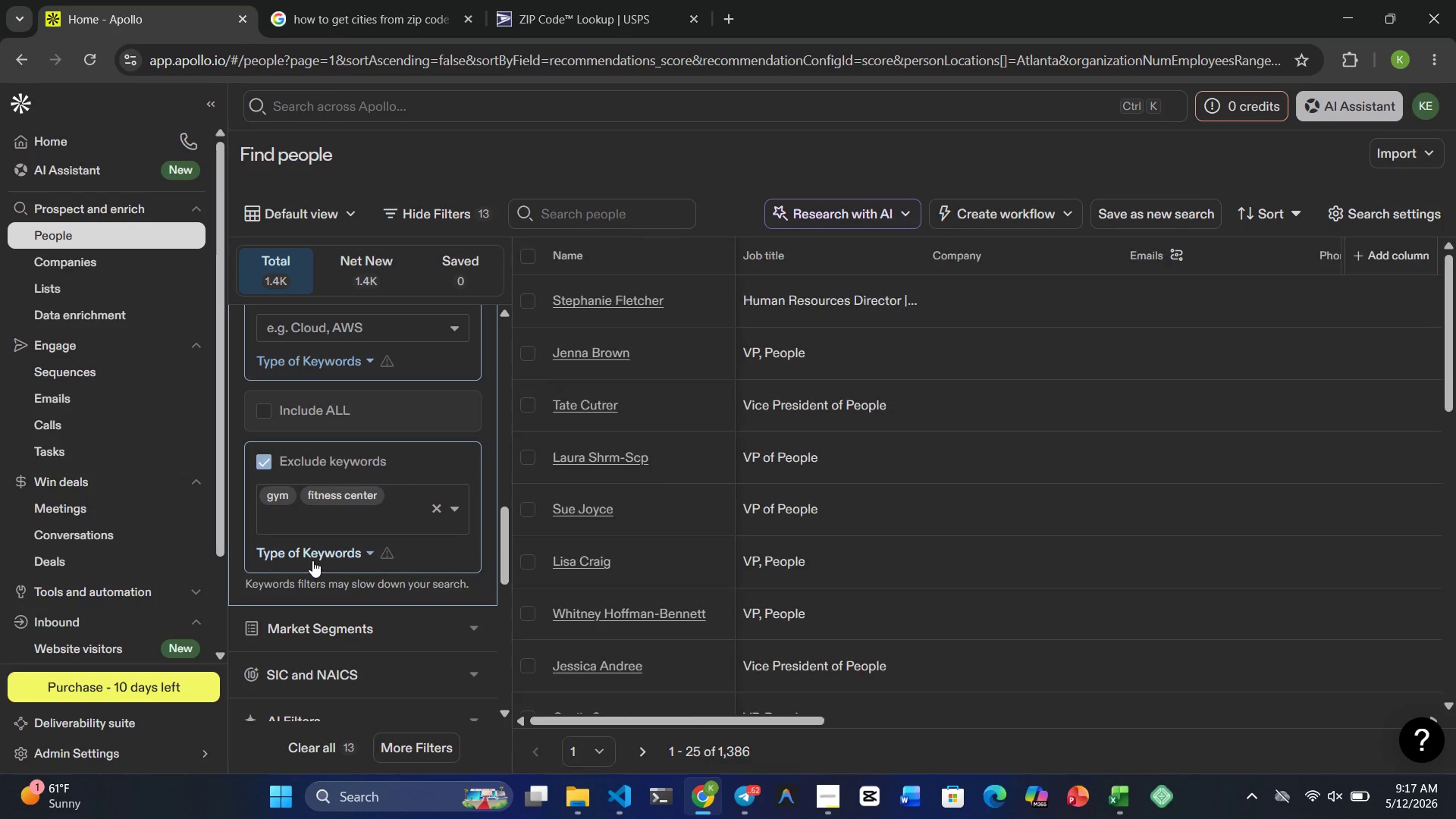 
wait(6.8)
 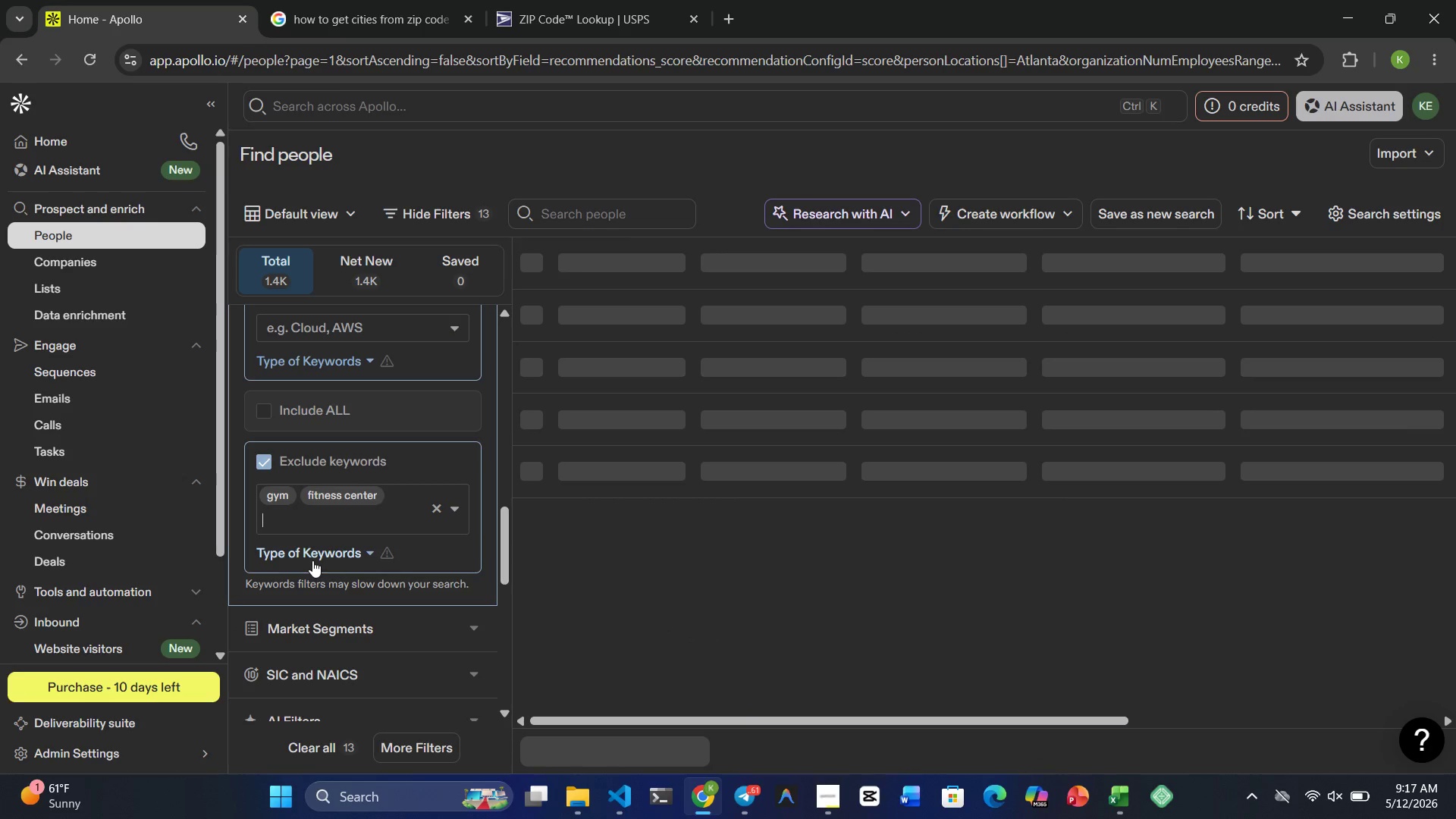 
type(athletic facility)
 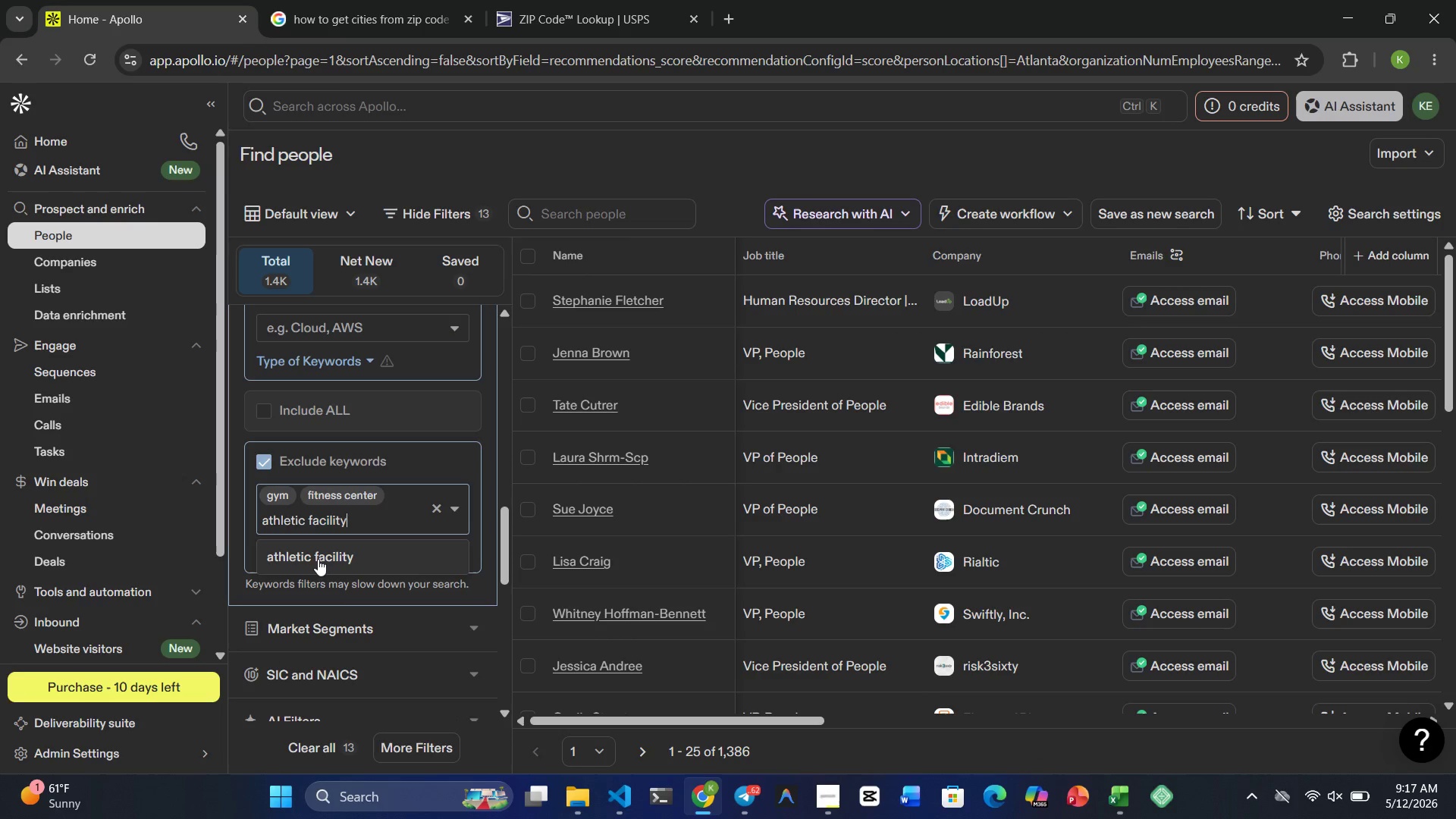 
left_click([326, 556])
 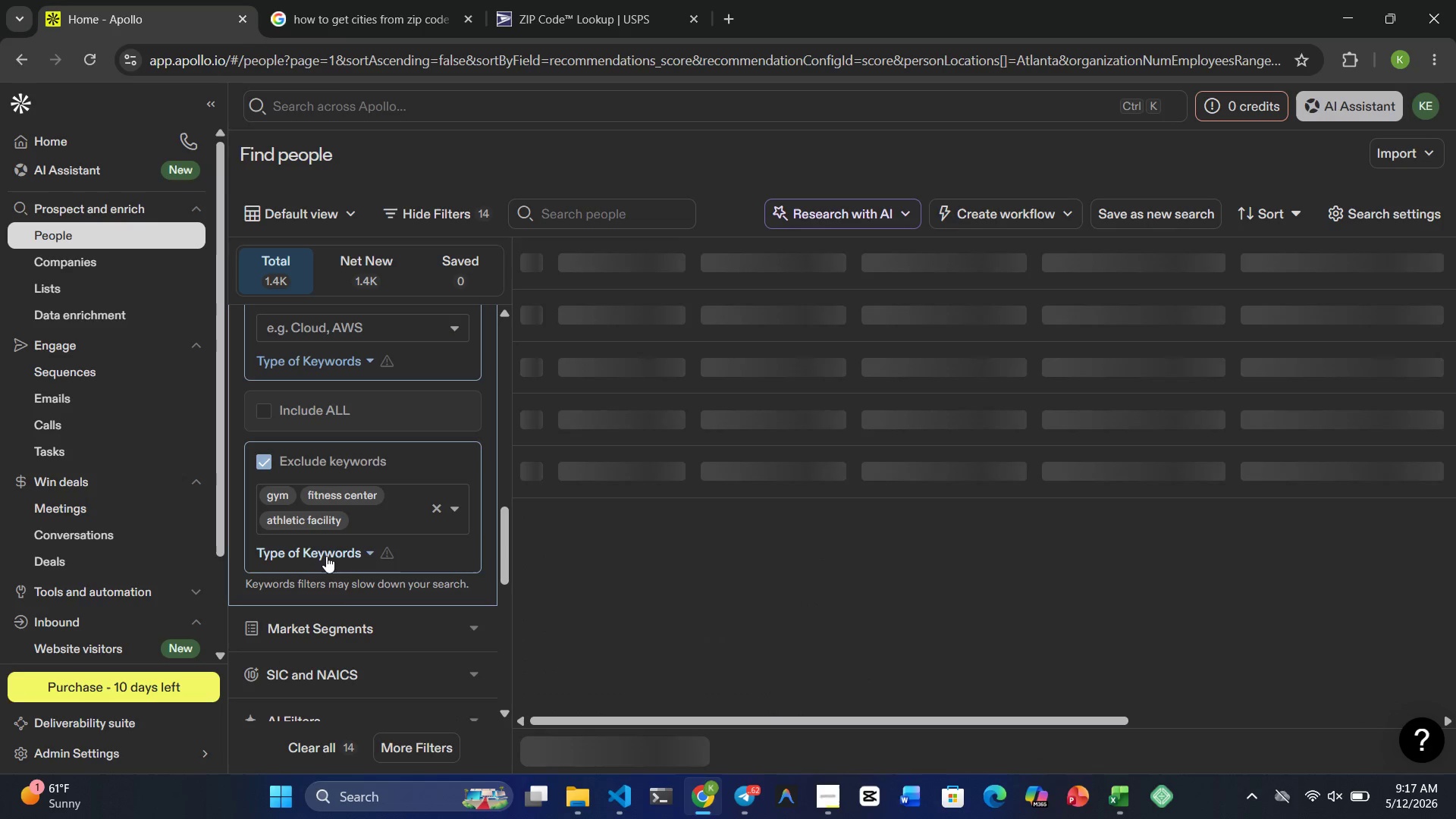 
left_click([326, 556])
 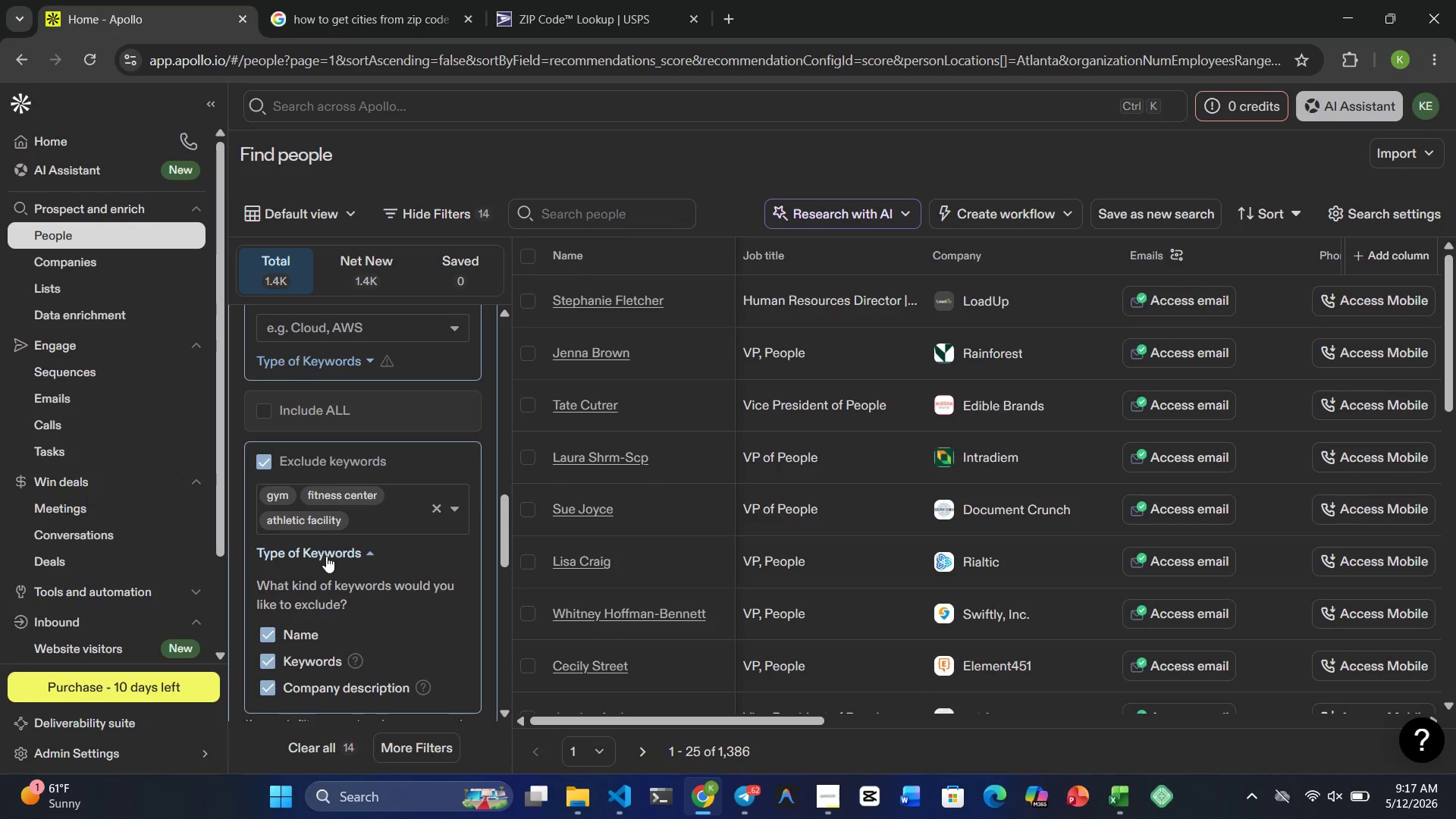 
wait(15.06)
 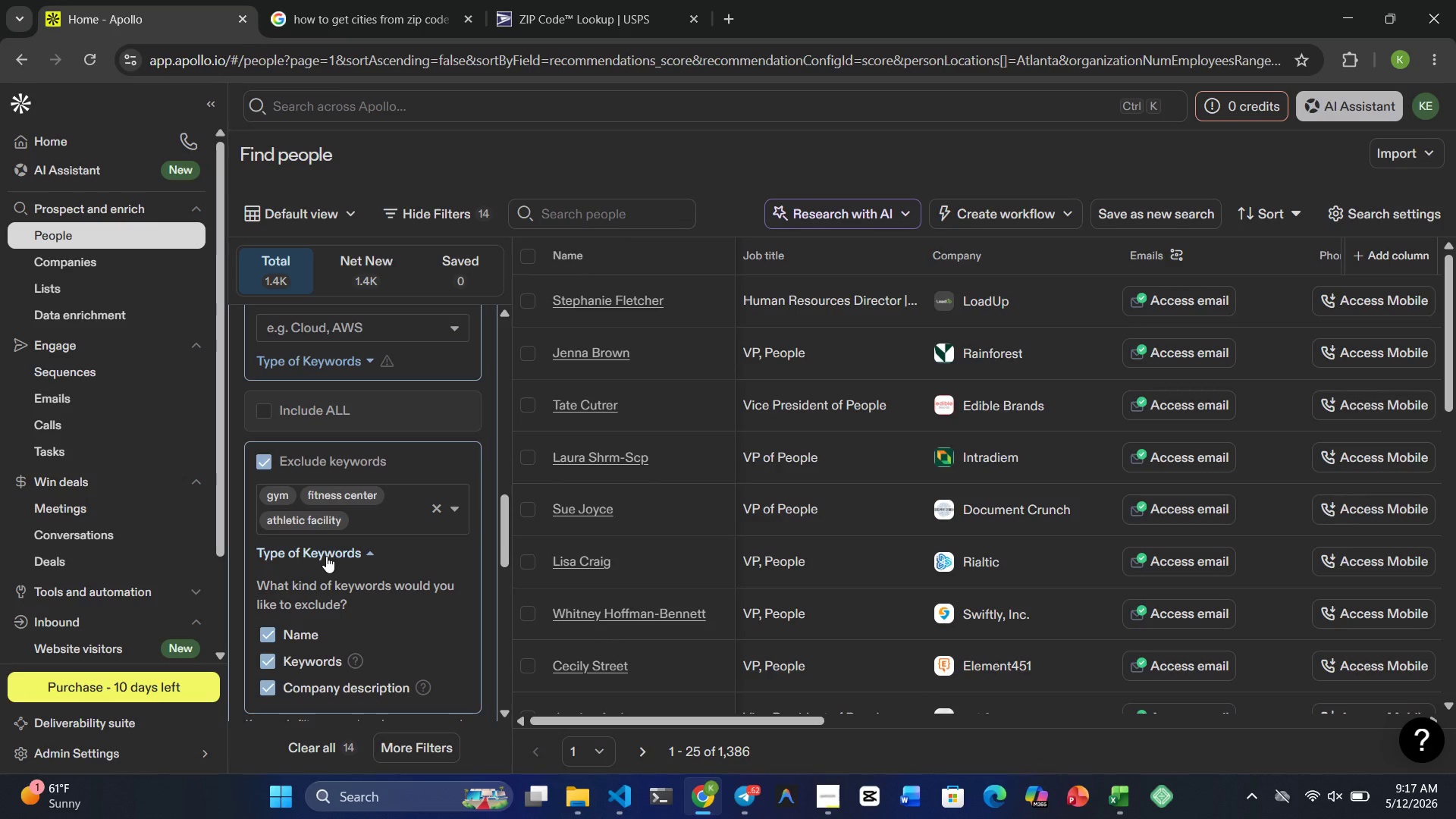 
type(recreation )
 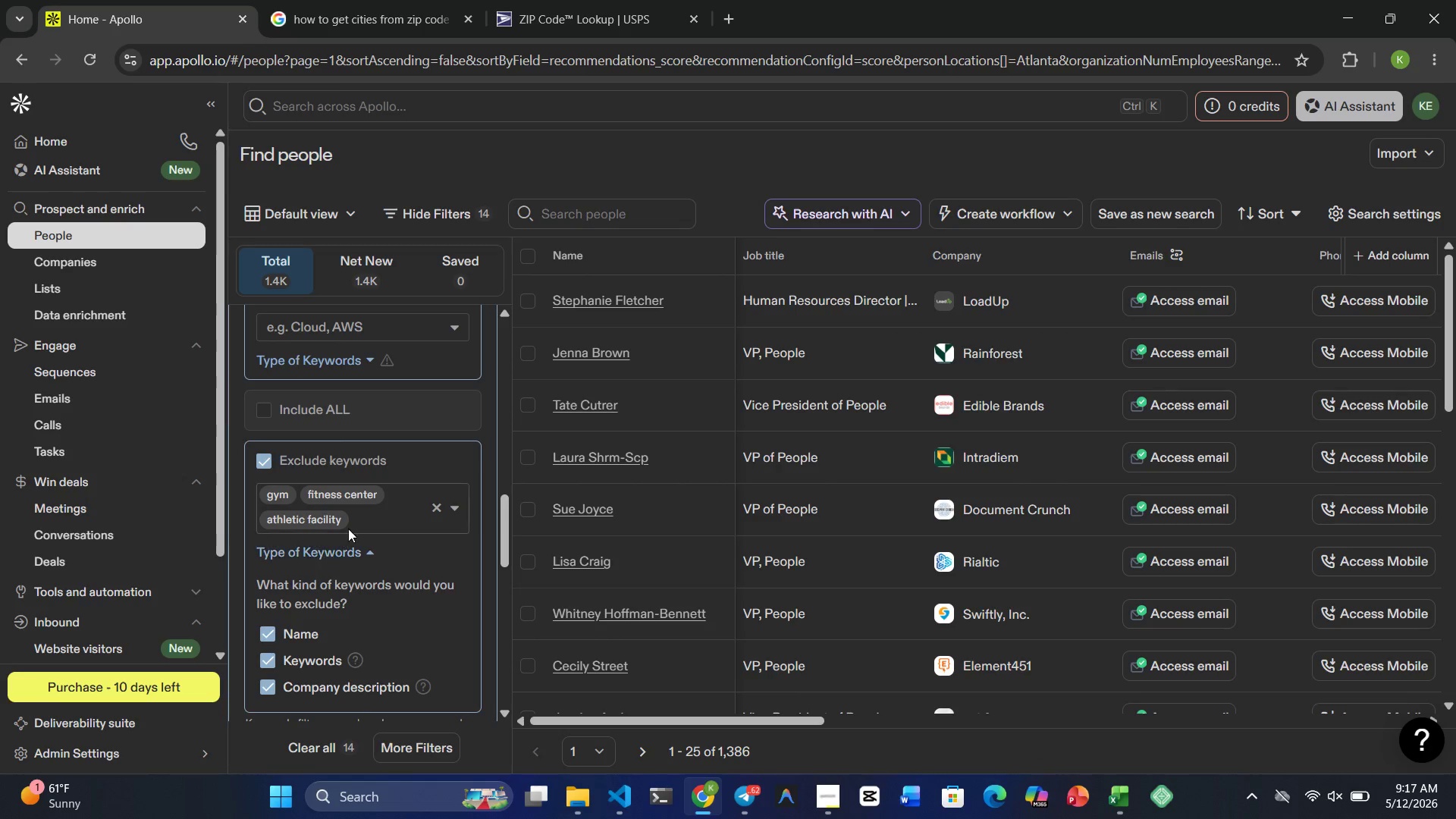 
left_click([366, 516])
 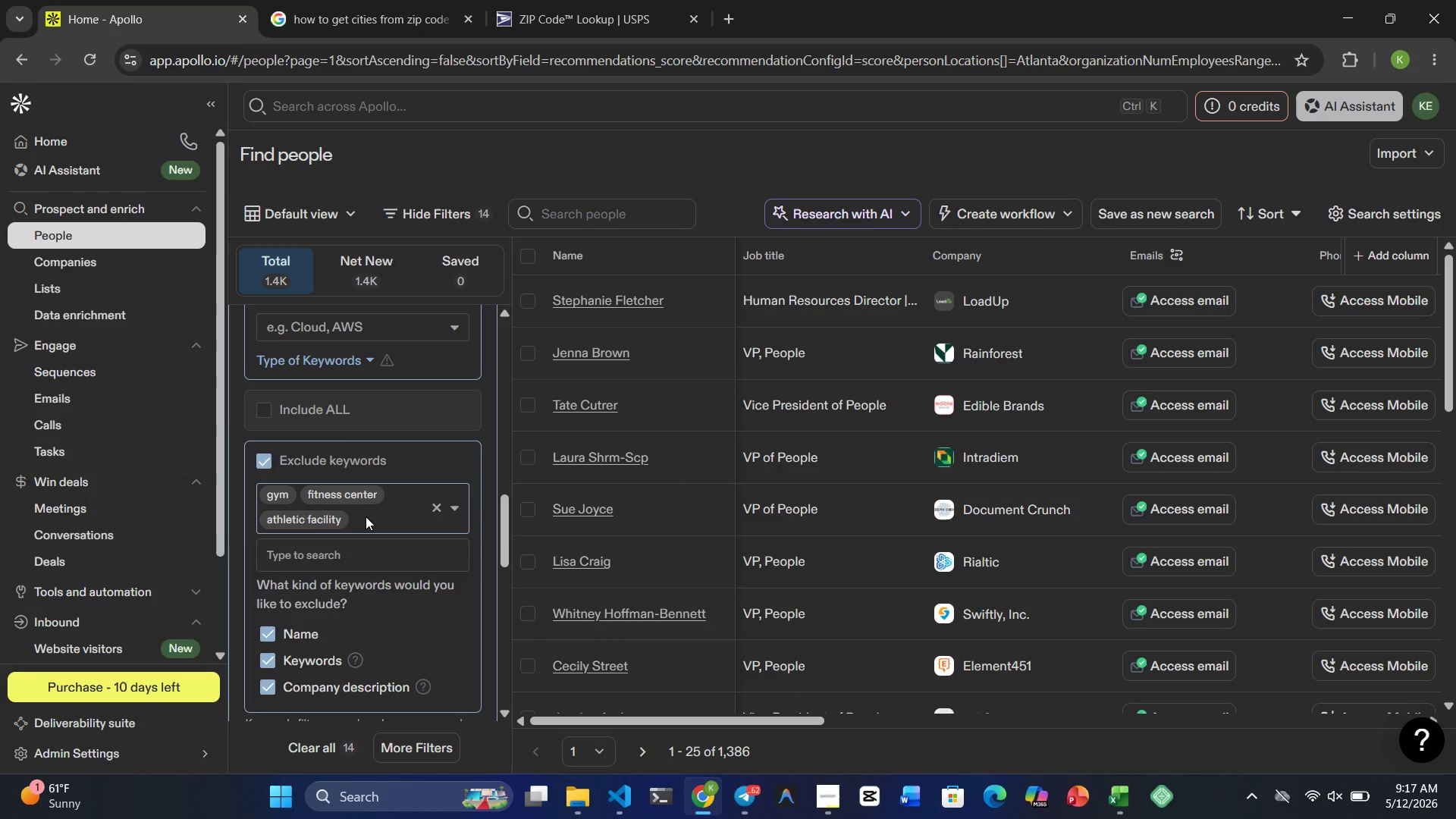 
type(recreation center)
 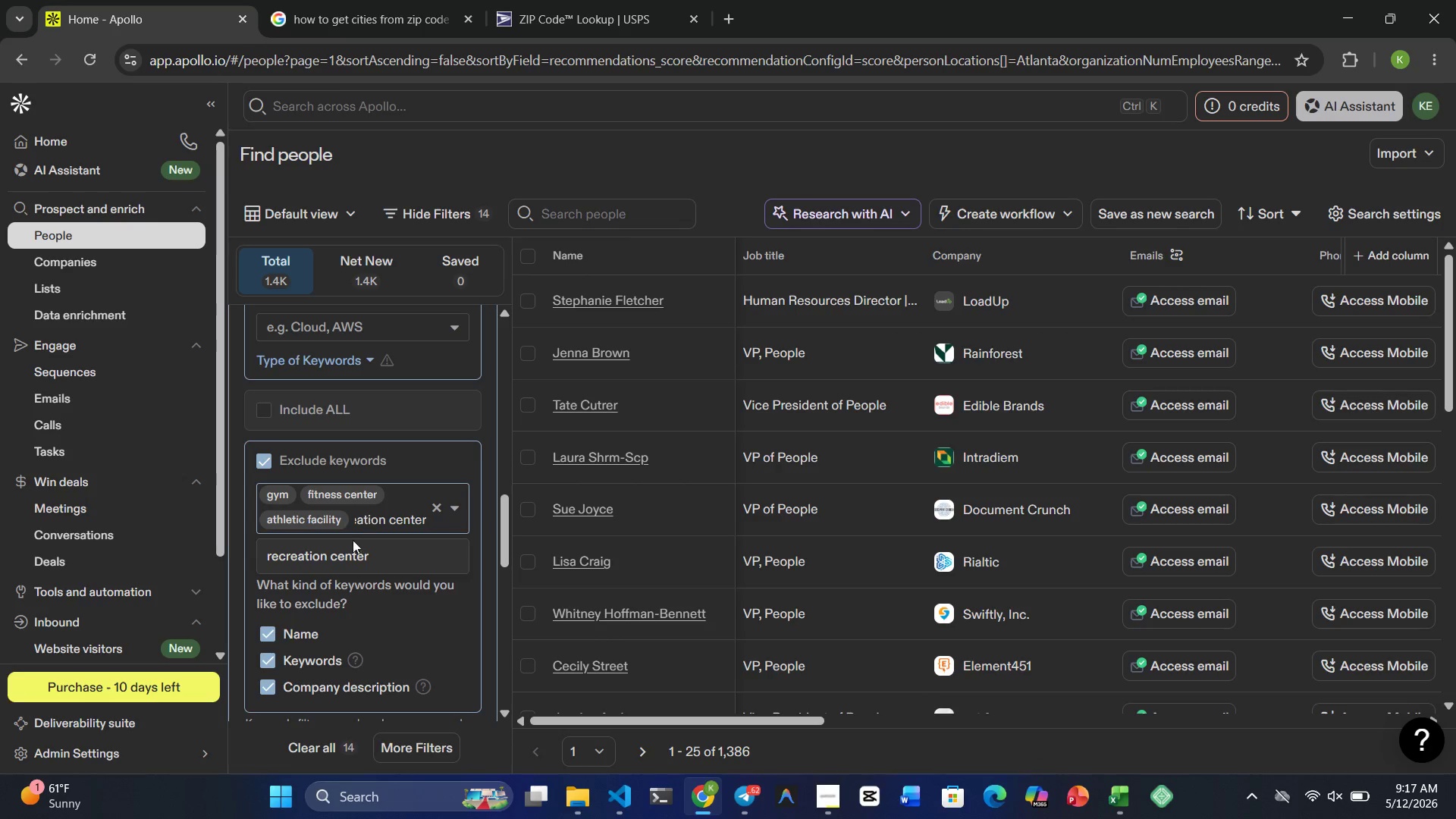 
left_click([347, 553])
 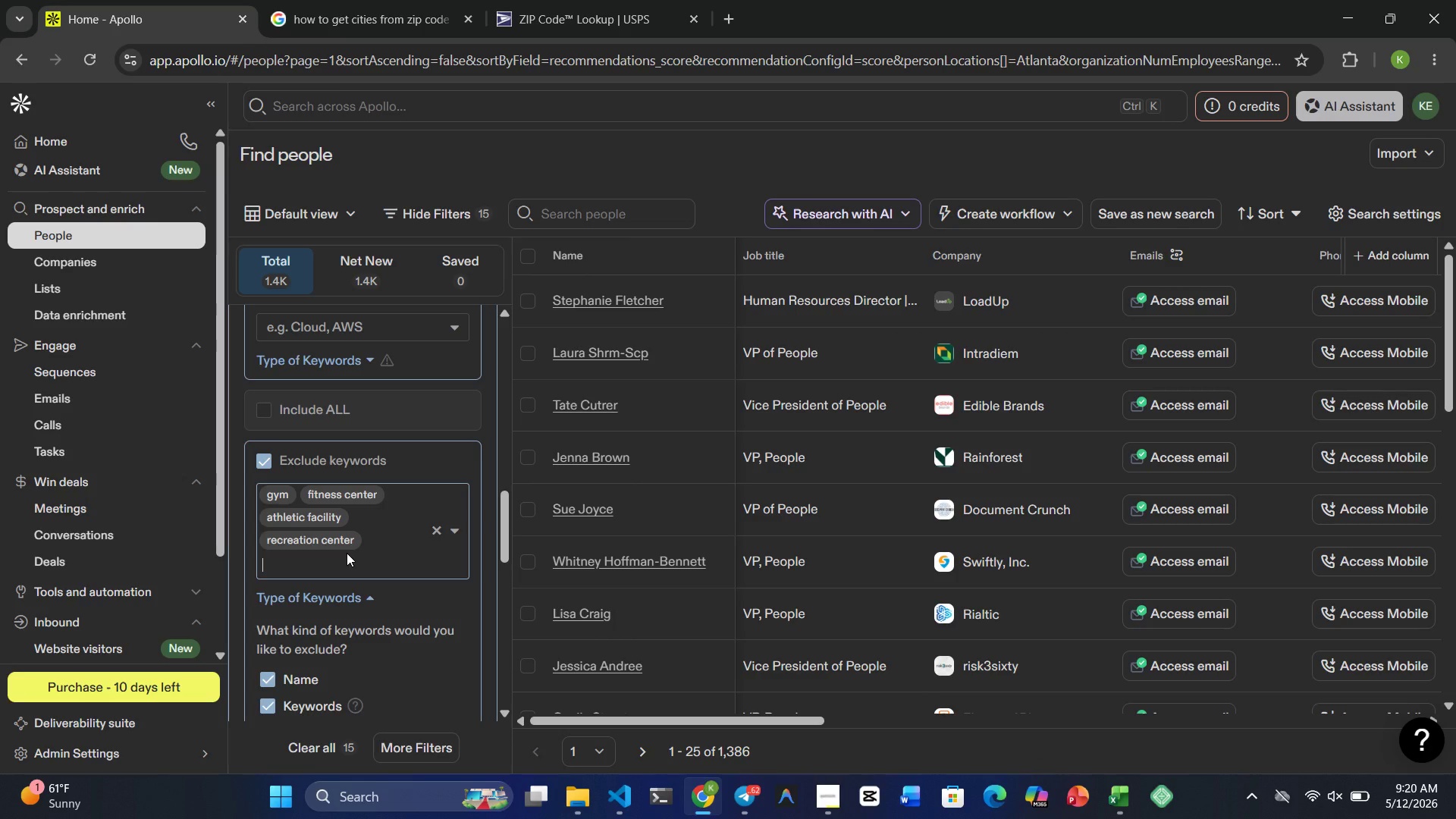 
wait(141.12)
 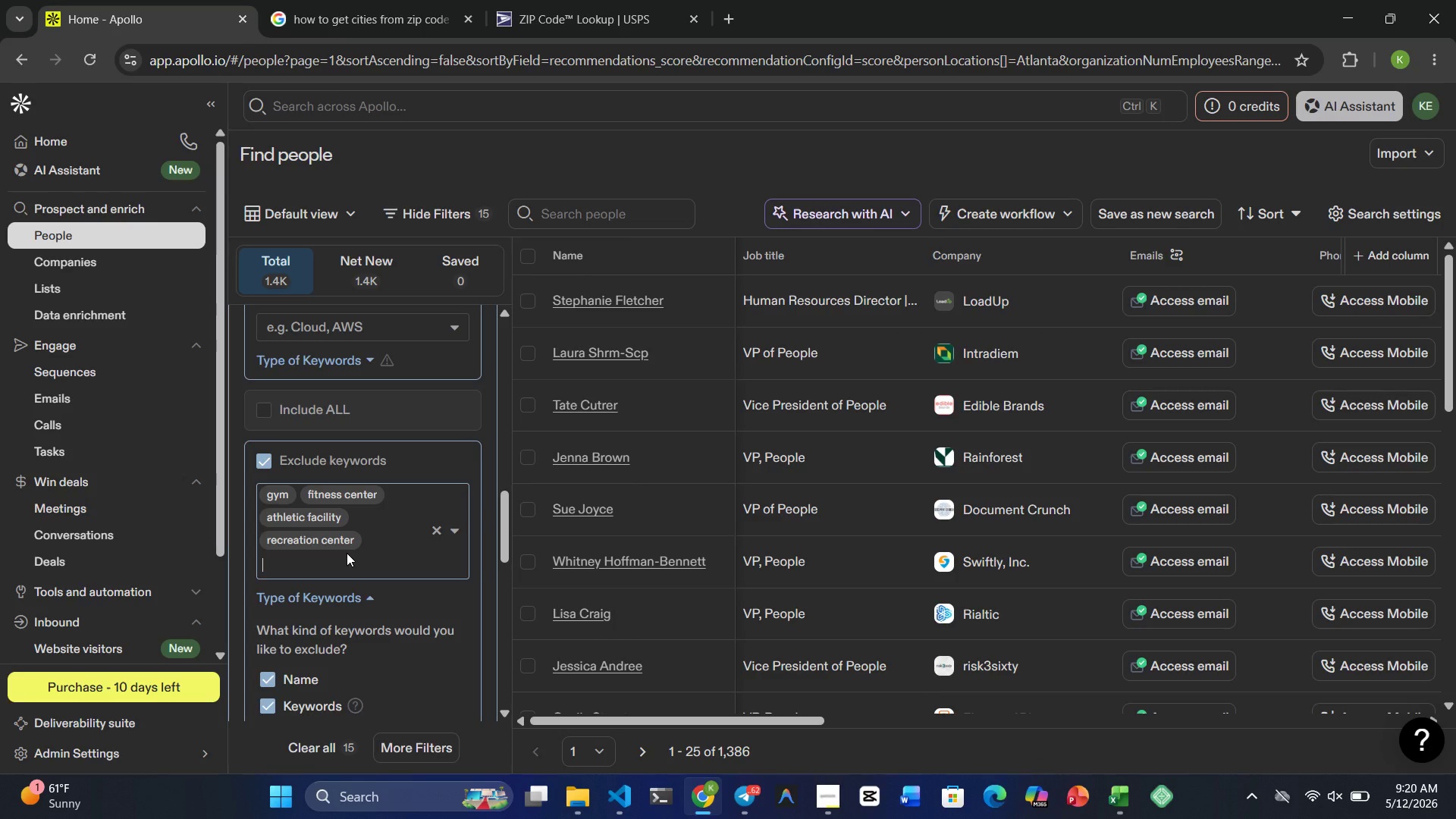 
type(wellne)
 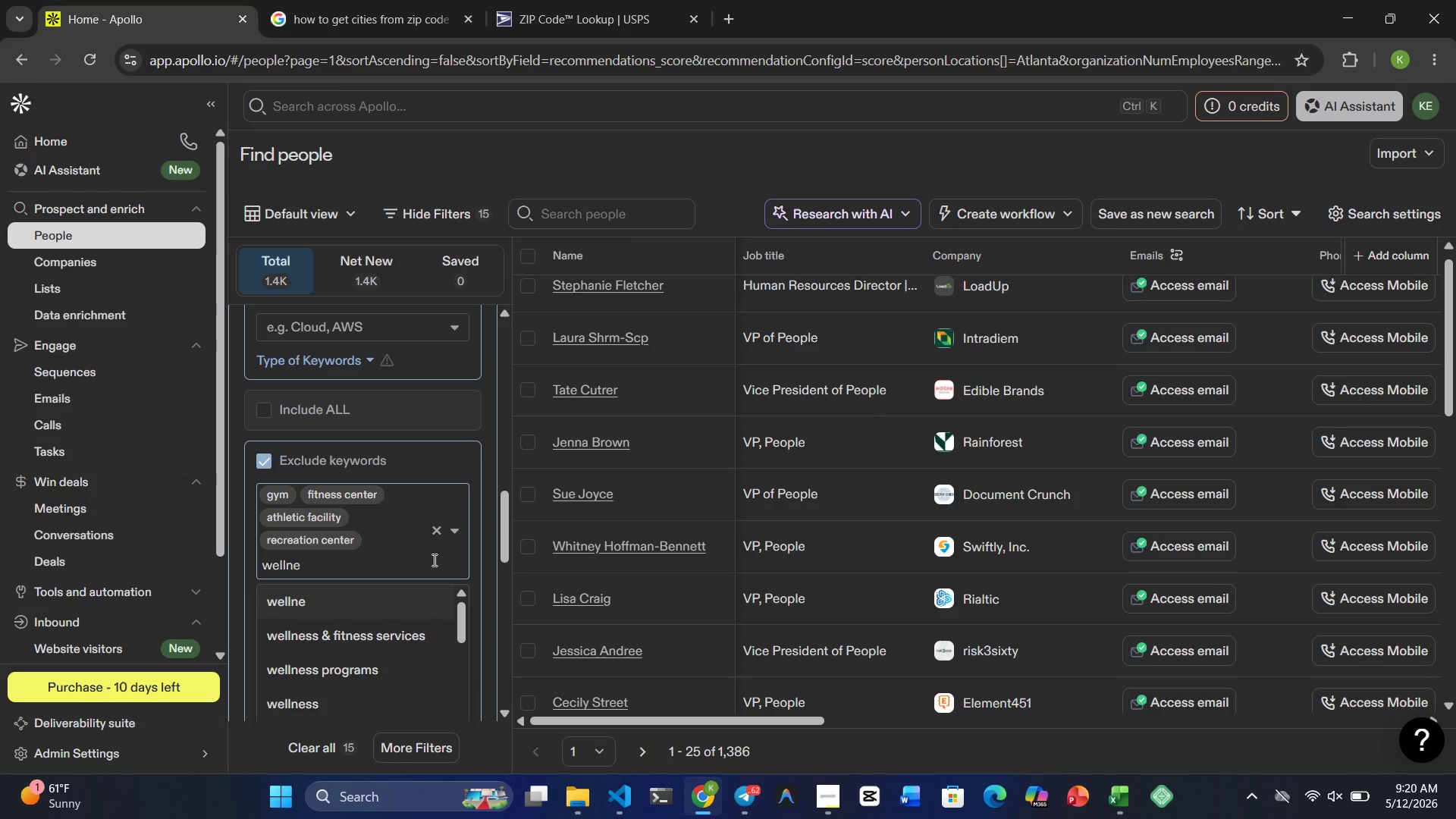 
wait(5.42)
 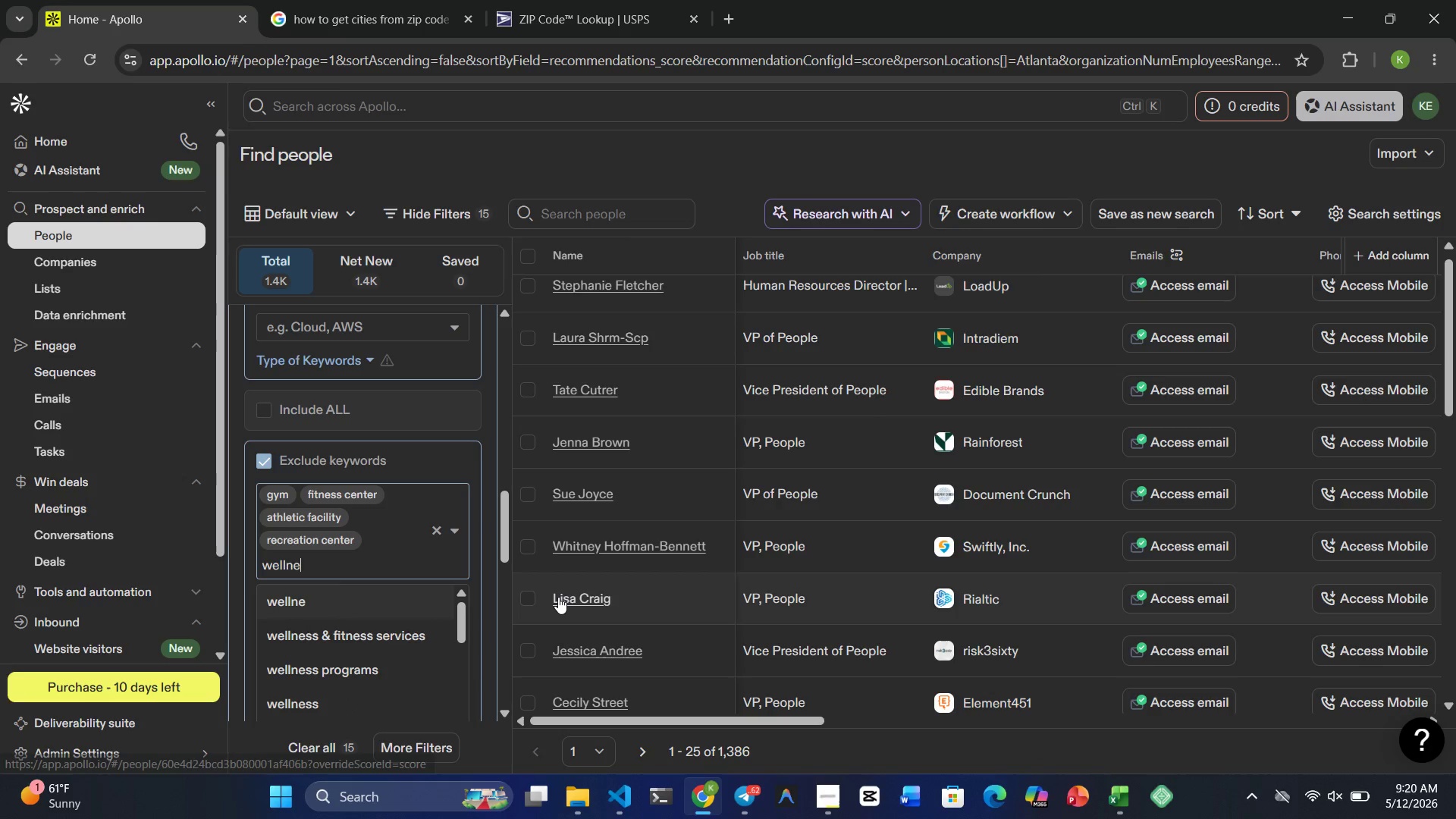 
left_click([352, 664])
 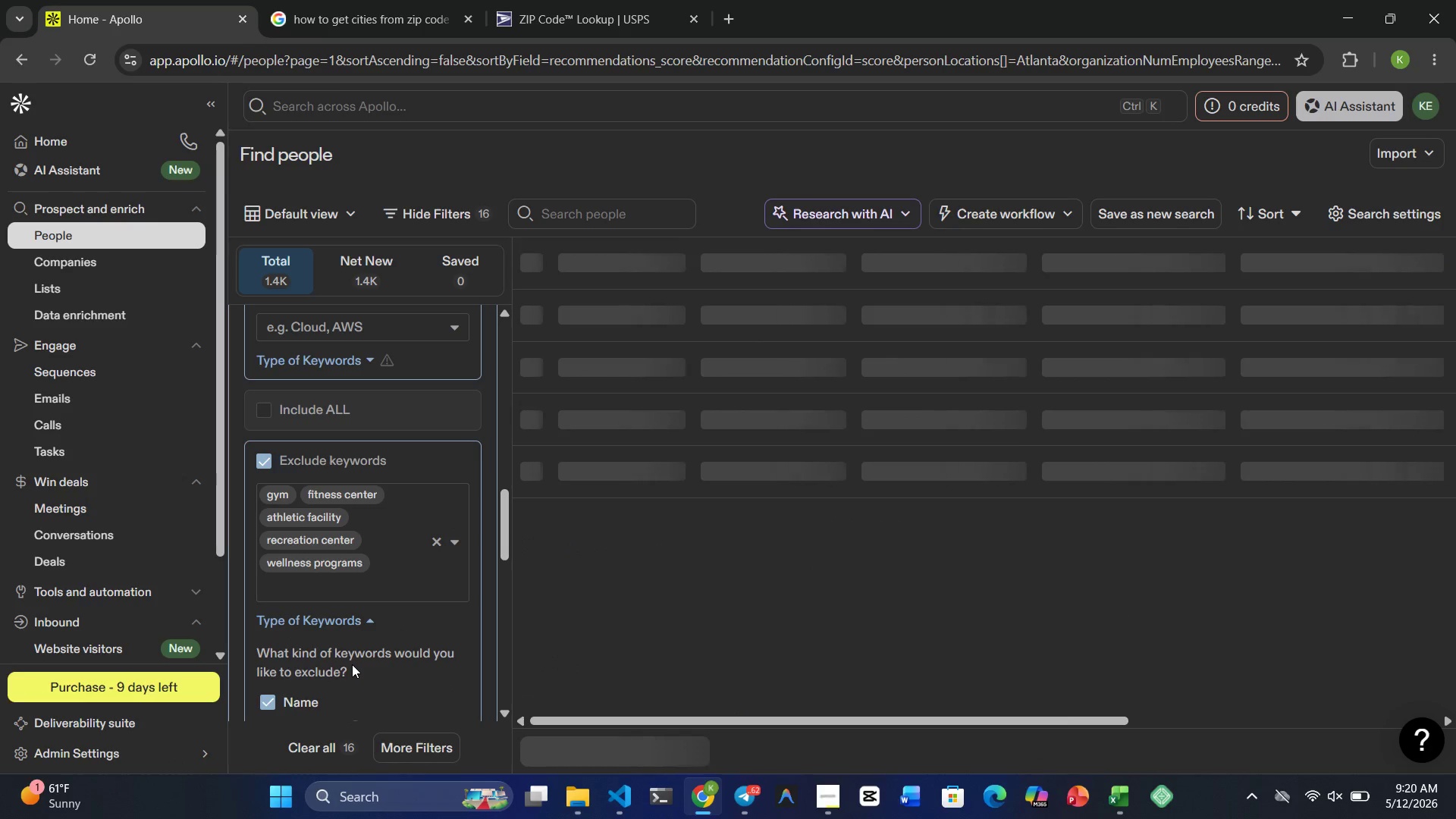 
wait(8.45)
 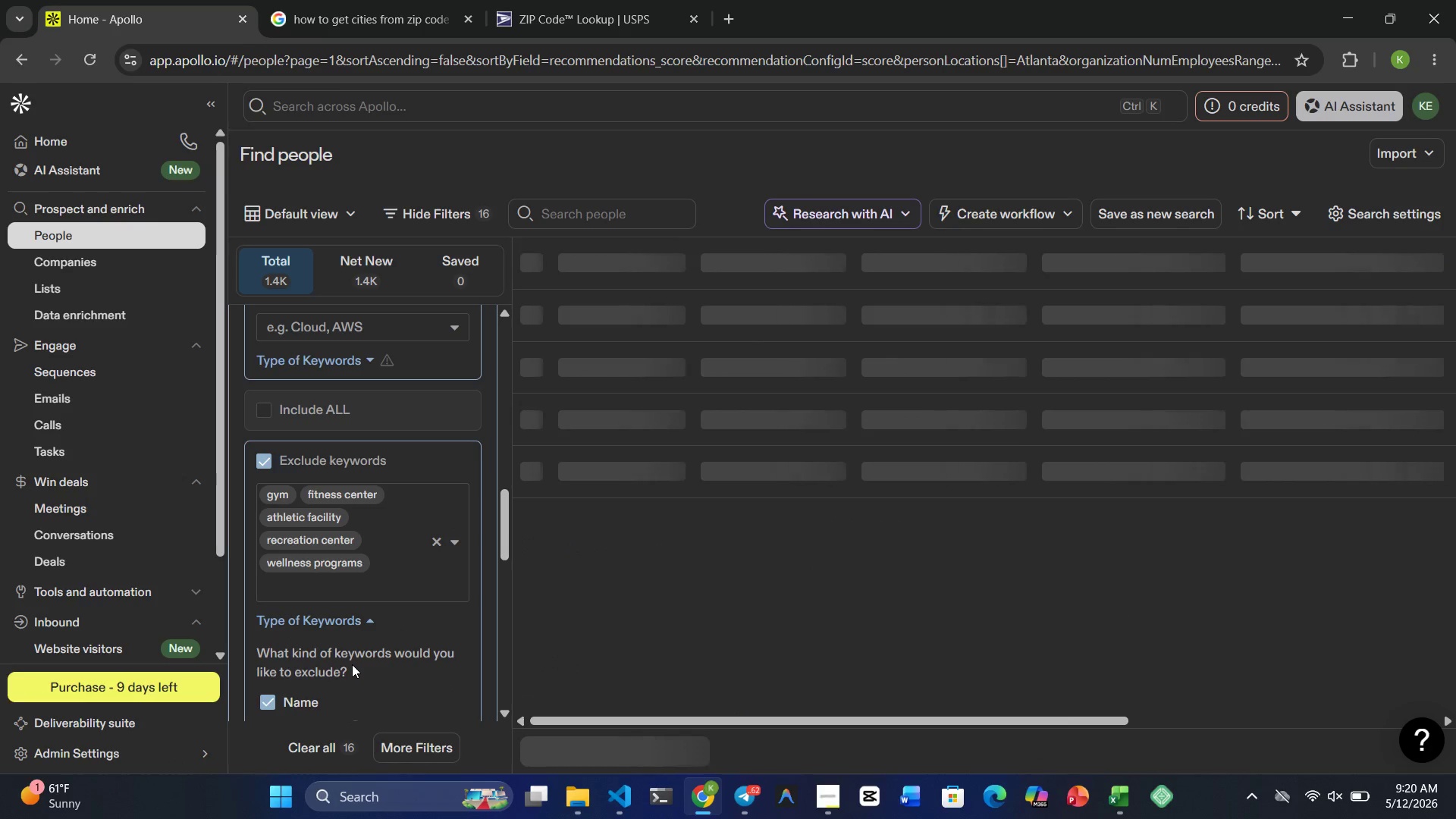 
type(corporate gym)
 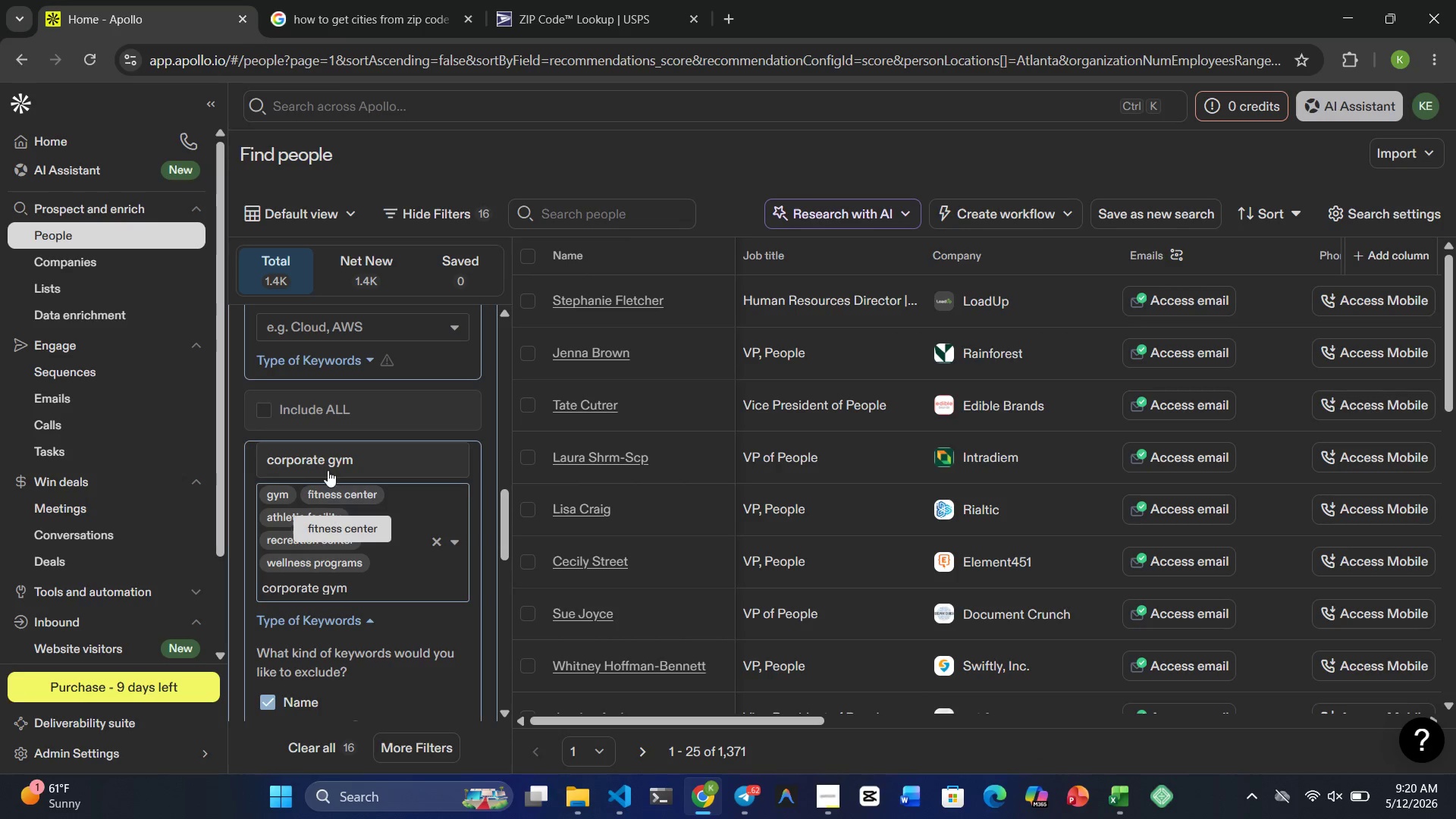 
left_click([328, 456])
 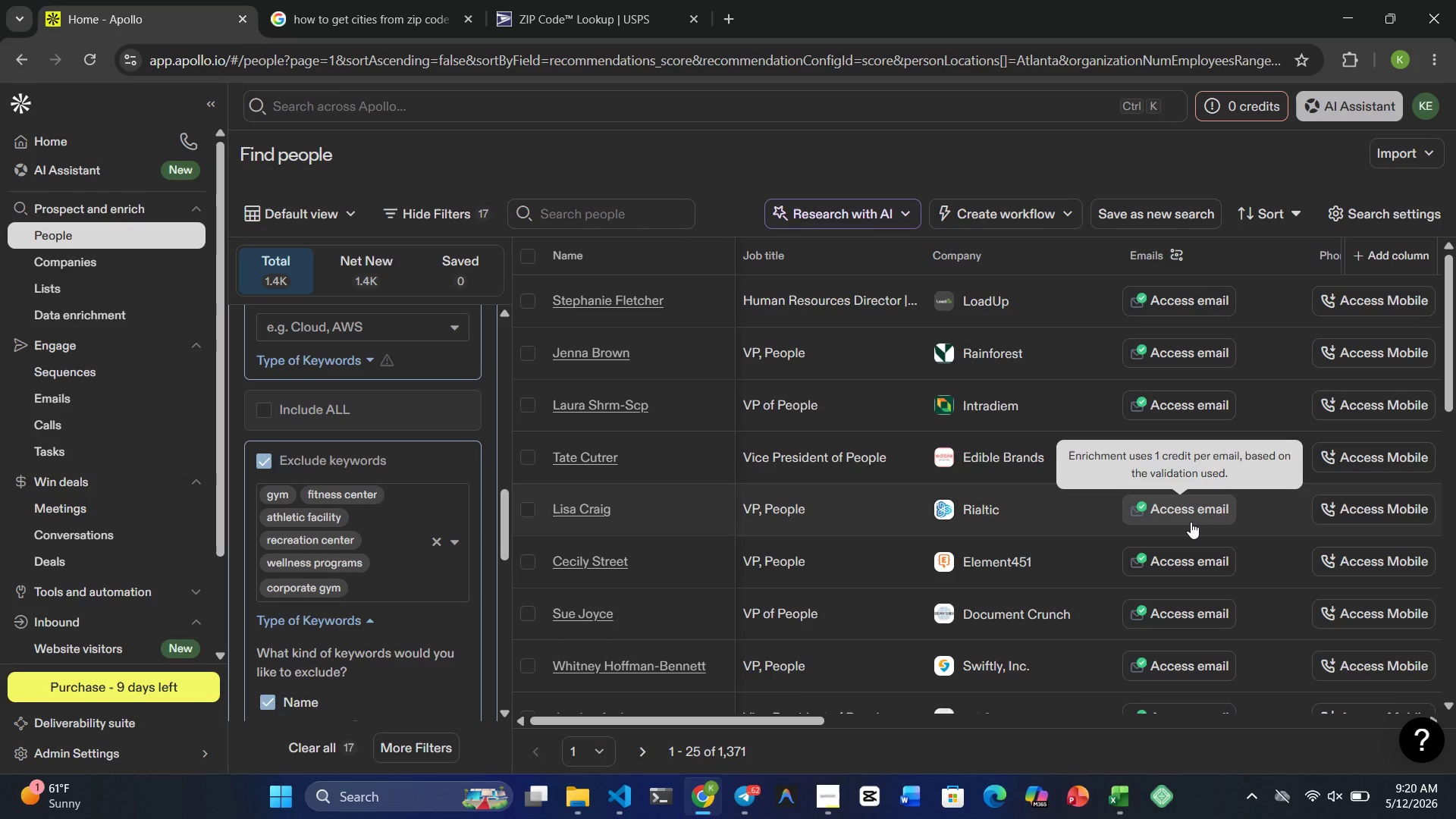 
wait(22.33)
 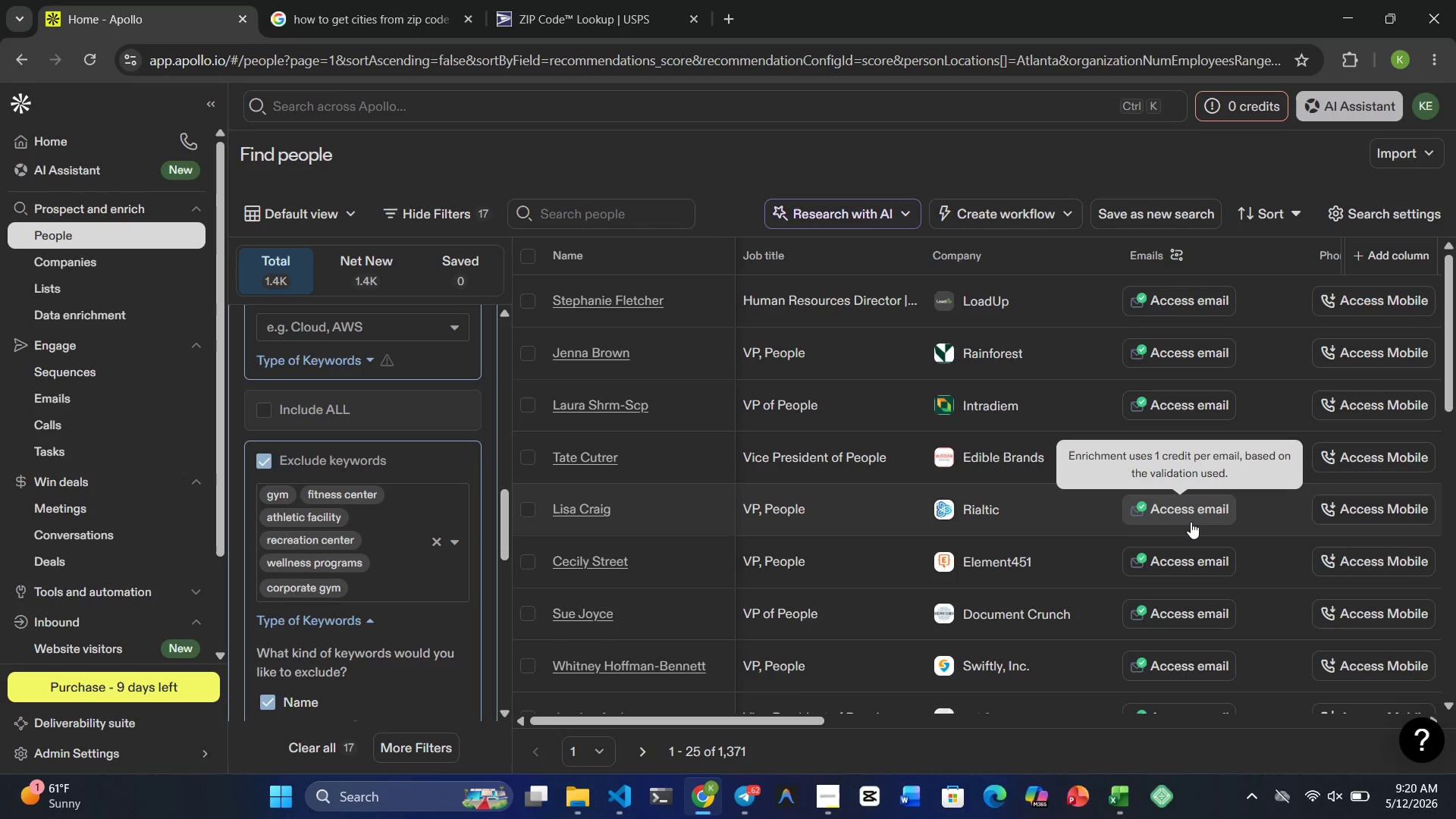 
mouse_move([427, 431])
 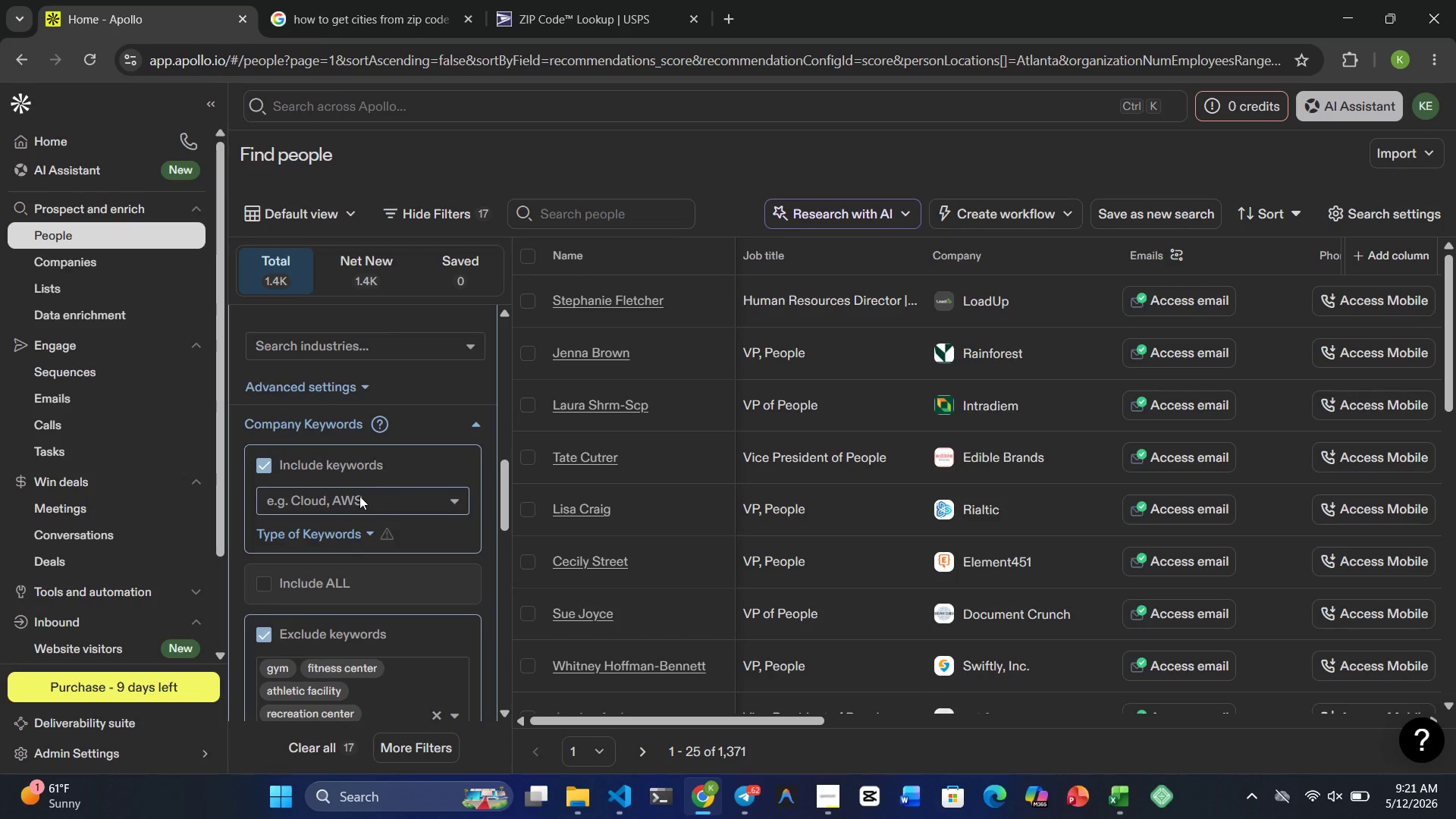 
left_click([334, 496])
 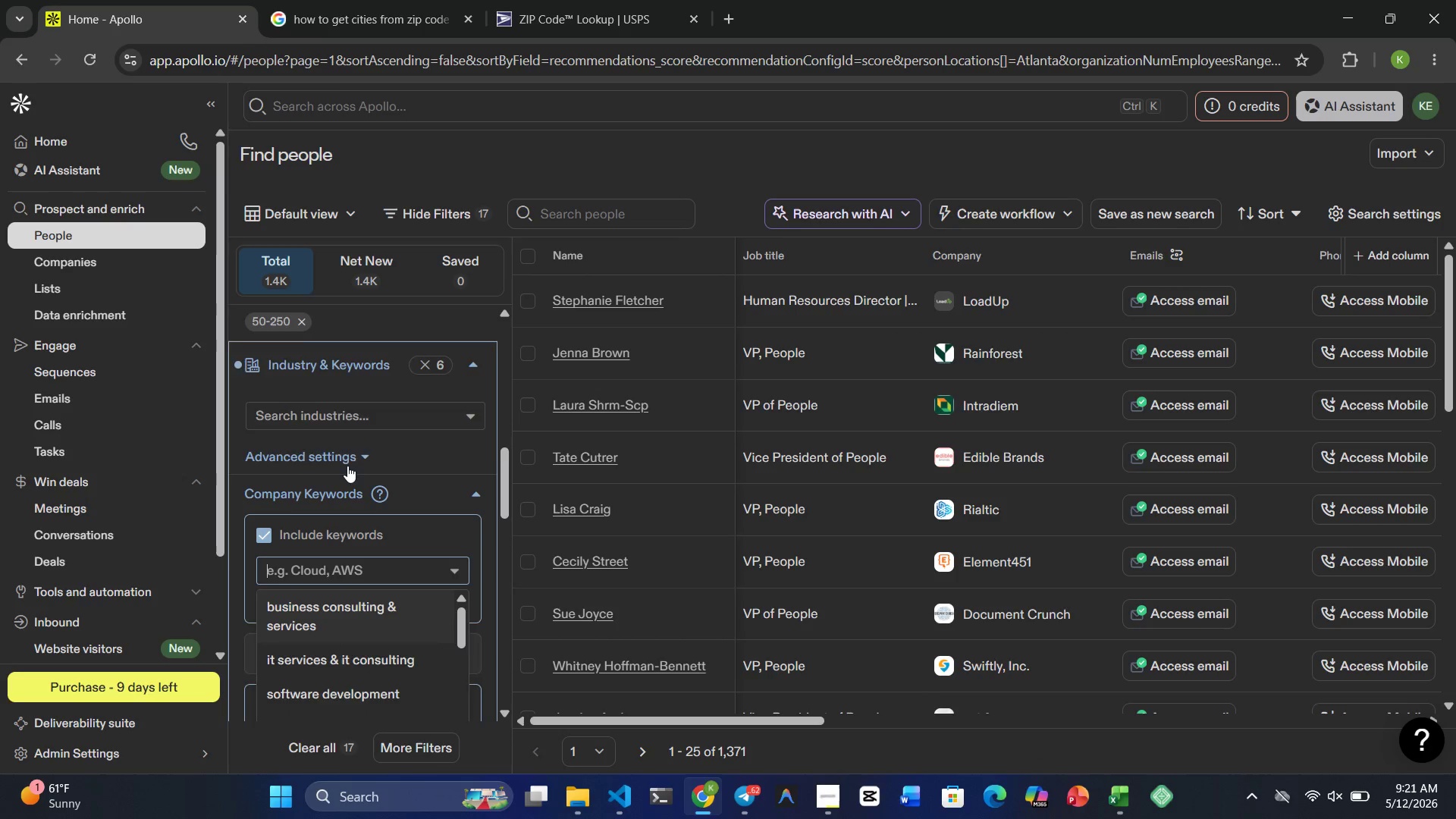 
wait(5.53)
 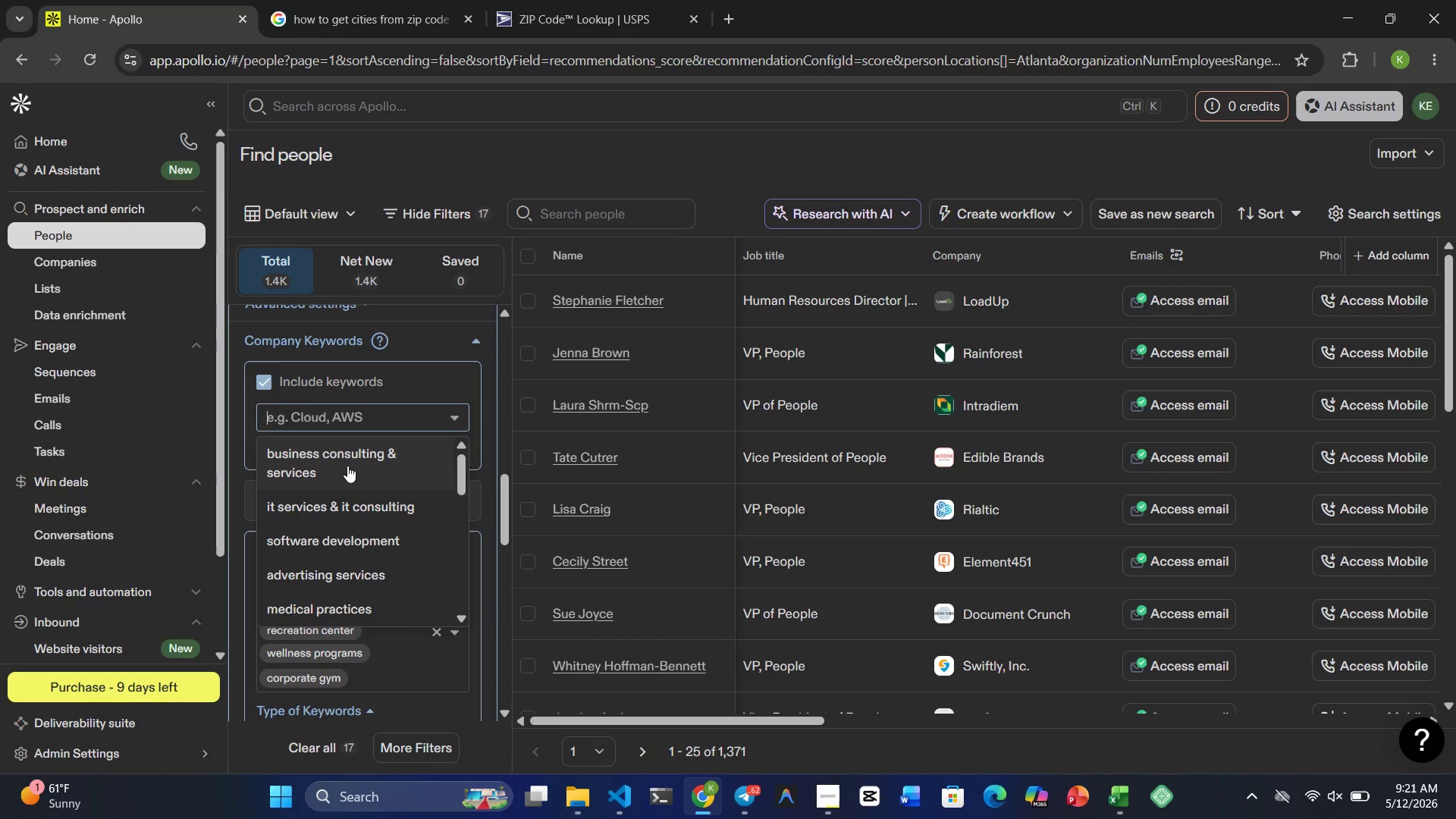 
type(Technology)
 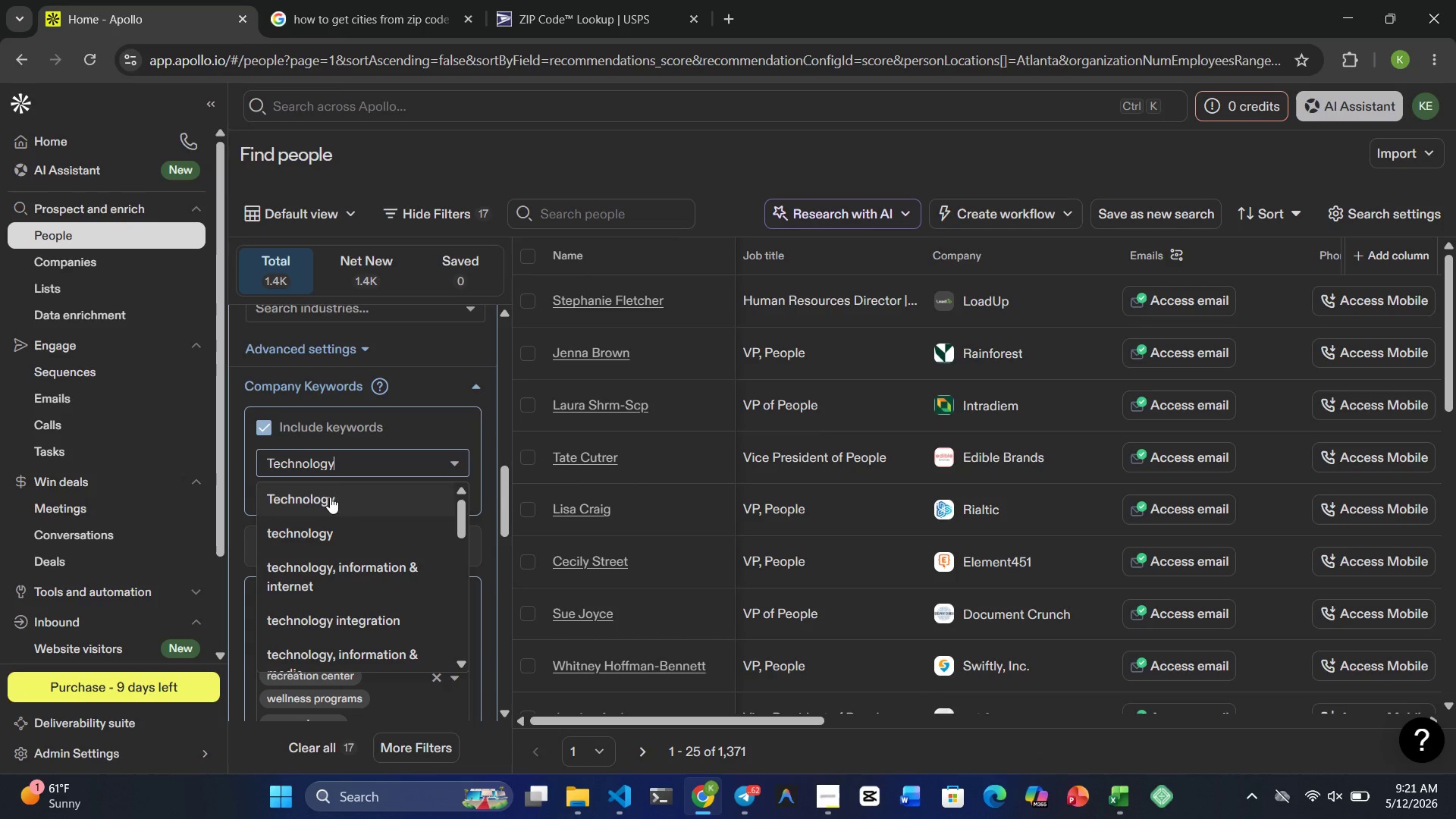 
left_click([322, 504])
 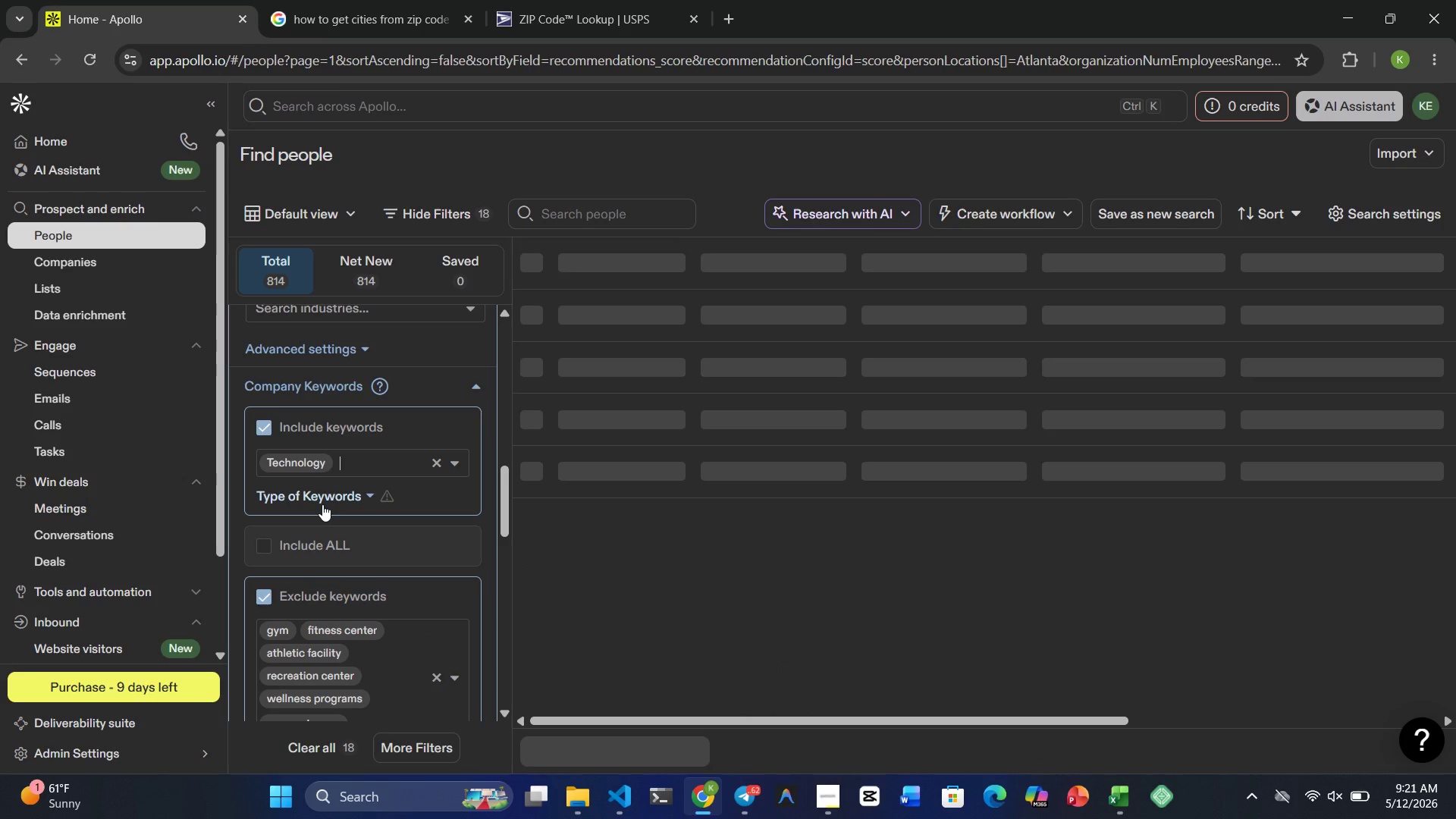 
type(financila services)
 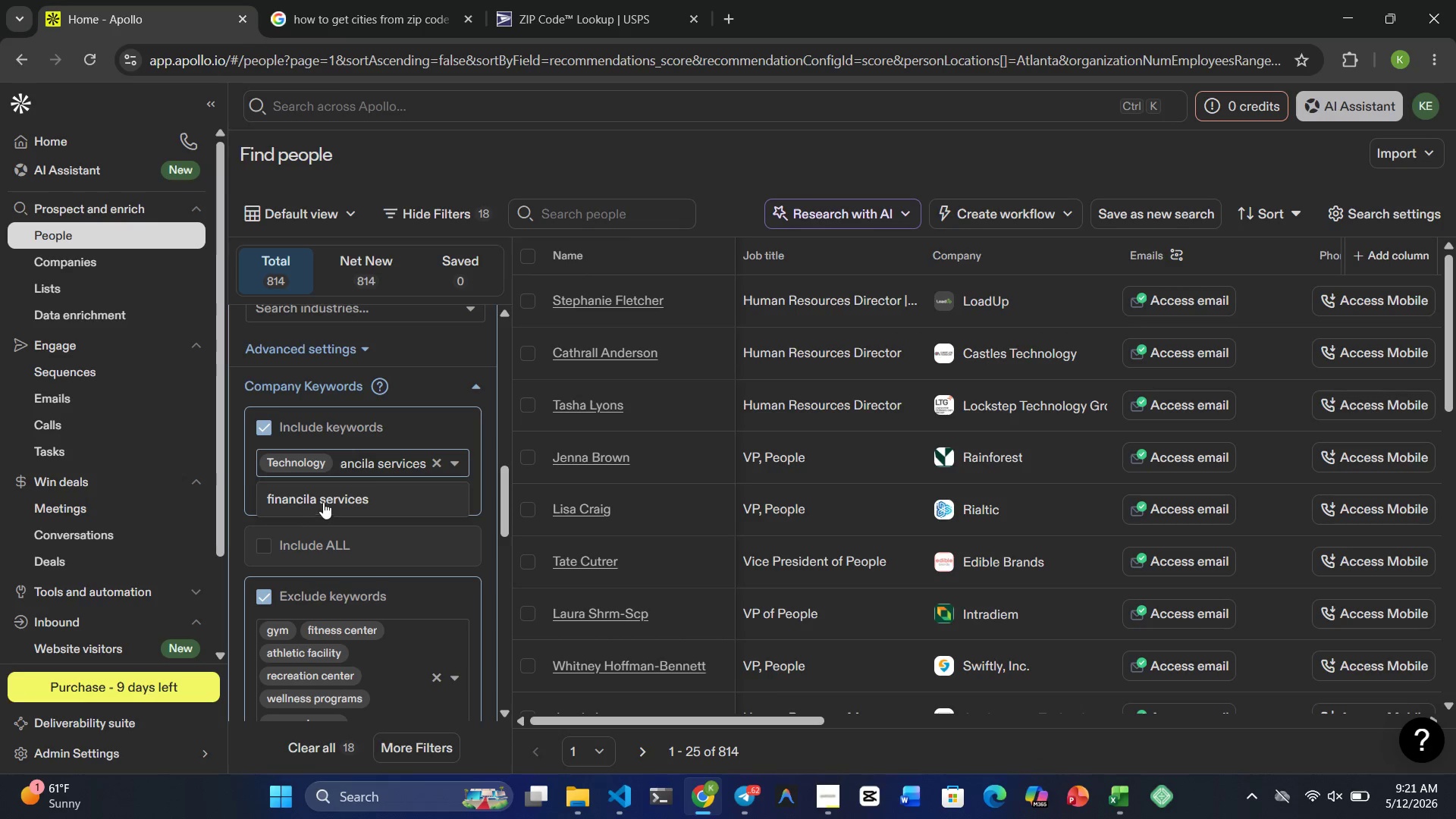 
left_click([327, 496])
 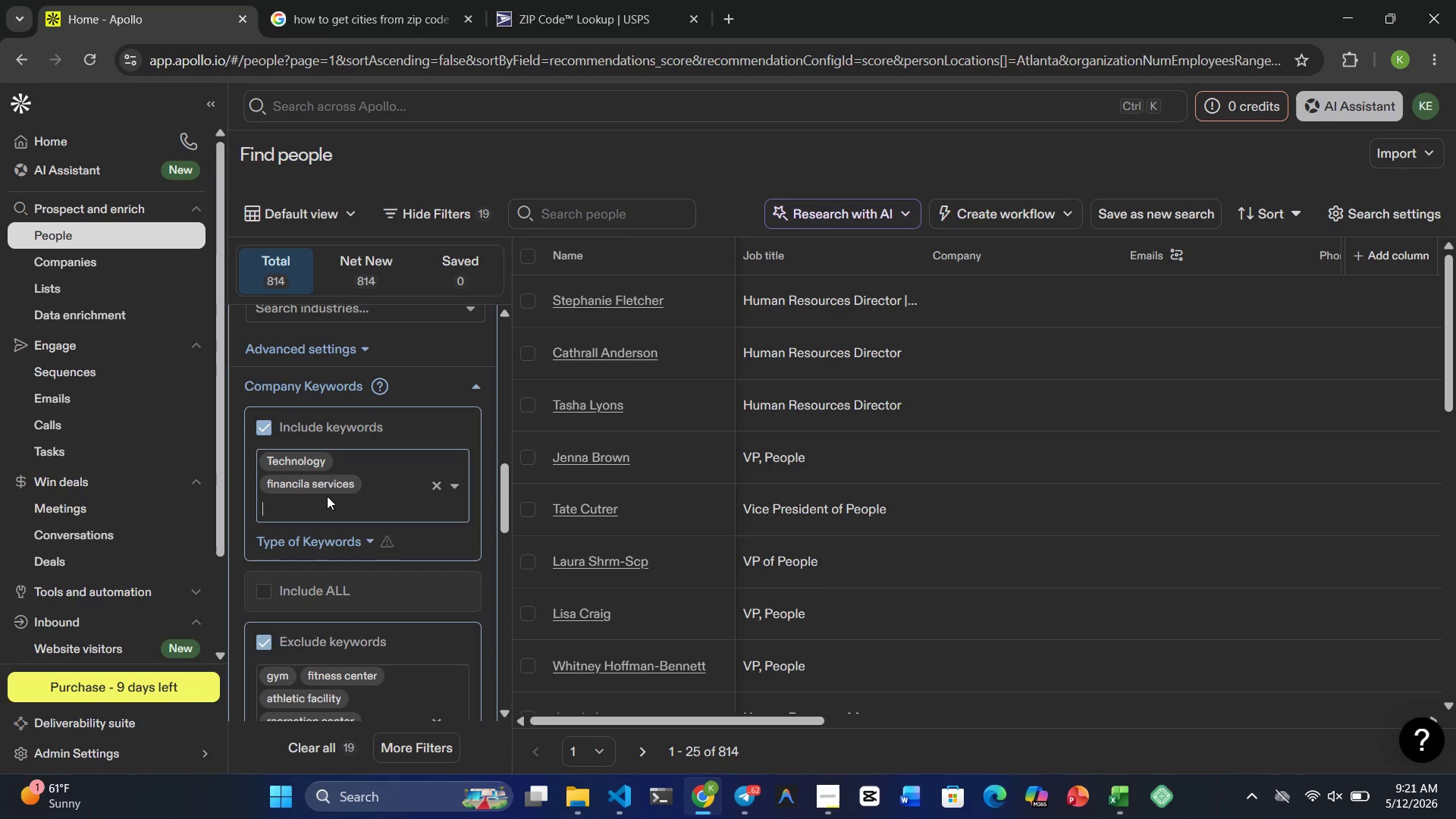 
left_click([315, 479])
 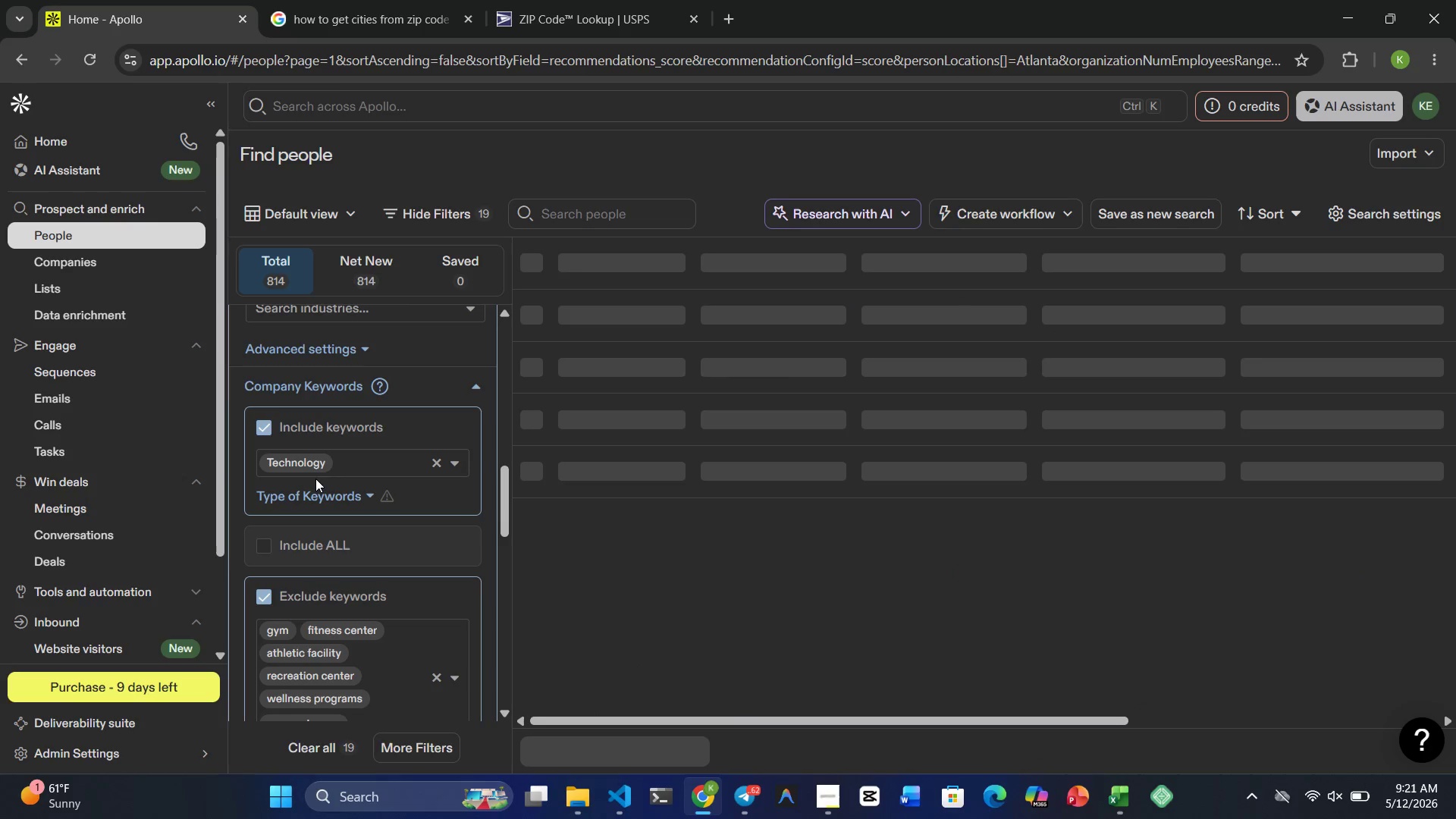 
type(financila )
key(Backspace)
key(Backspace)
key(Backspace)
type(al )
 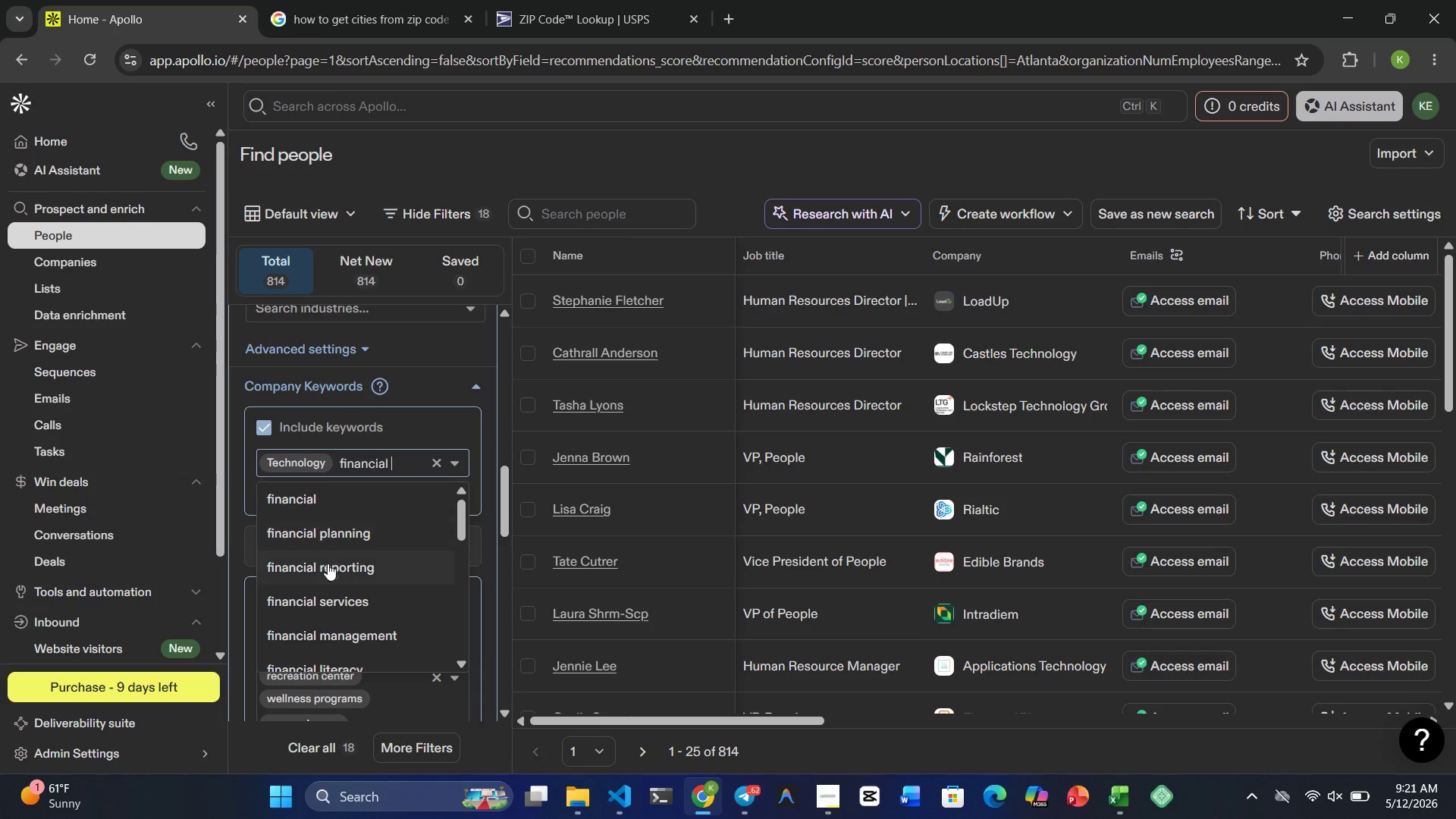 
left_click([322, 595])
 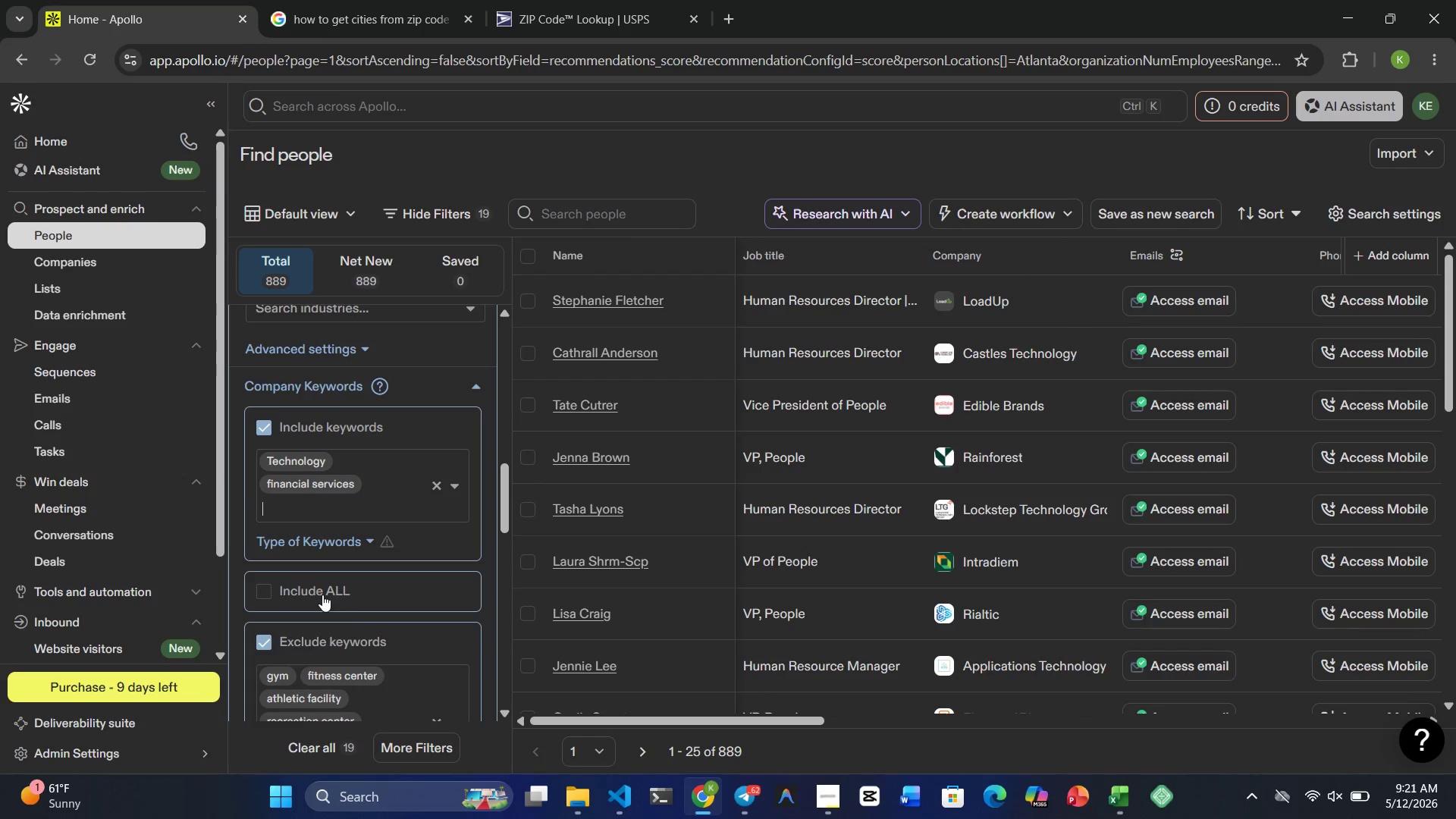 
type(legal services)
 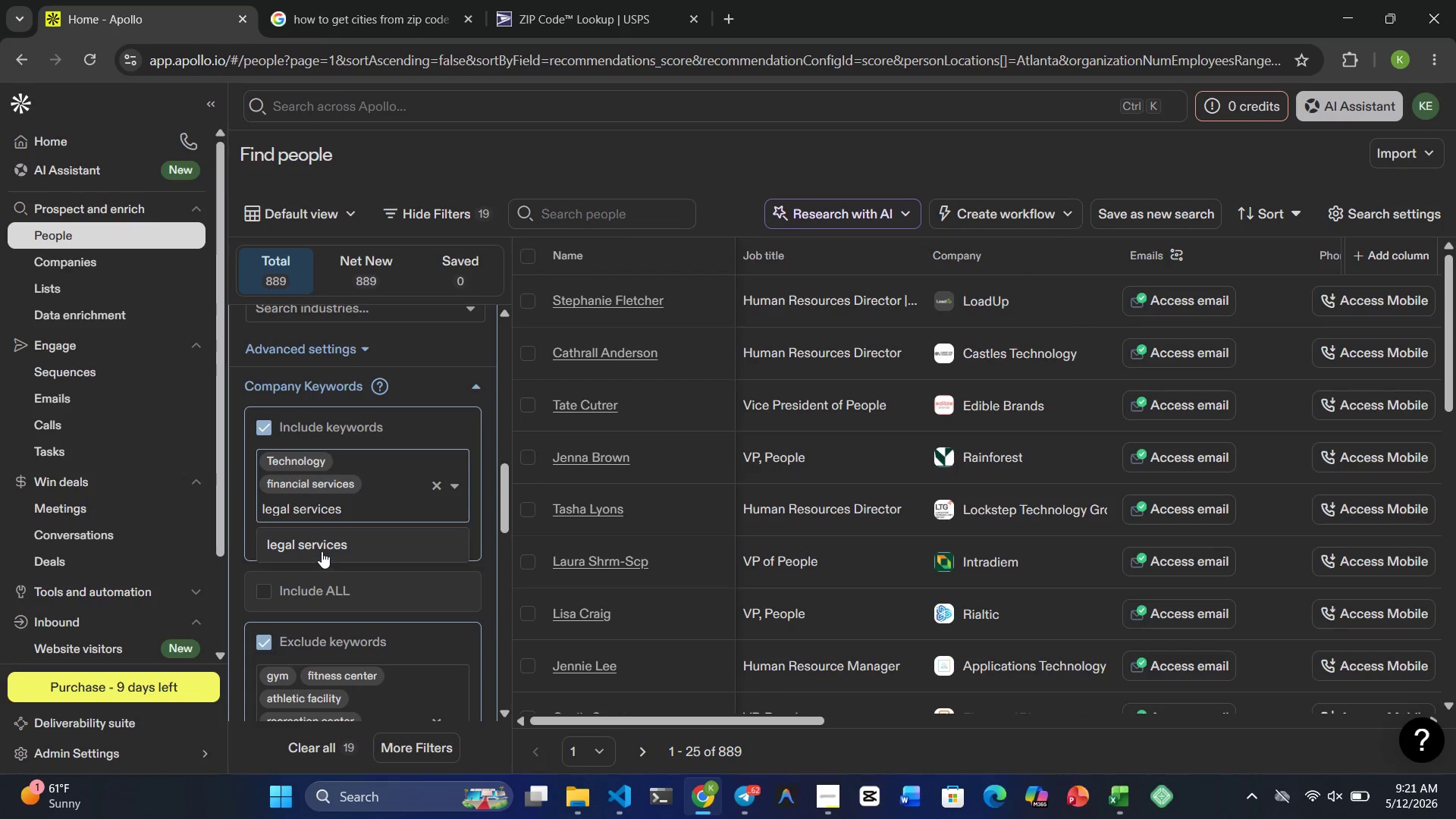 
left_click([322, 545])
 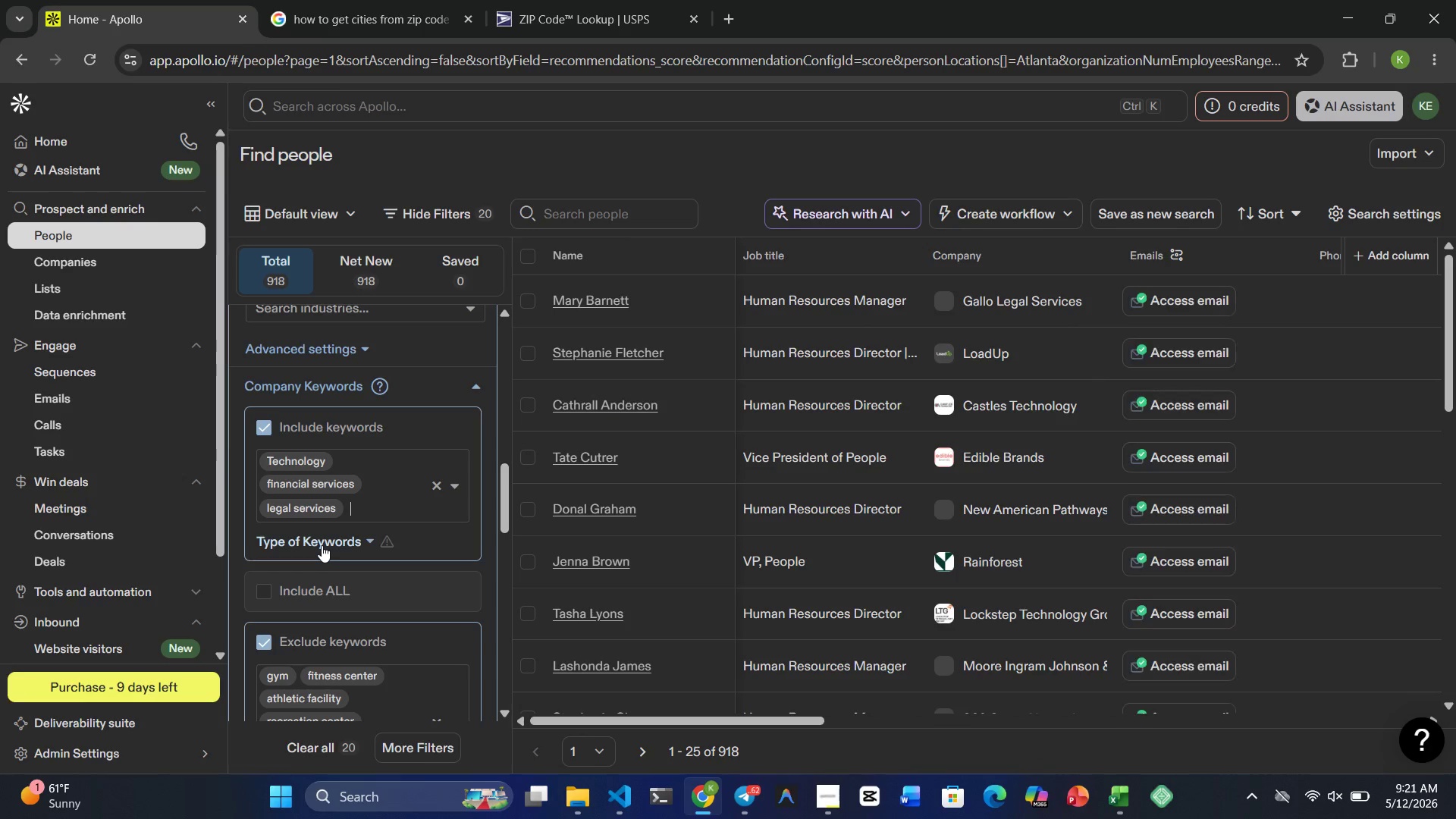 
type( \)
key(Backspace)
type(marketing)
 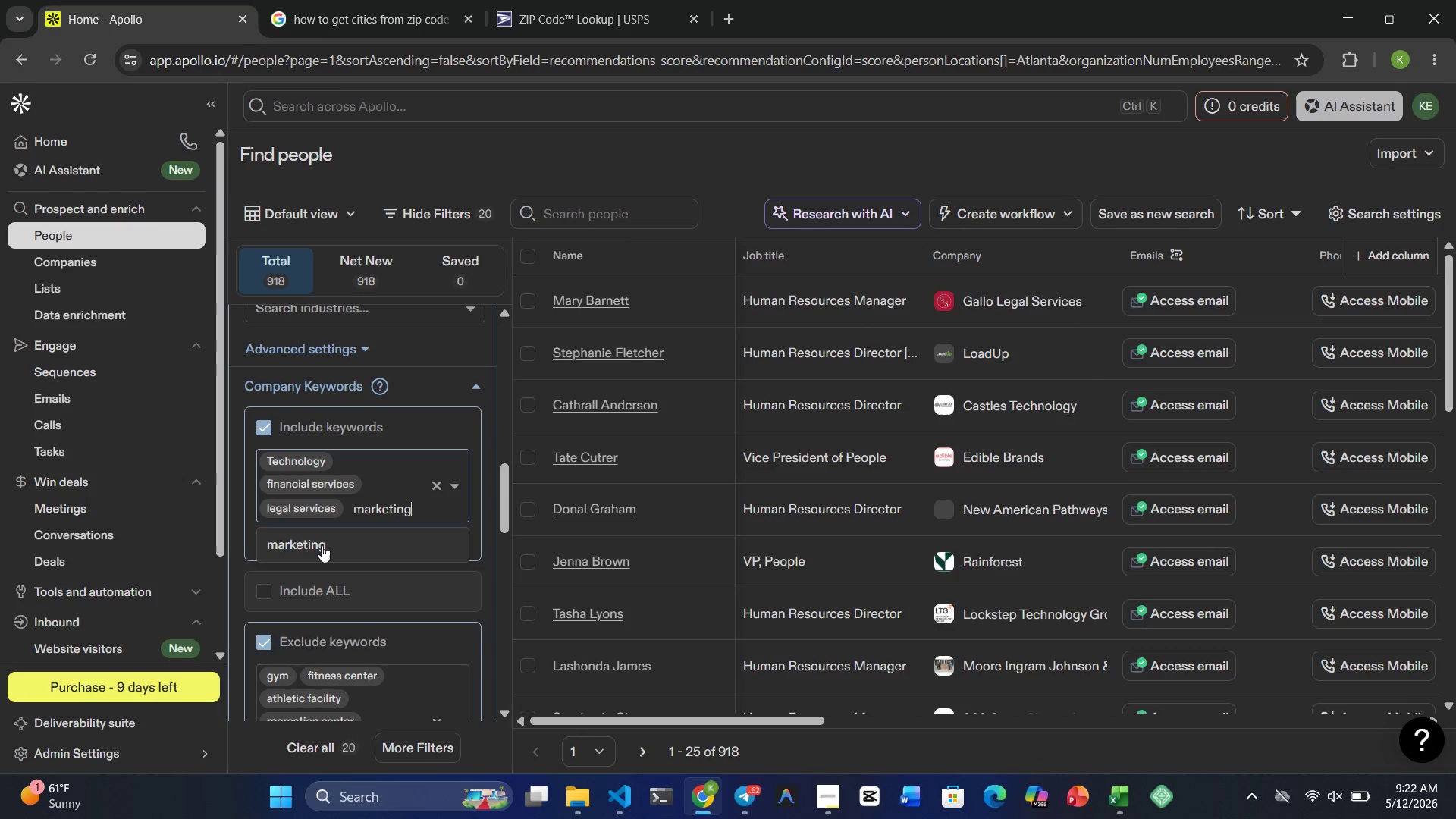 
left_click([322, 545])
 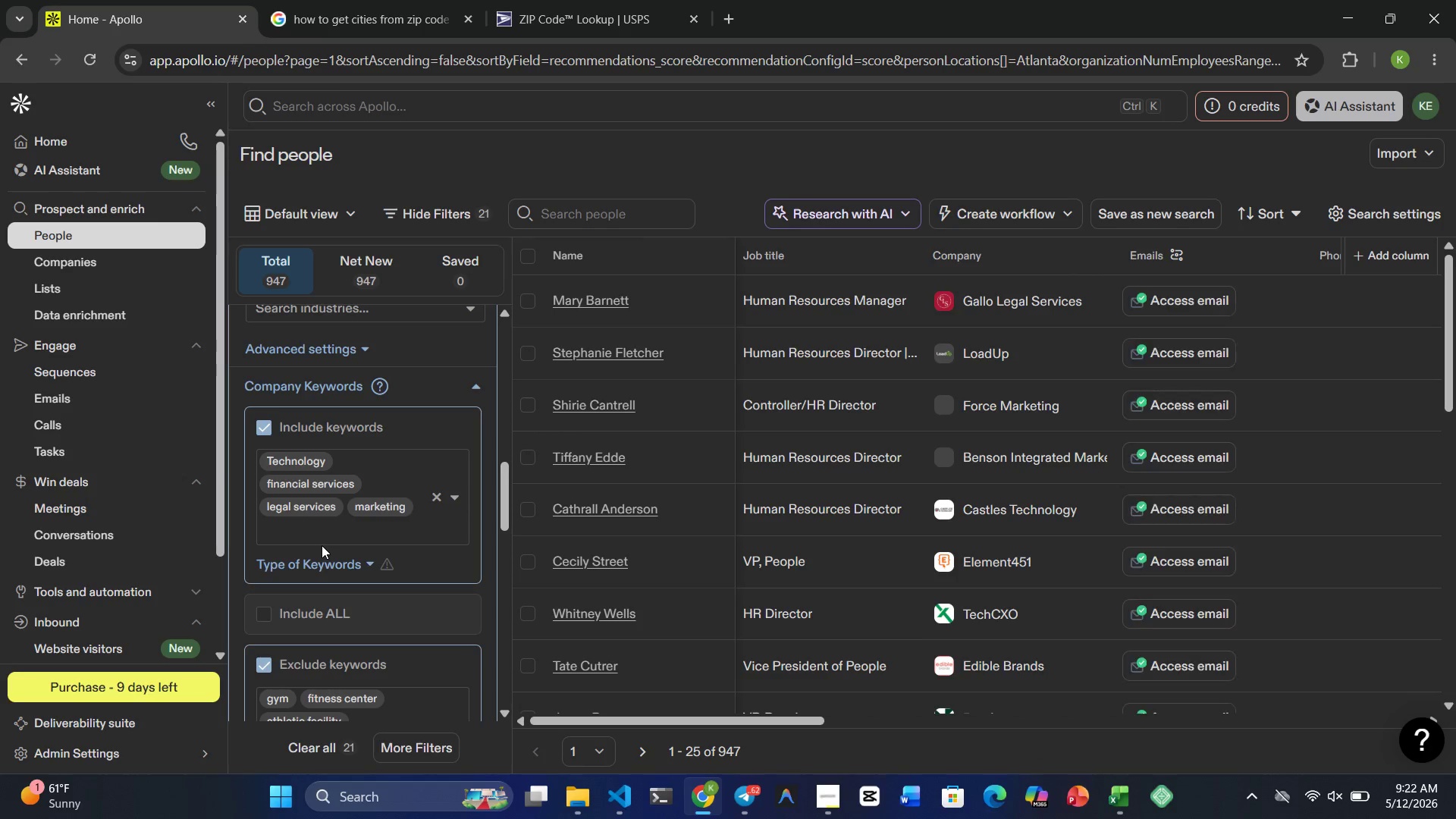 
type(Consulting)
 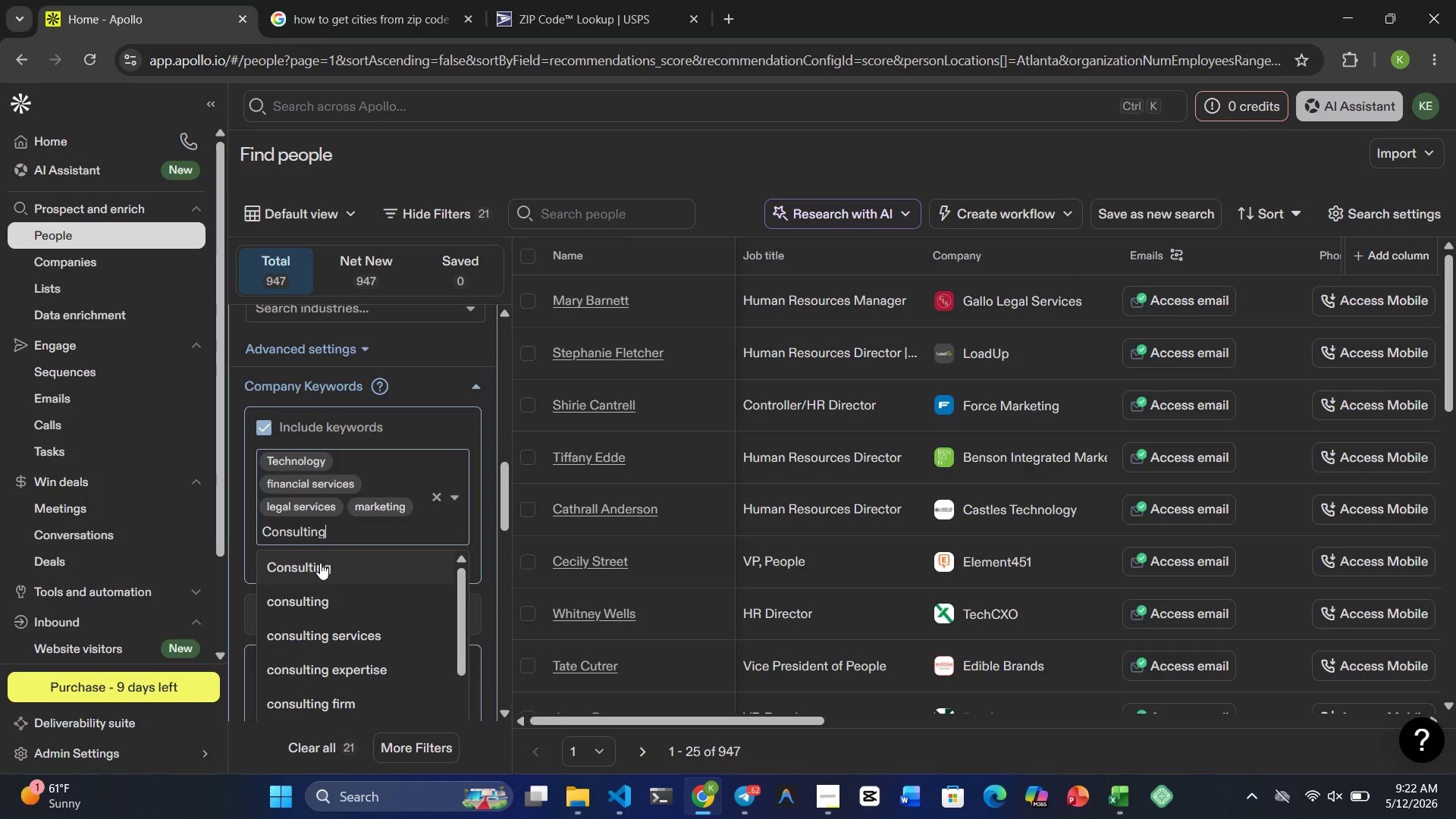 
left_click([319, 566])
 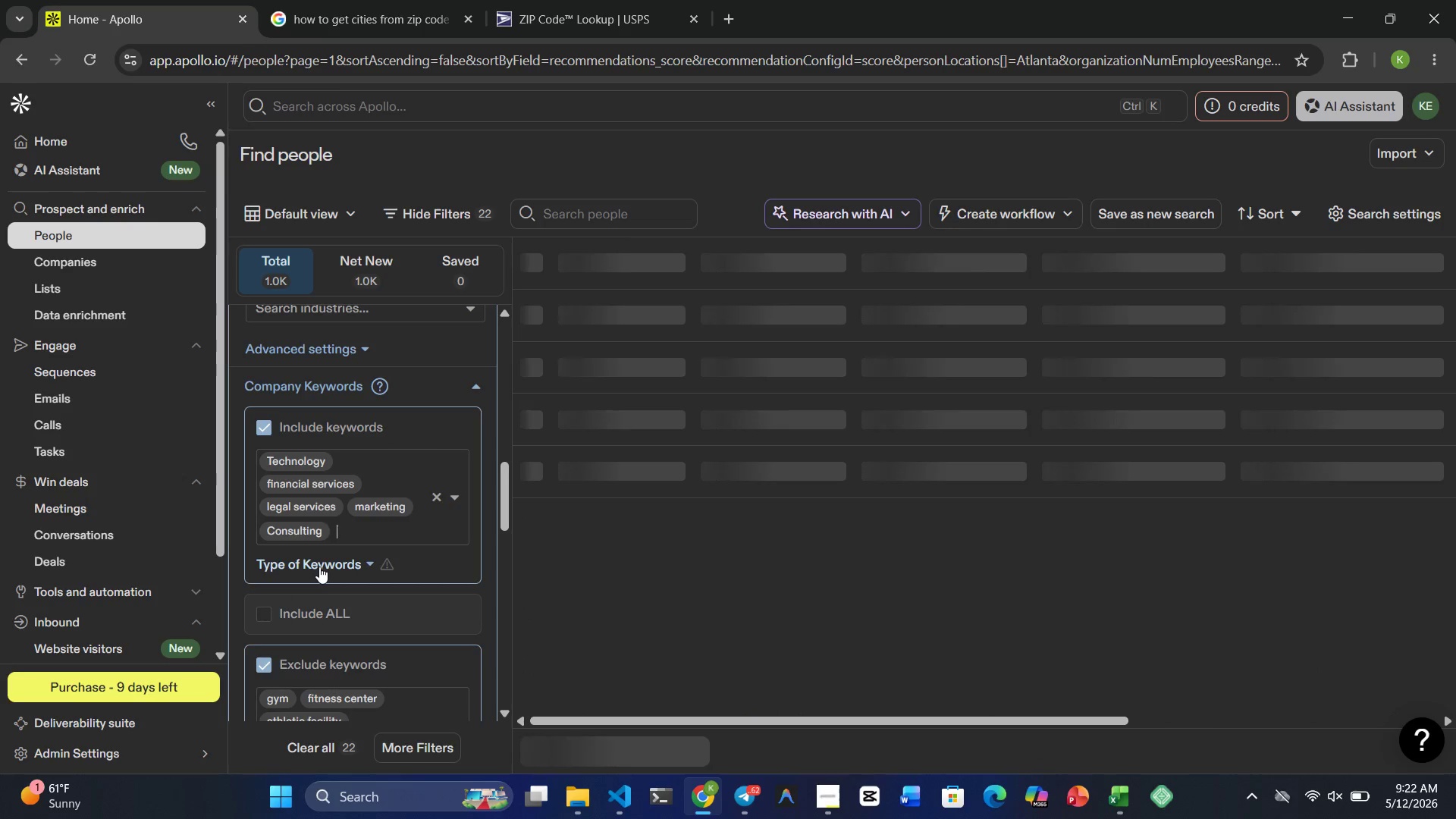 
type(Insurance)
 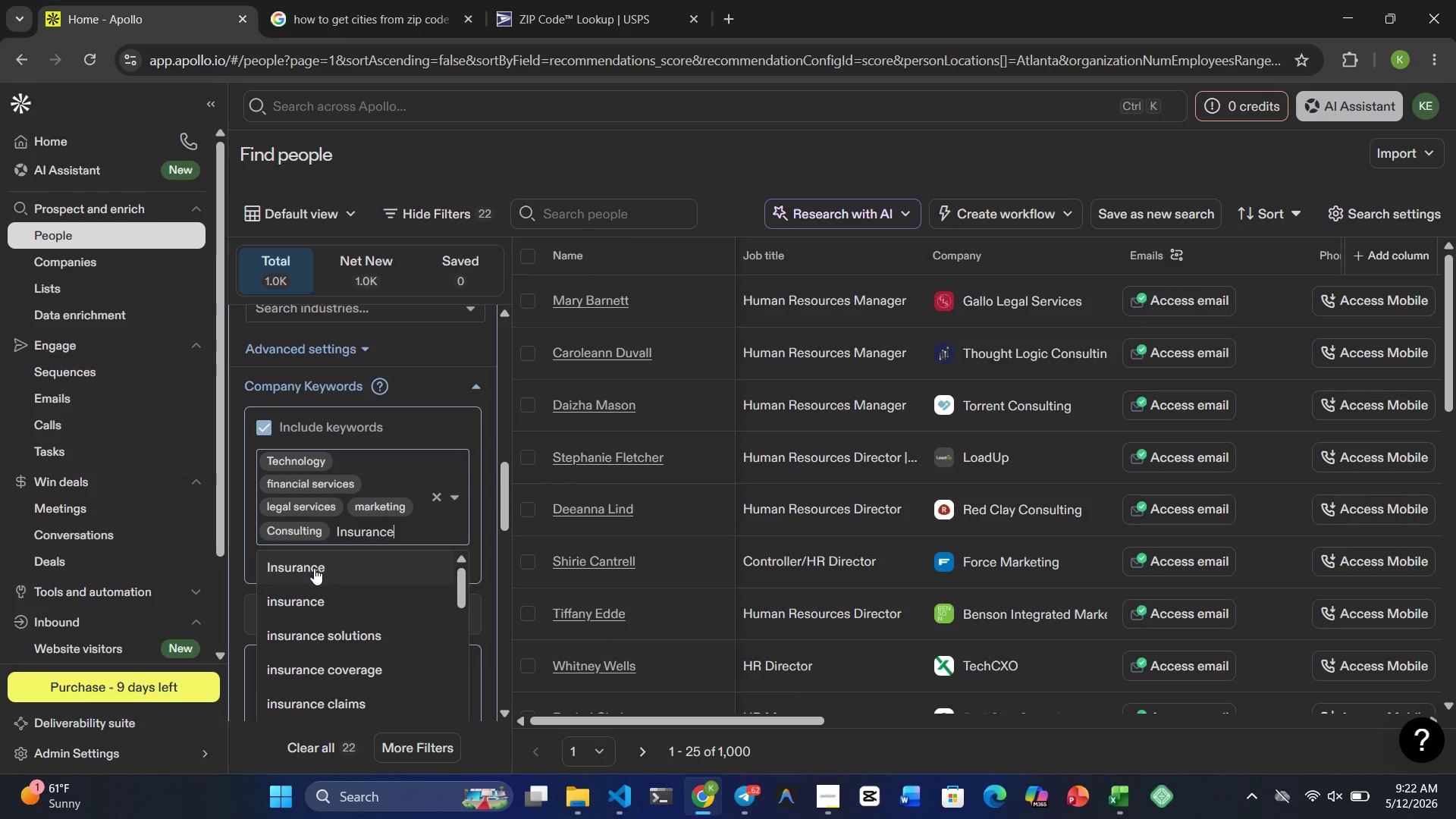 
left_click([312, 568])
 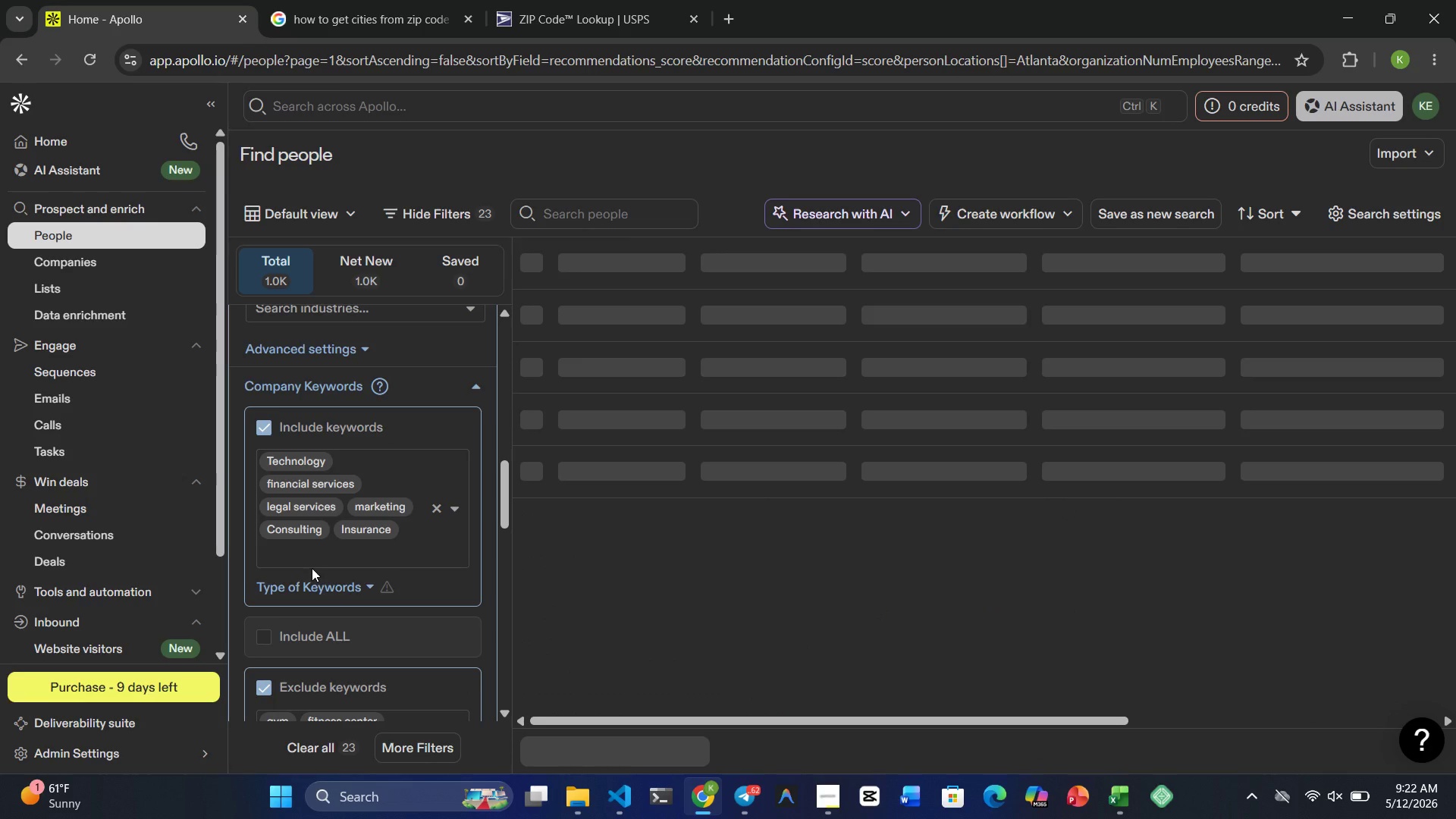 
type(construction)
 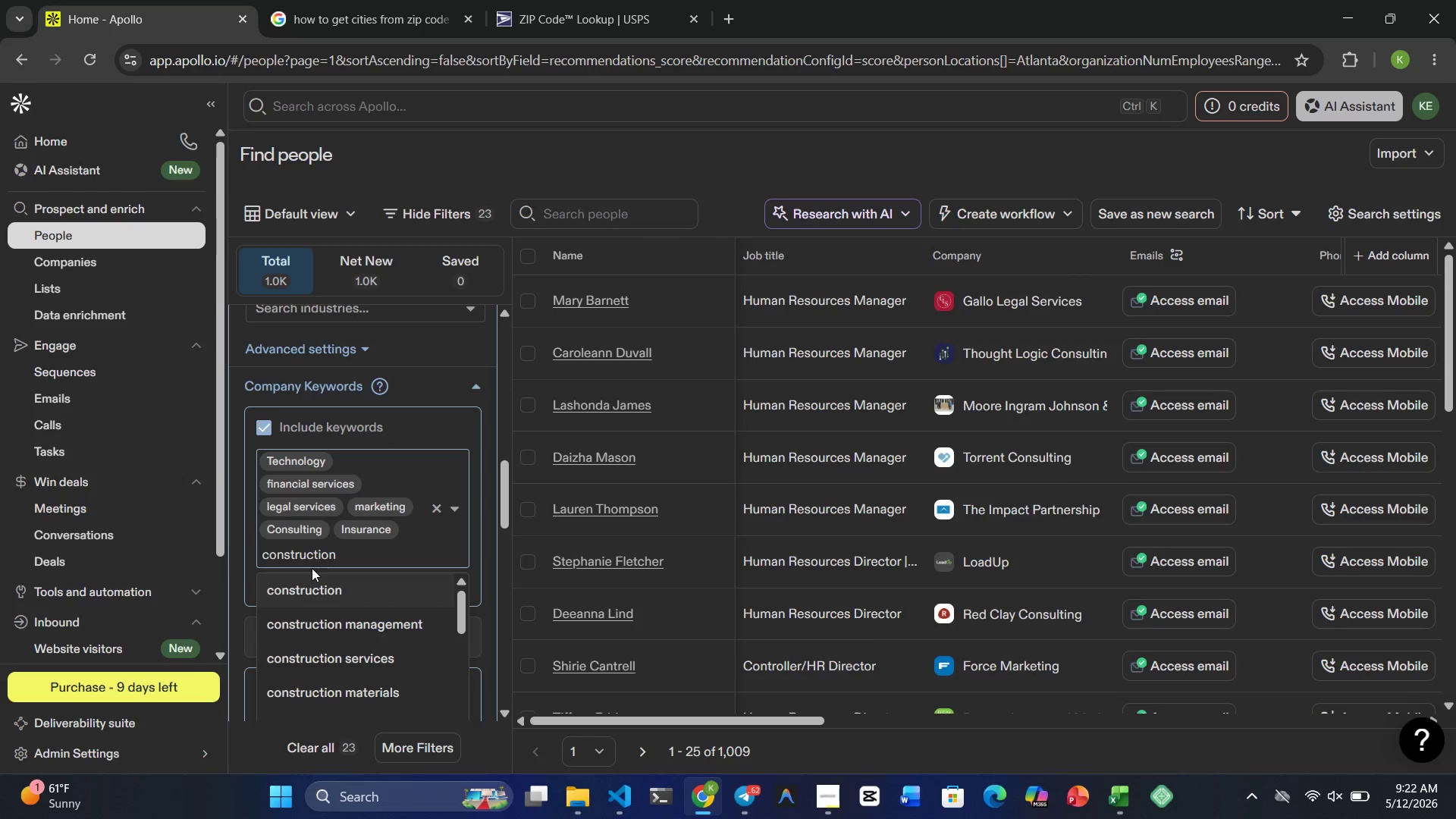 
left_click([309, 592])
 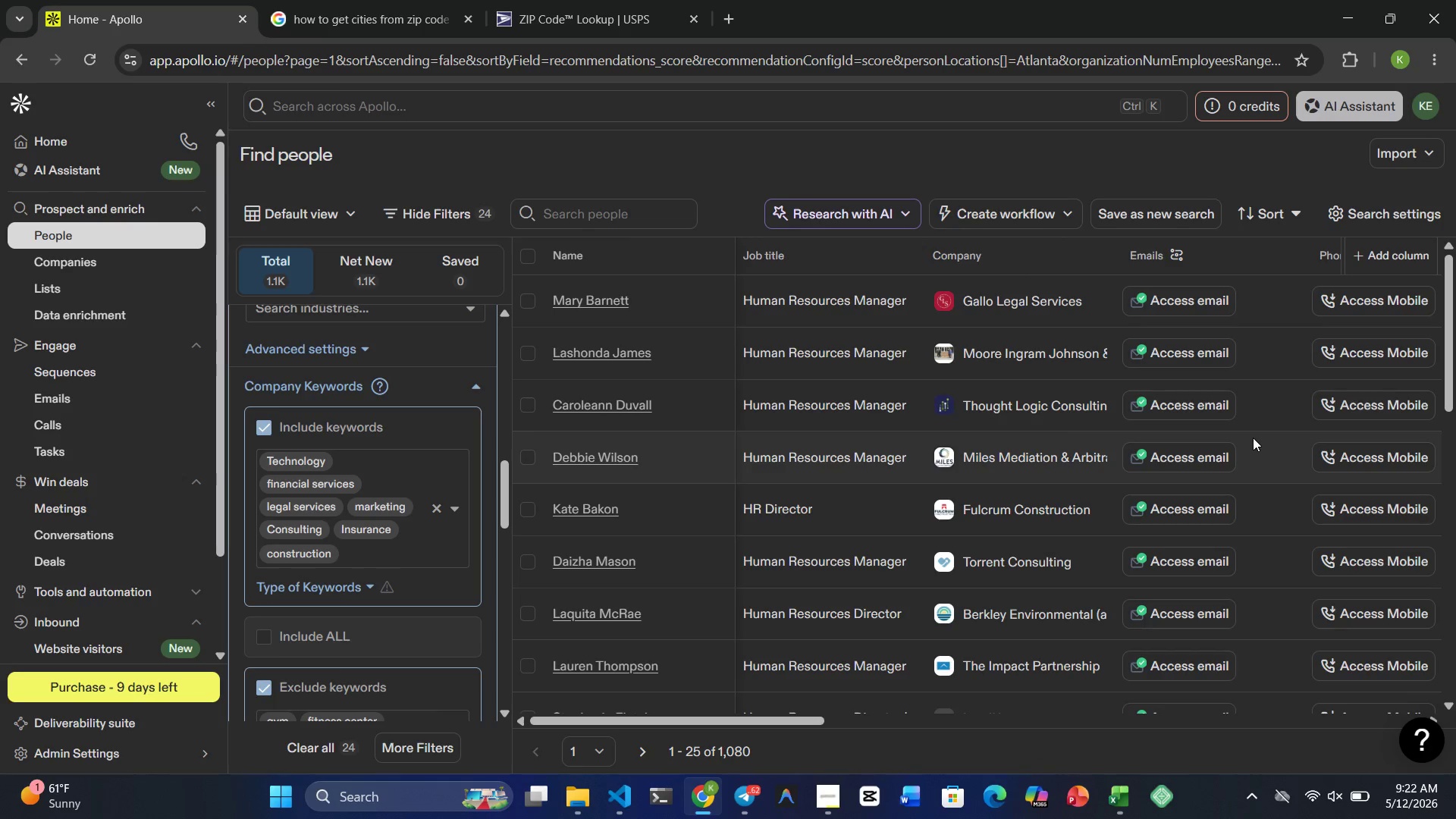 
wait(6.93)
 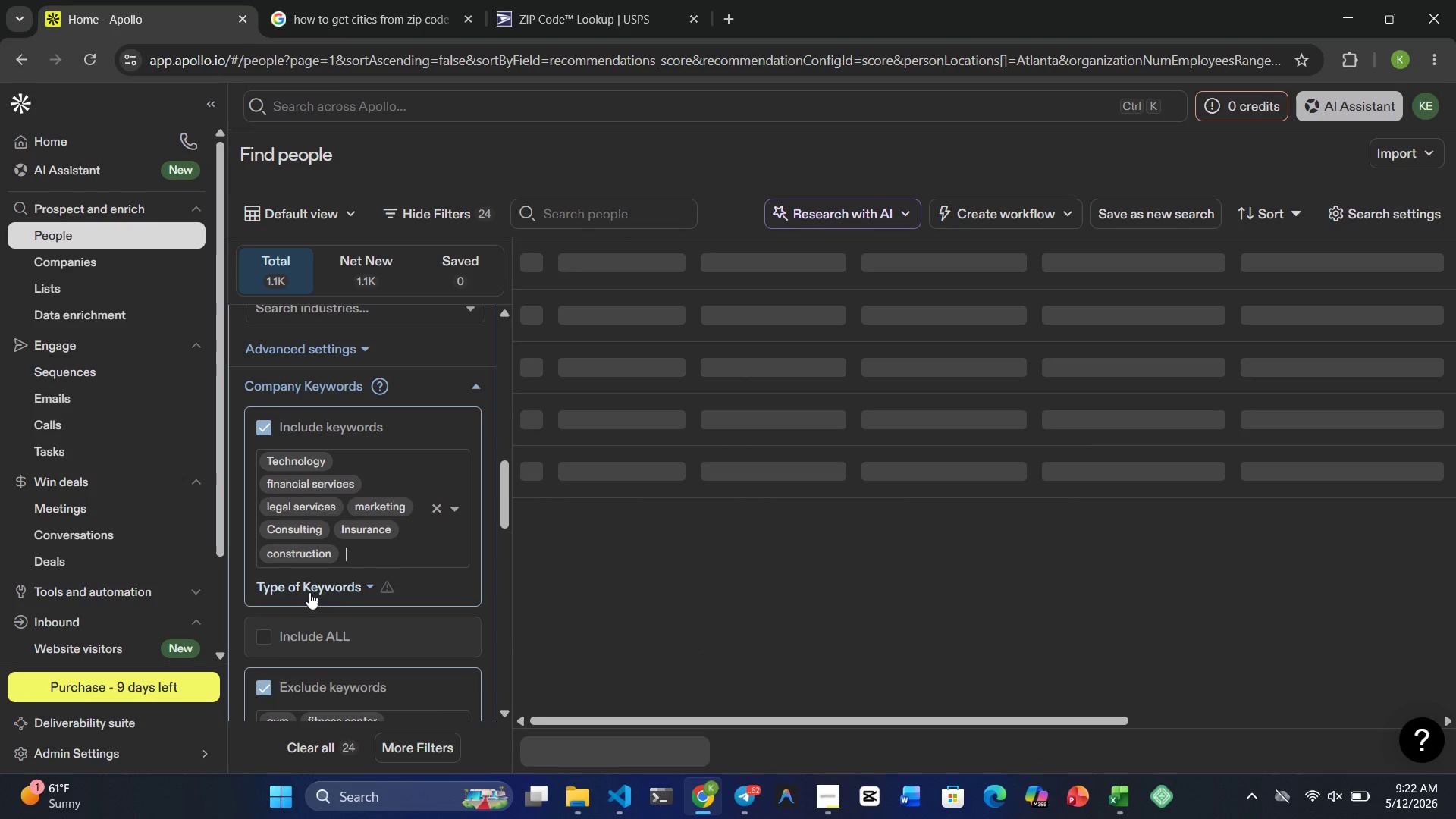 
mouse_move([1189, 377])
 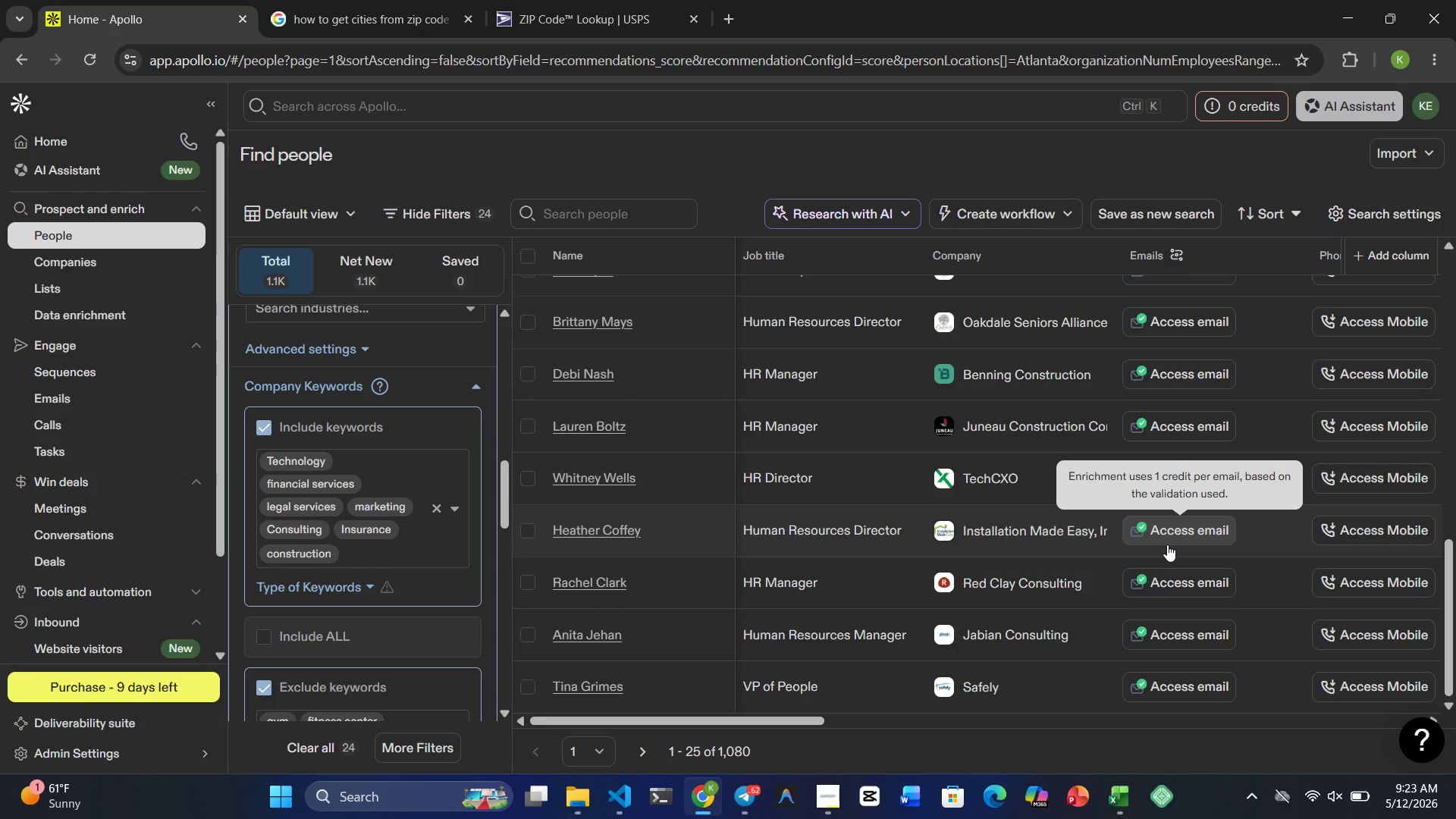 
wait(34.33)
 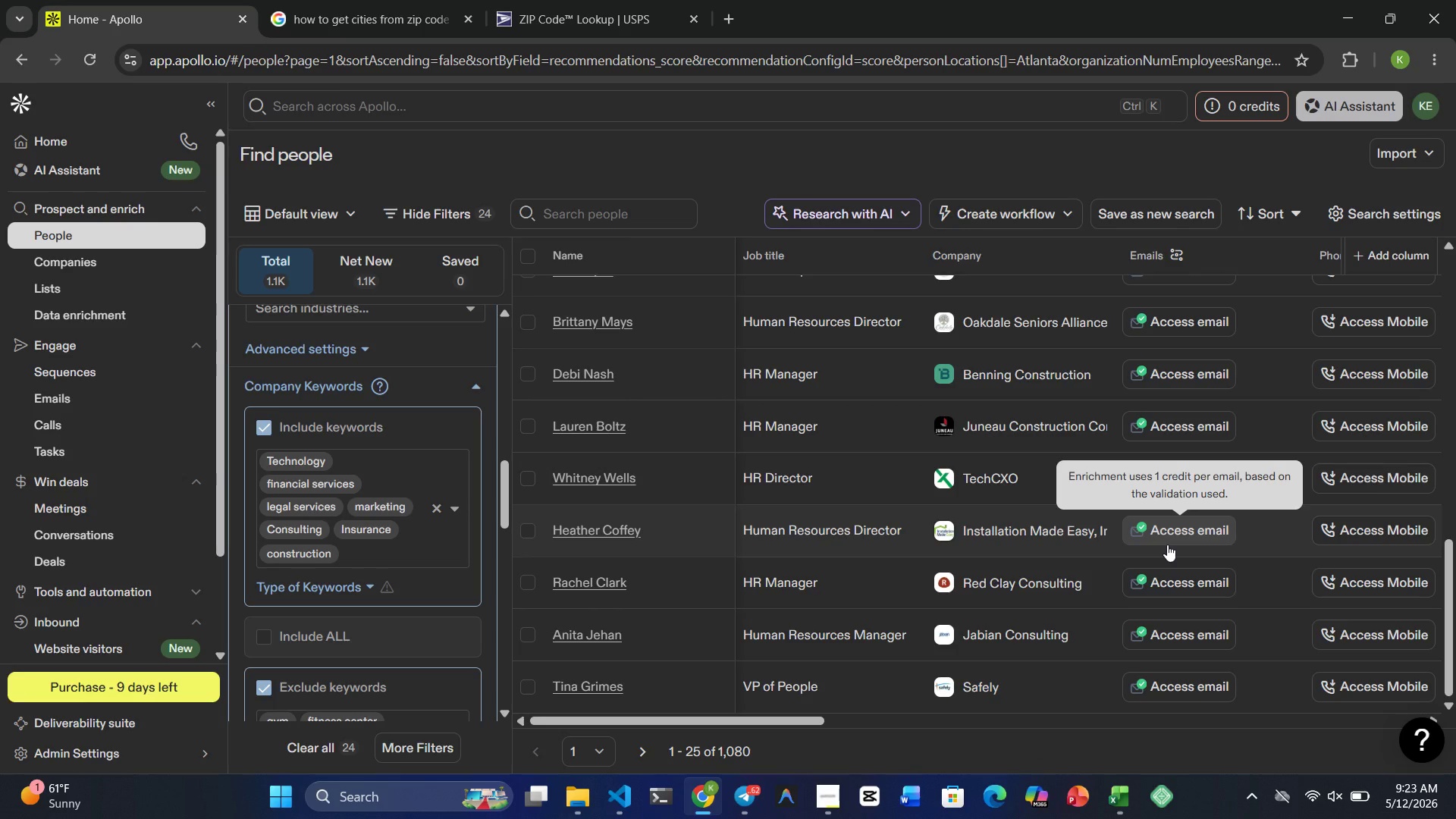 
left_click([1159, 218])
 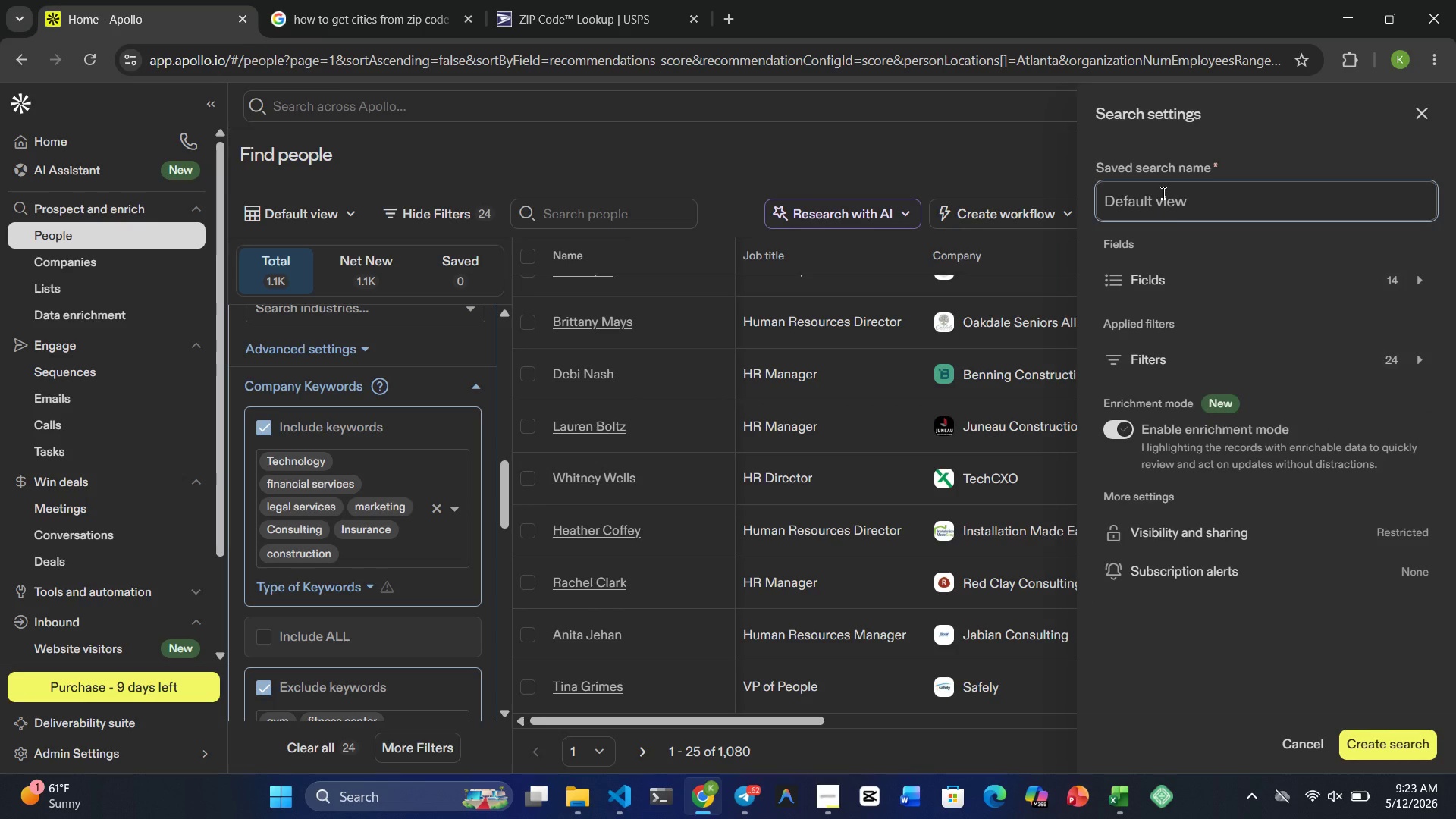 
hold_key(key=Backspace, duration=1.03)
 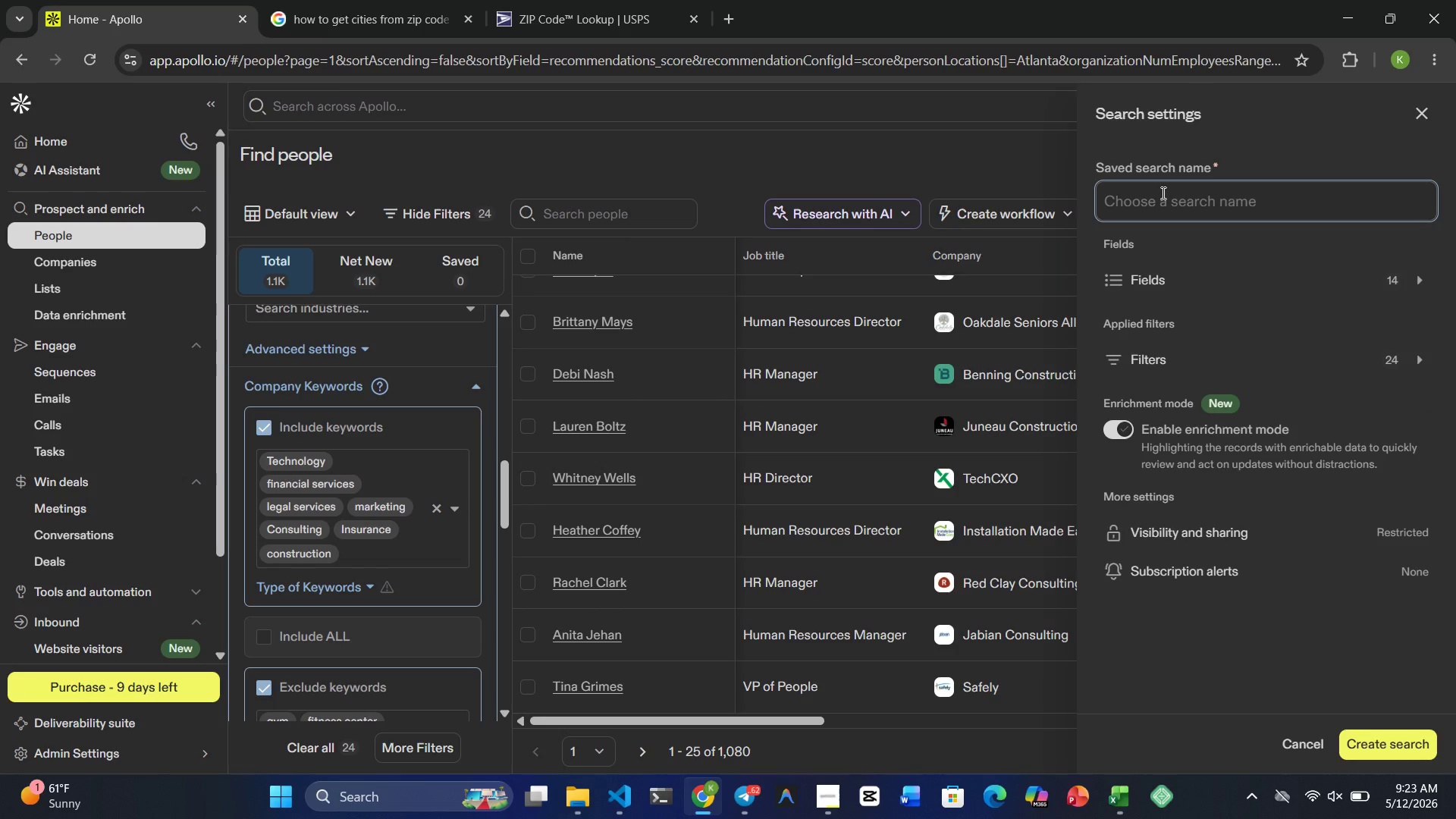 
type(Corporate Wellness HR Prospects)
 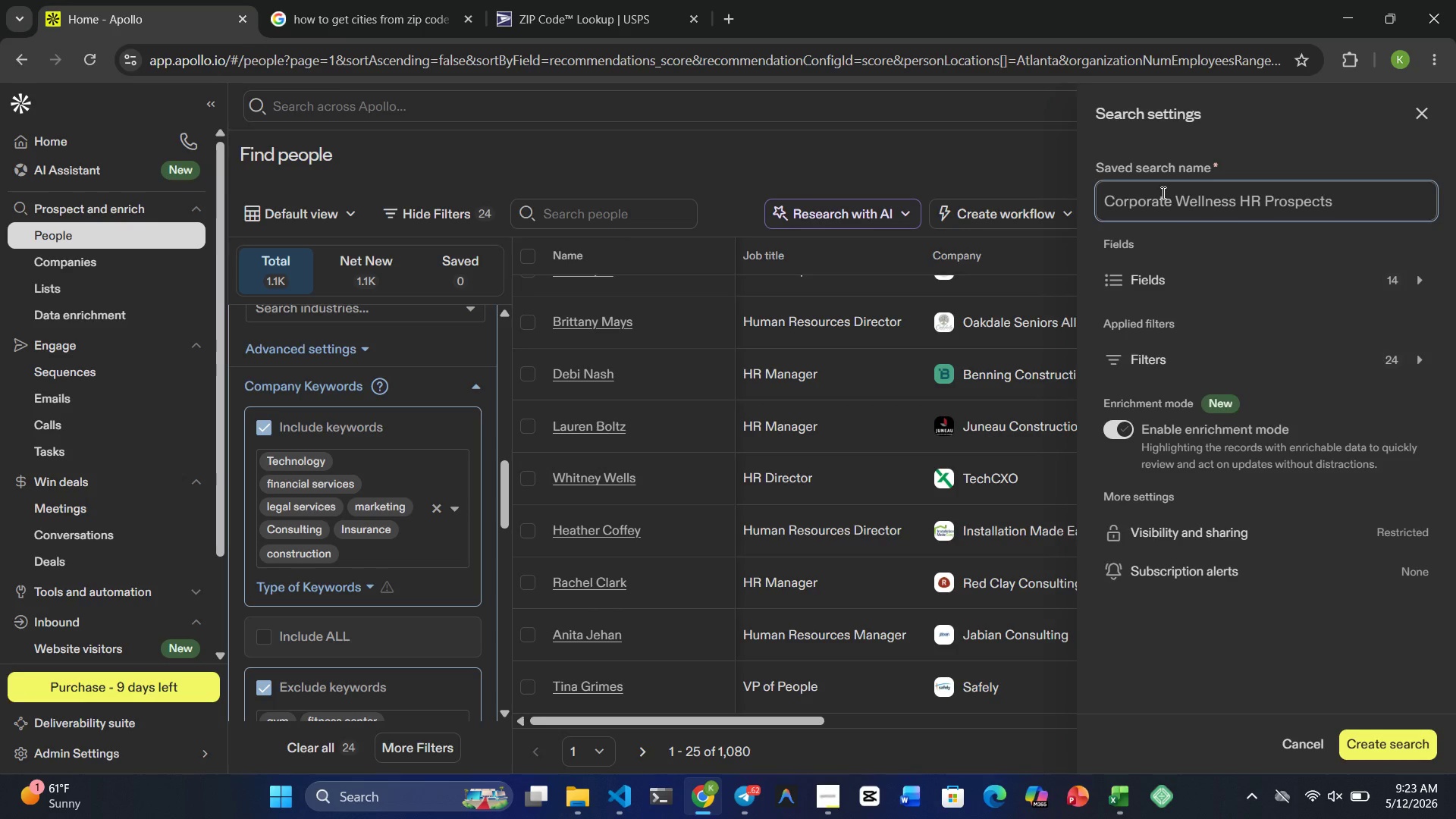 
left_click([1409, 733])
 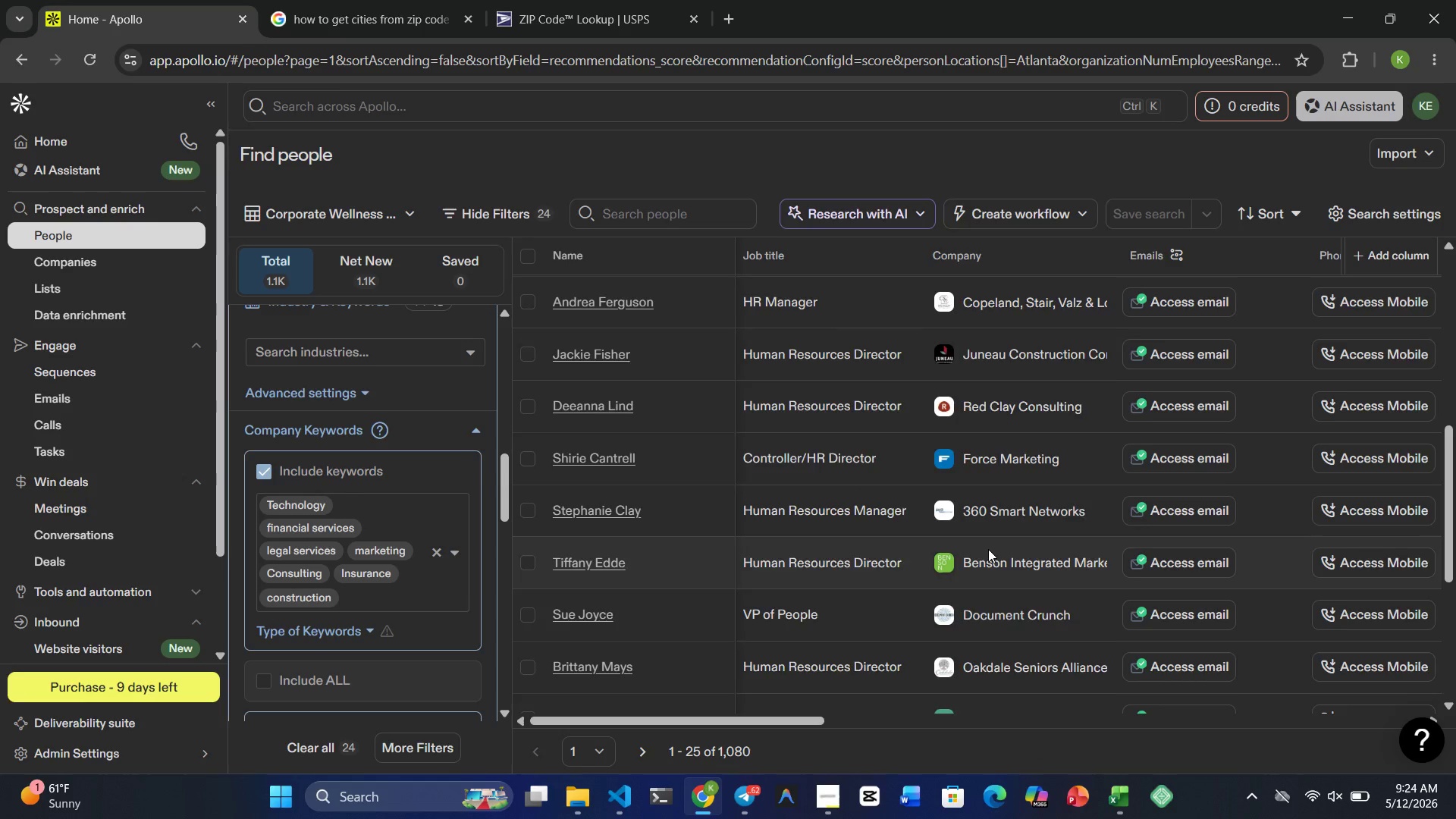 
wait(71.11)
 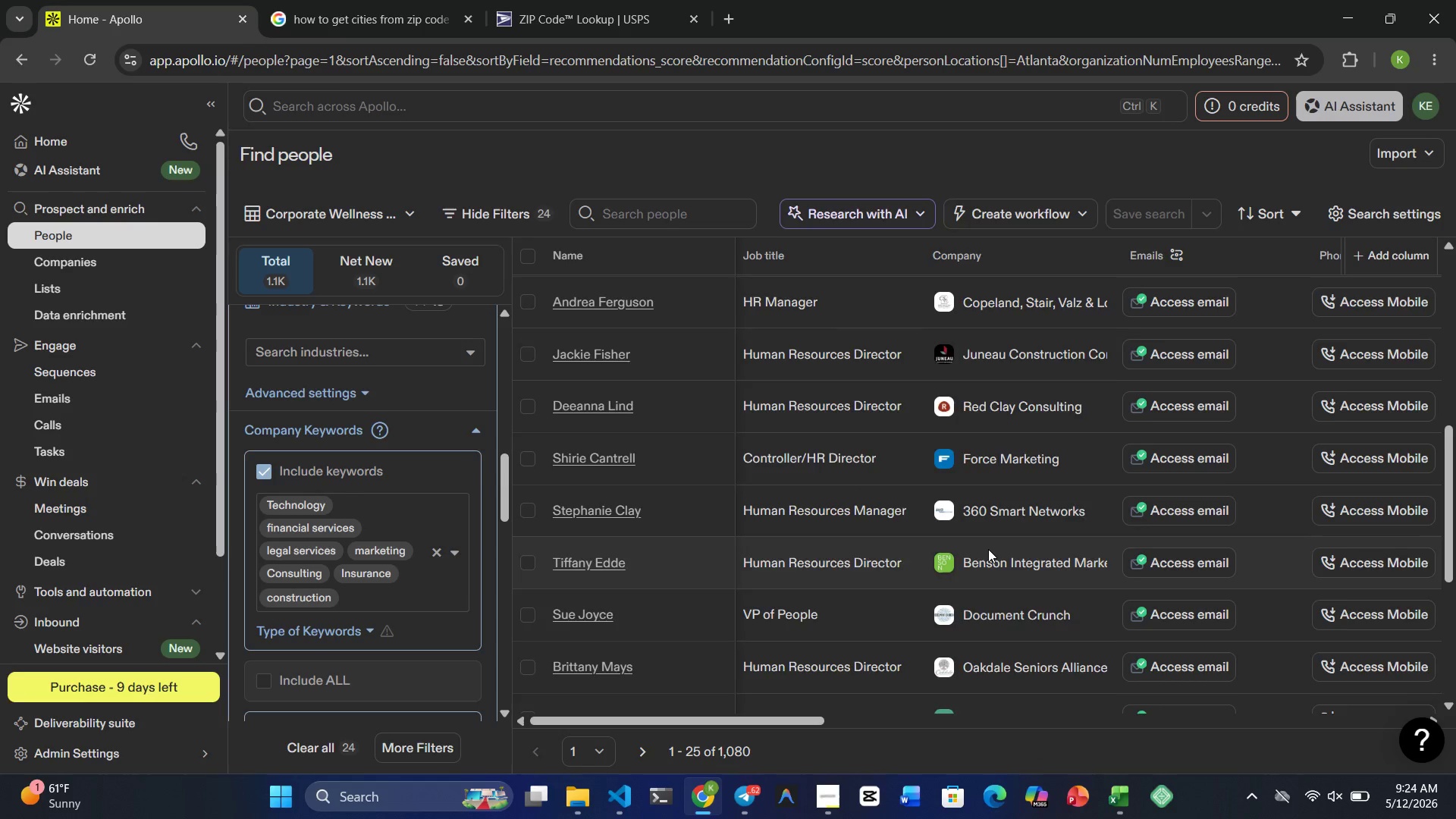 
left_click_drag(start_coordinate=[741, 718], to_coordinate=[554, 733])
 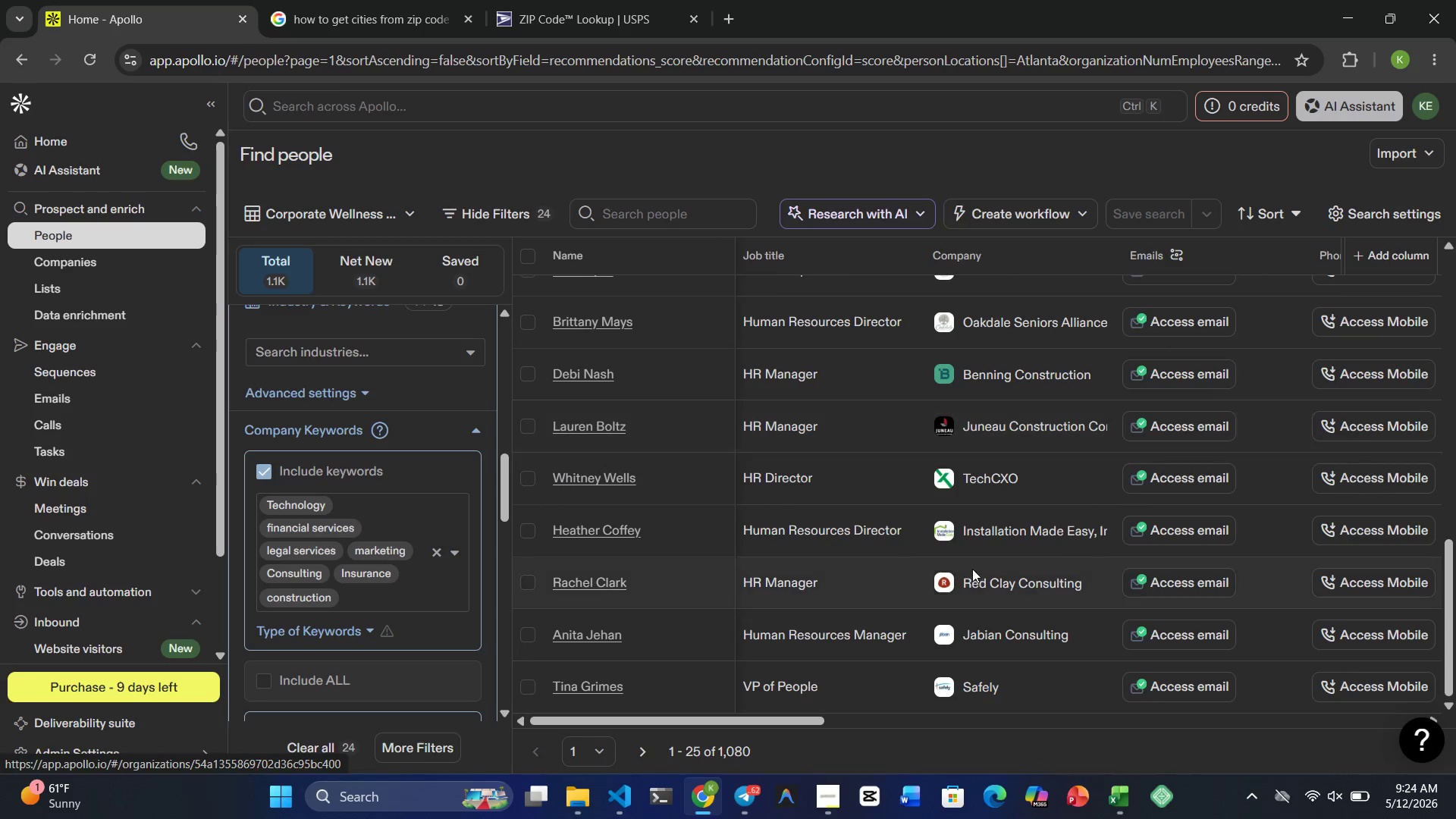 
mouse_move([1167, 664])
 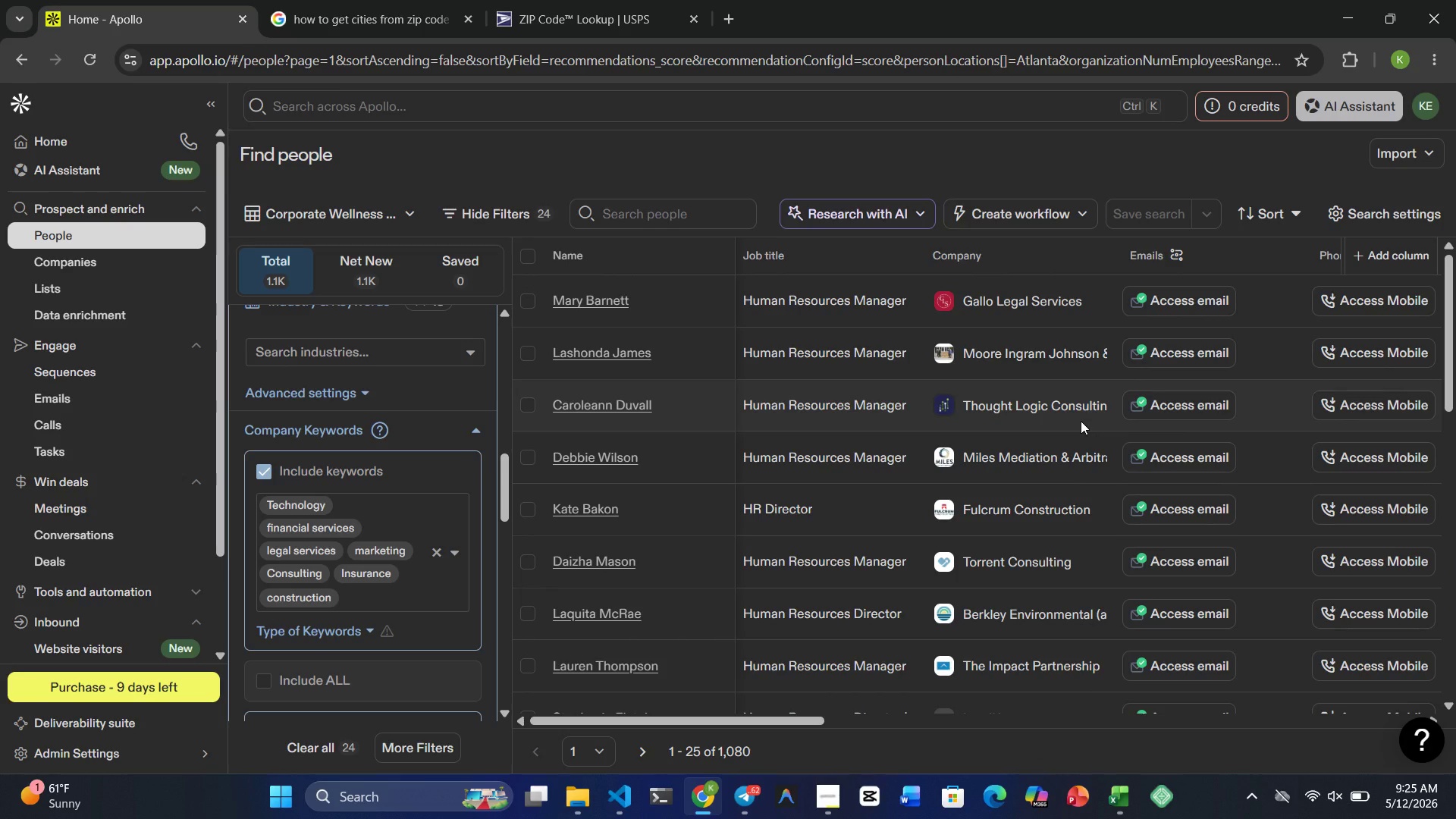 
wait(47.88)
 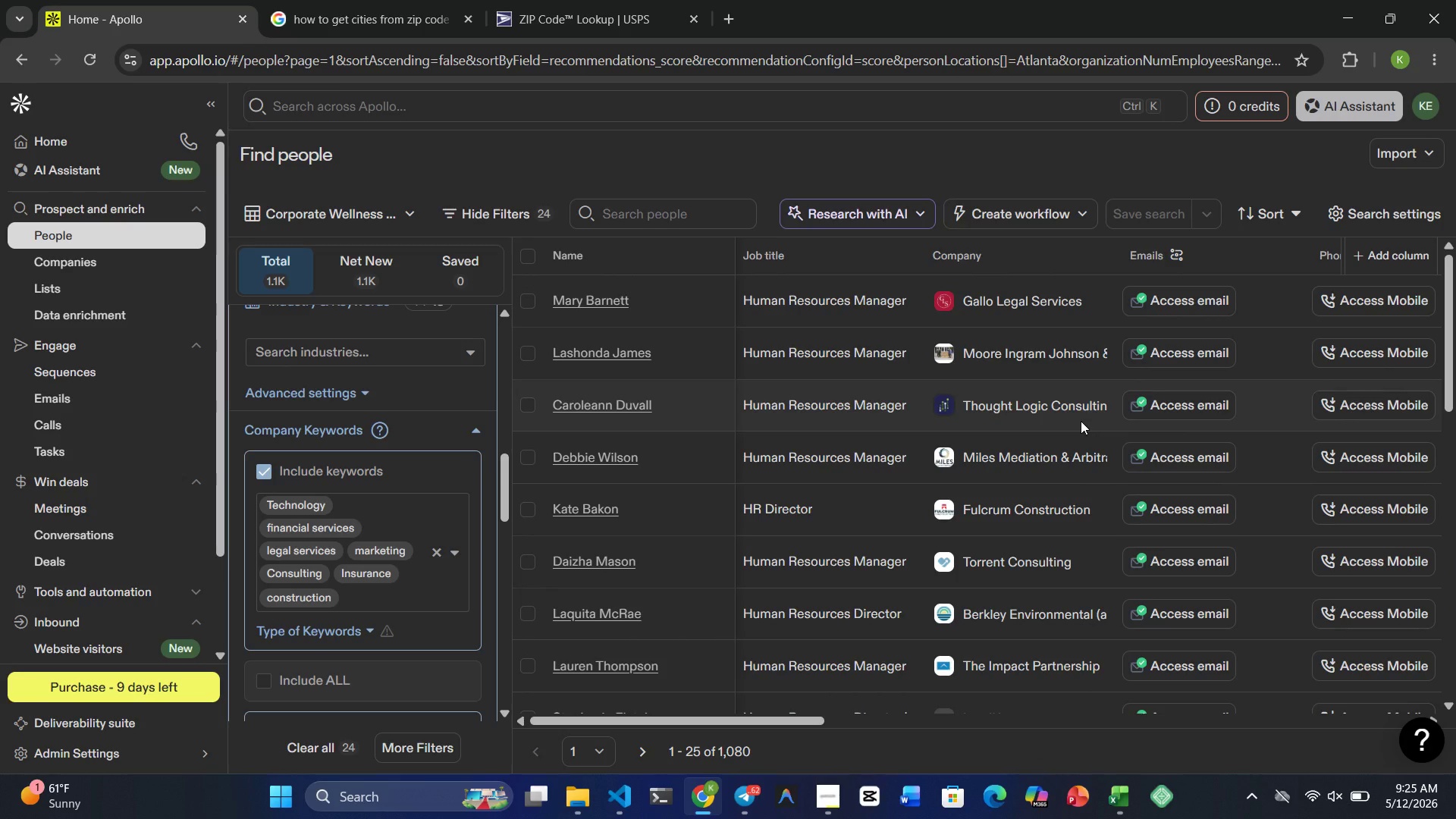 
left_click([91, 753])
 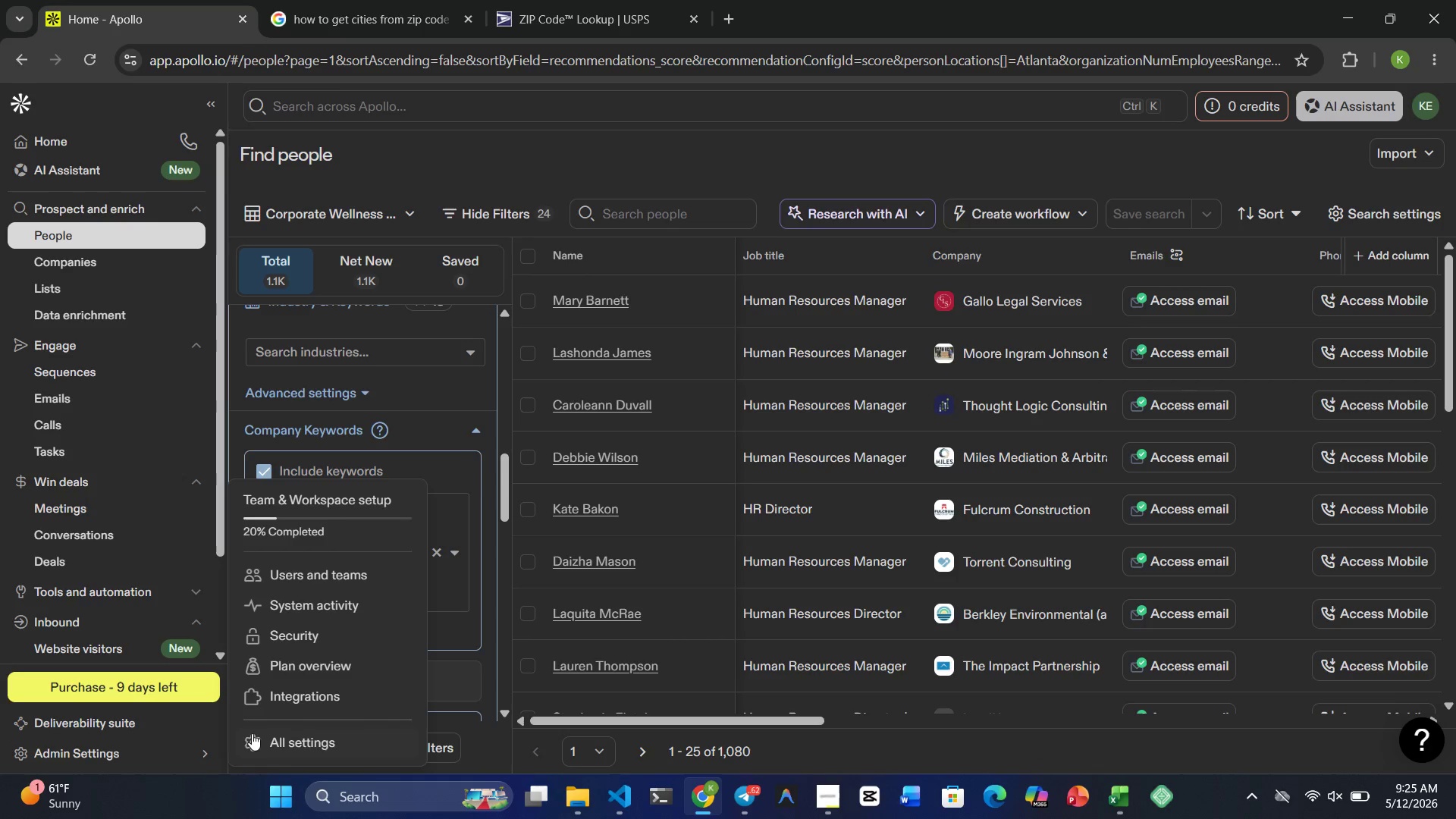 
left_click([253, 735])
 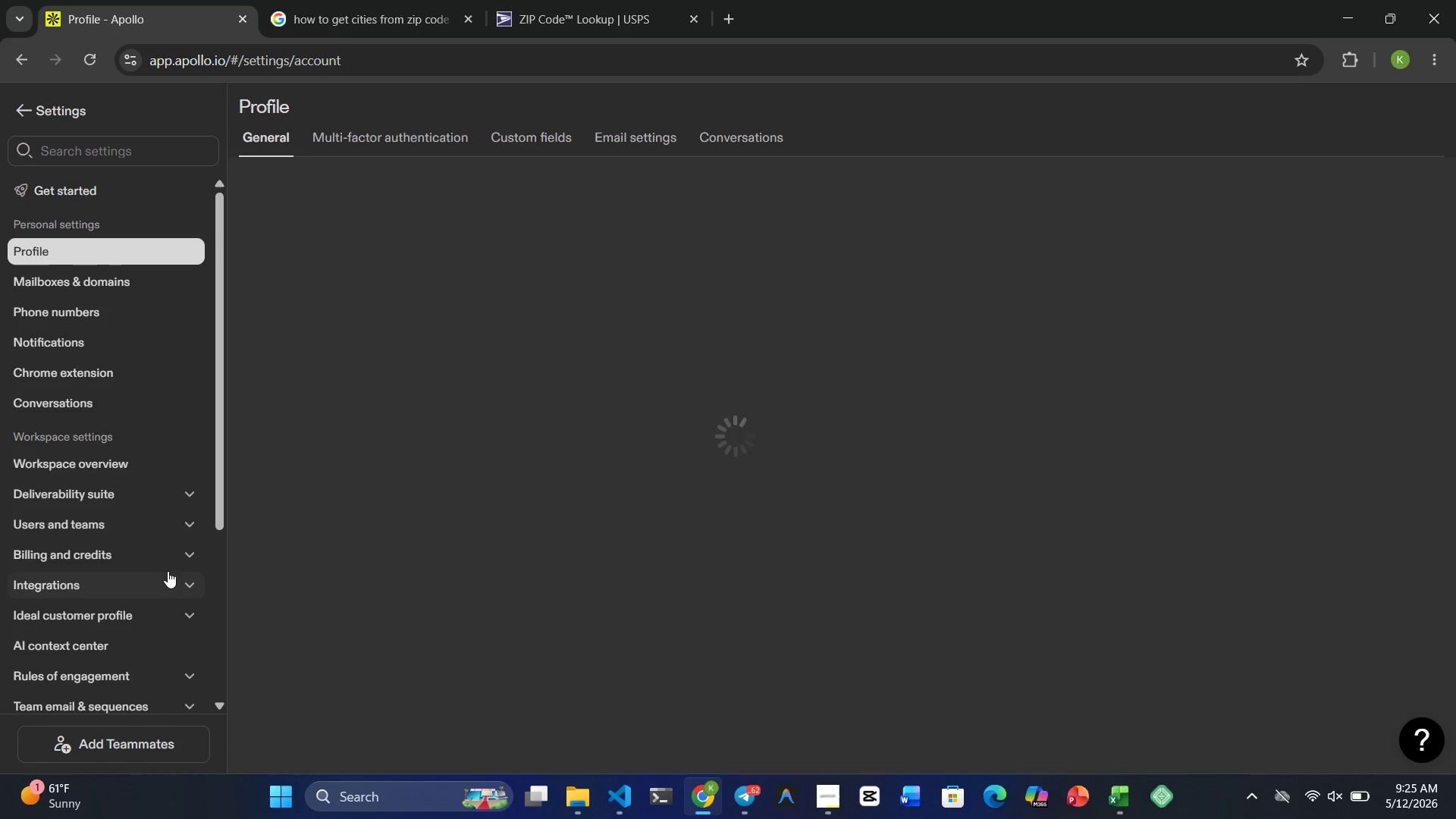 
scroll: coordinate [127, 649], scroll_direction: down, amount: 4.0
 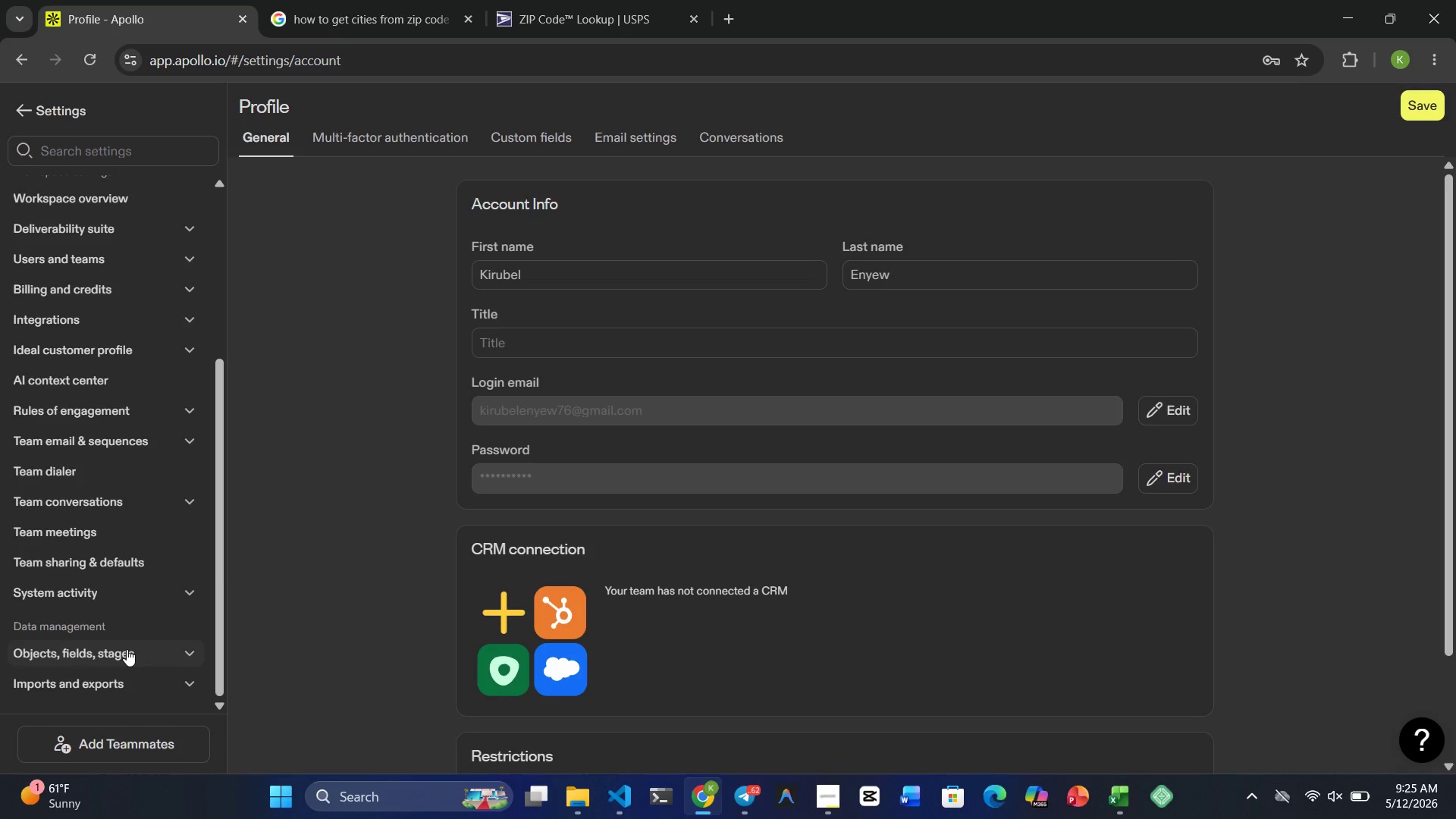 
left_click([127, 649])
 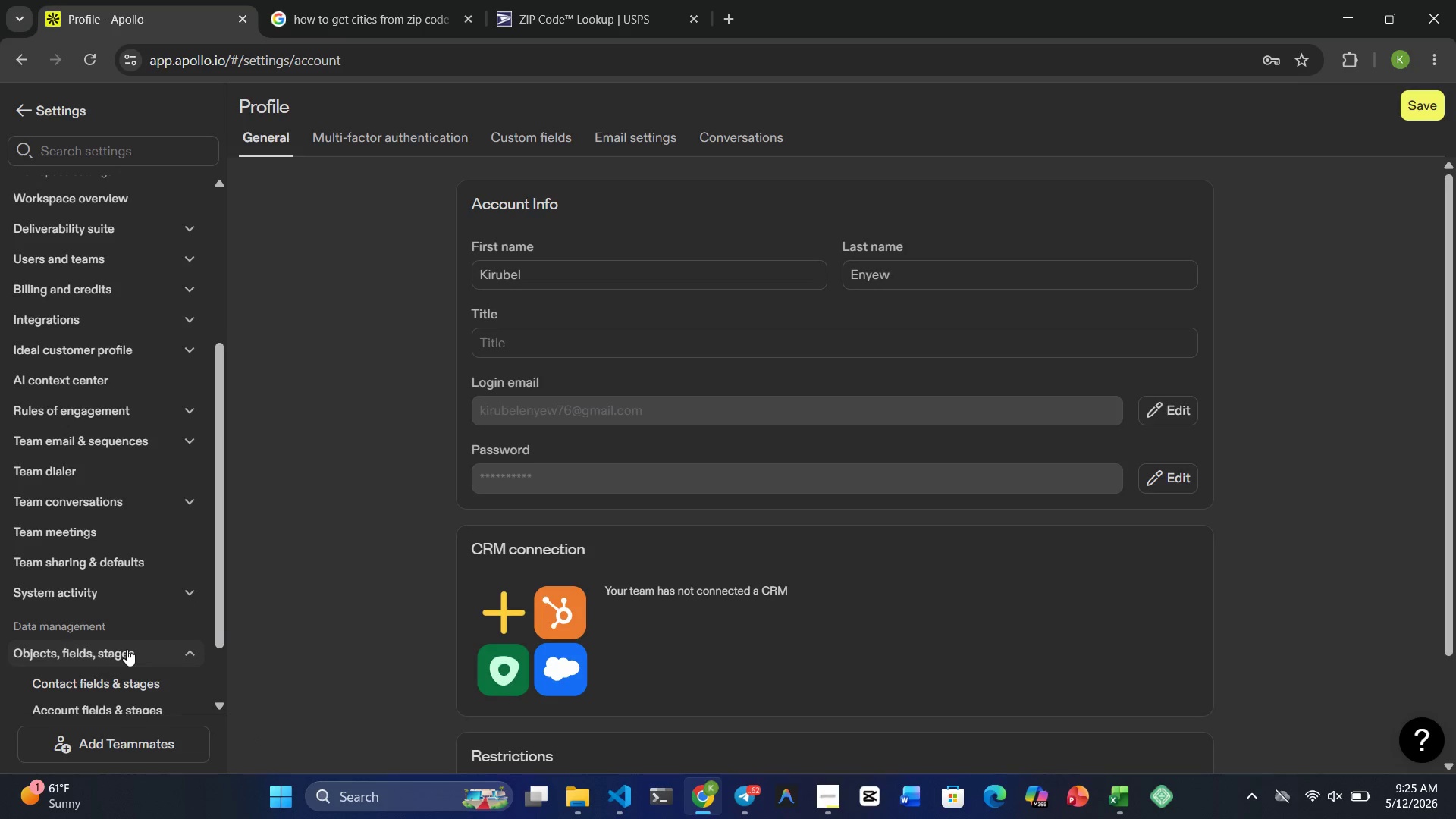 
scroll: coordinate [127, 649], scroll_direction: down, amount: 1.0
 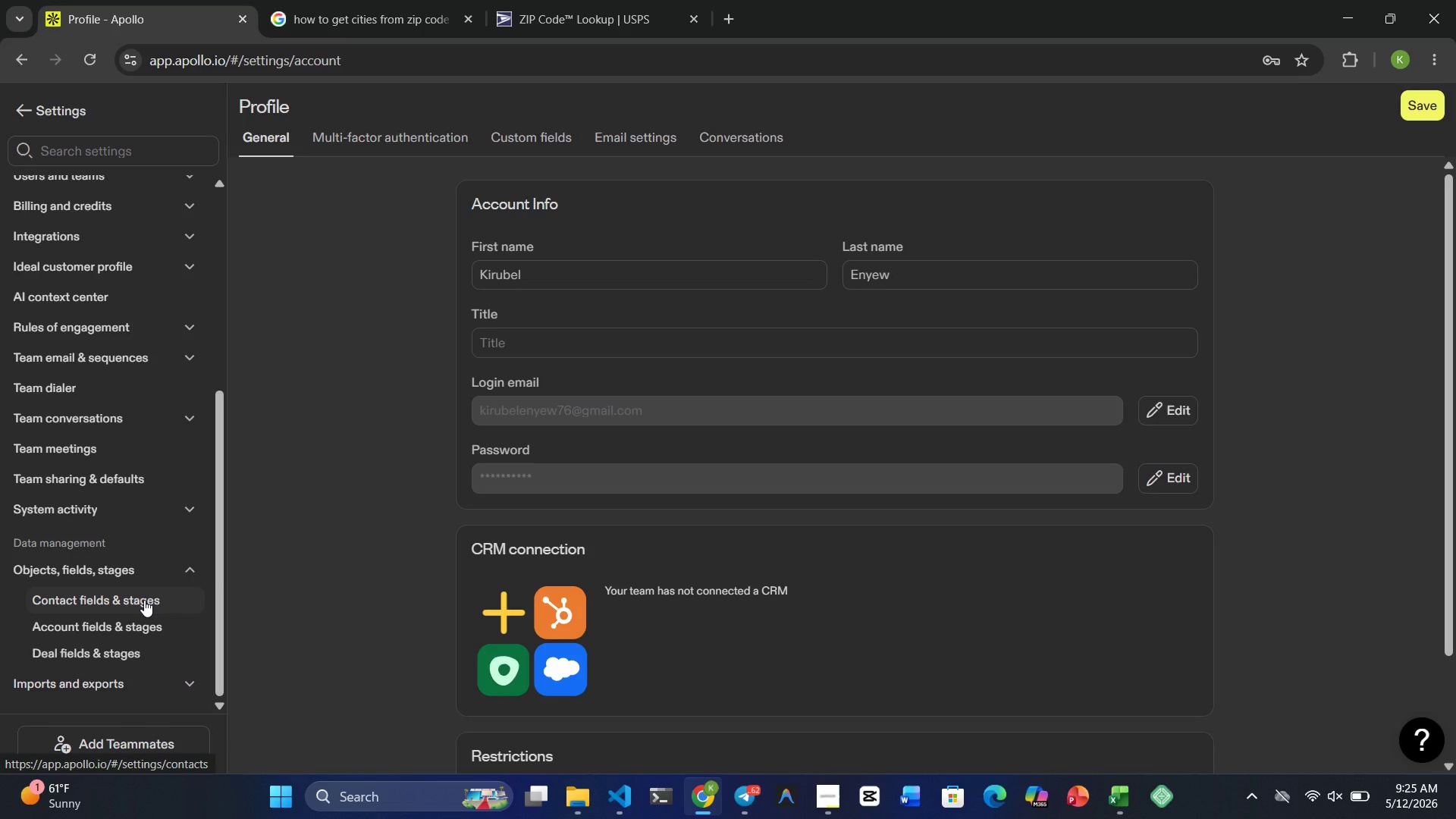 
left_click([144, 599])
 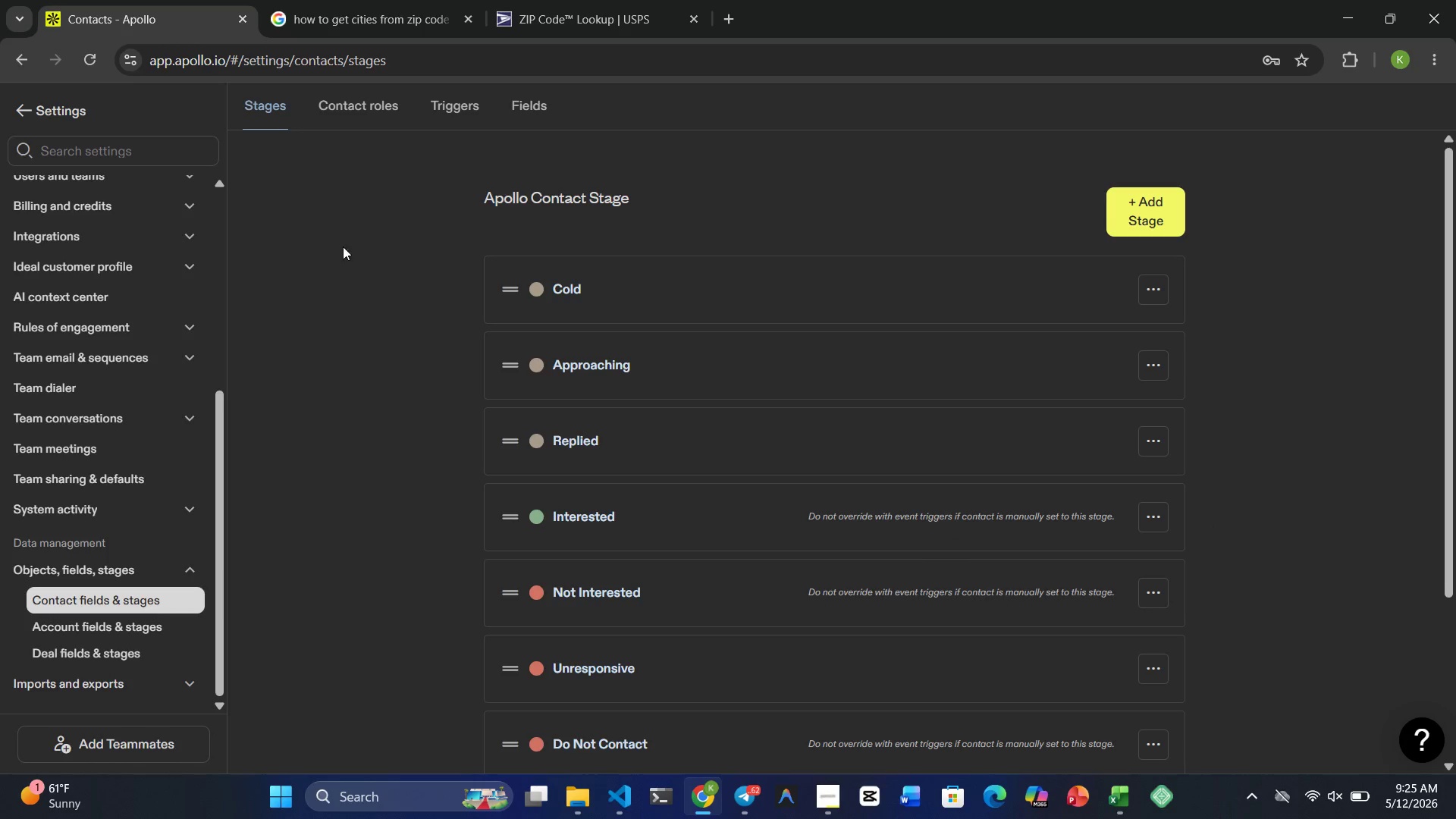 
left_click([522, 109])
 